 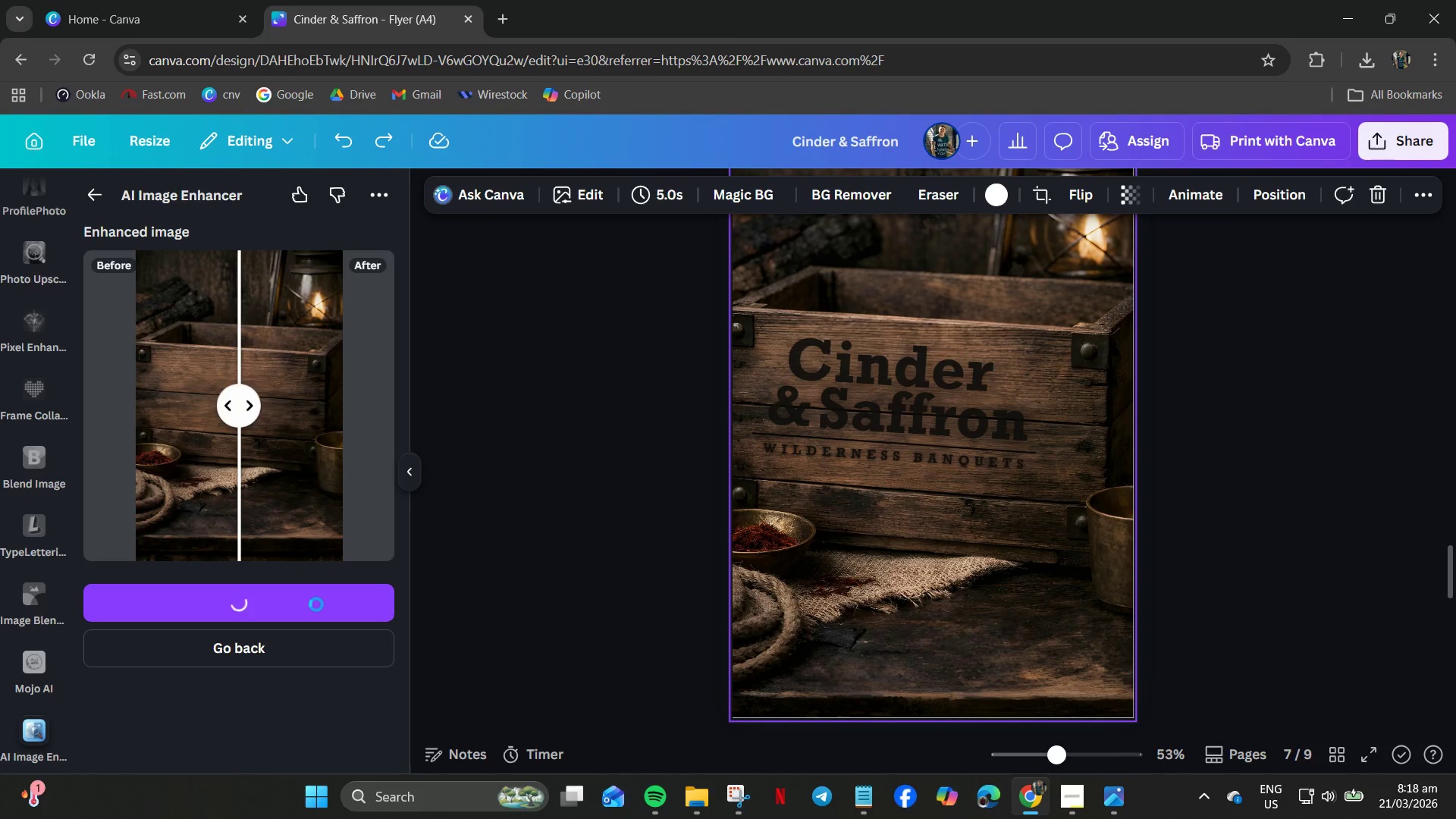 
scroll: coordinate [913, 484], scroll_direction: up, amount: 4.0
 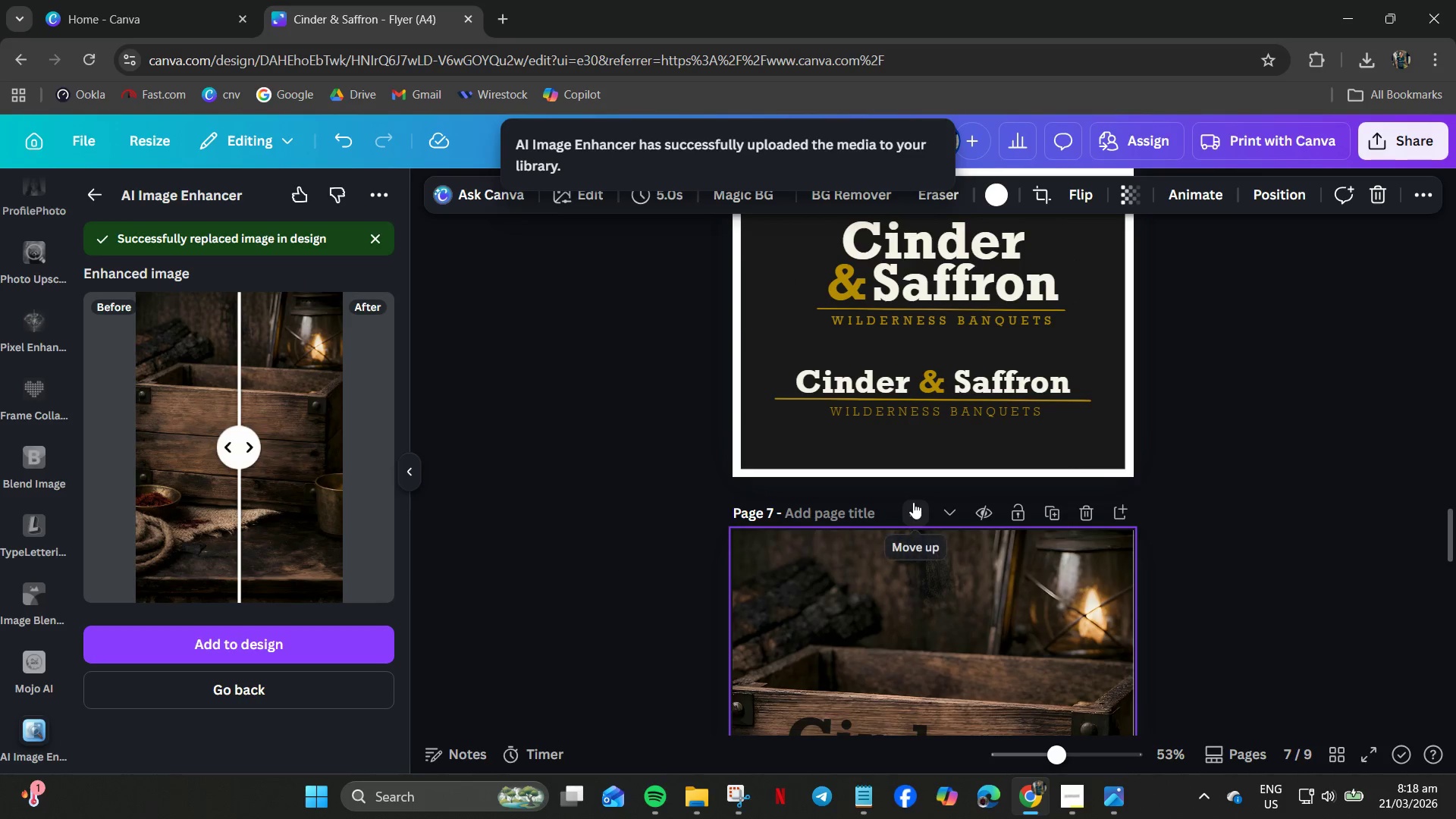 
scroll: coordinate [929, 601], scroll_direction: down, amount: 8.0
 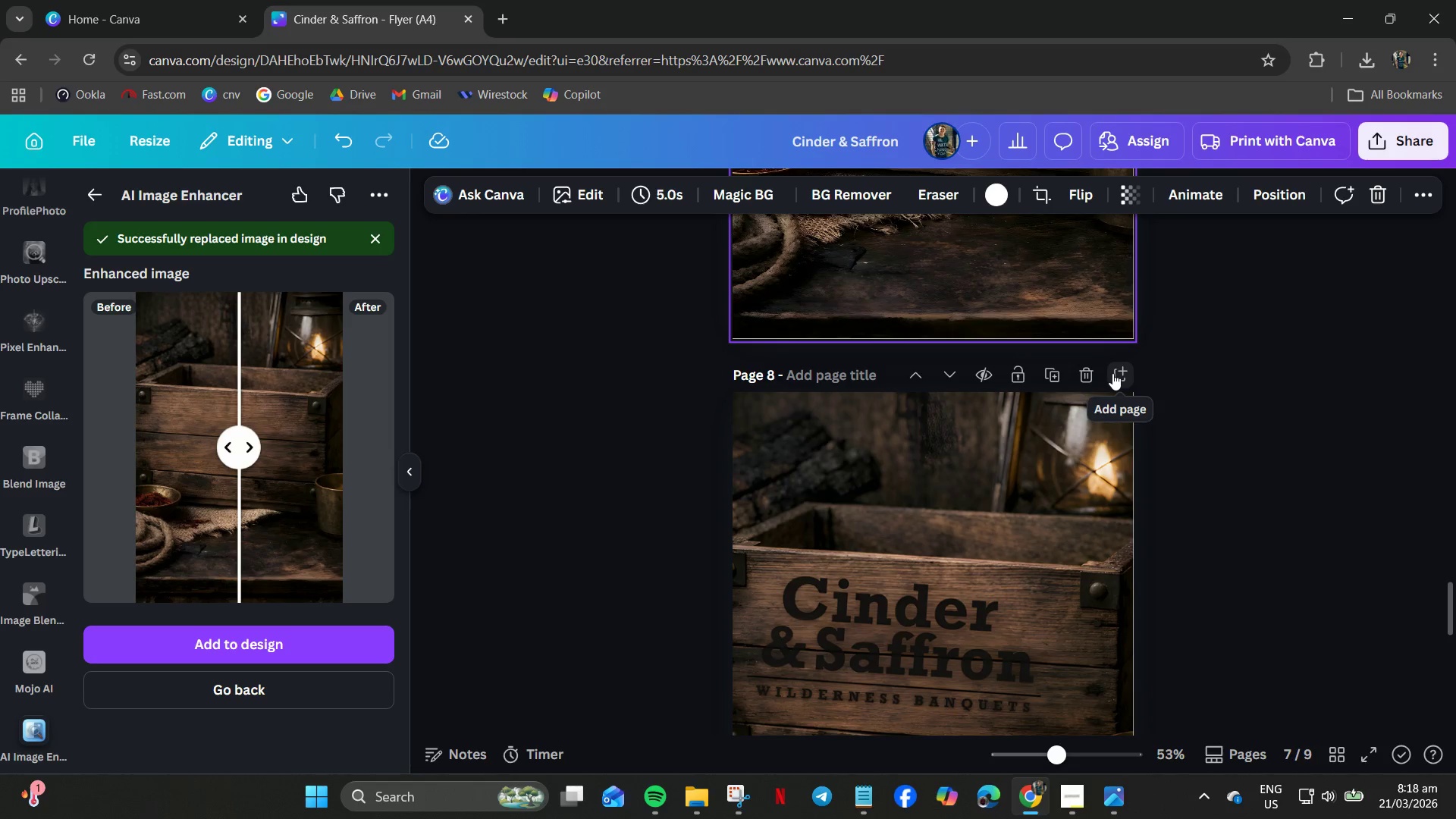 
left_click([1073, 416])
 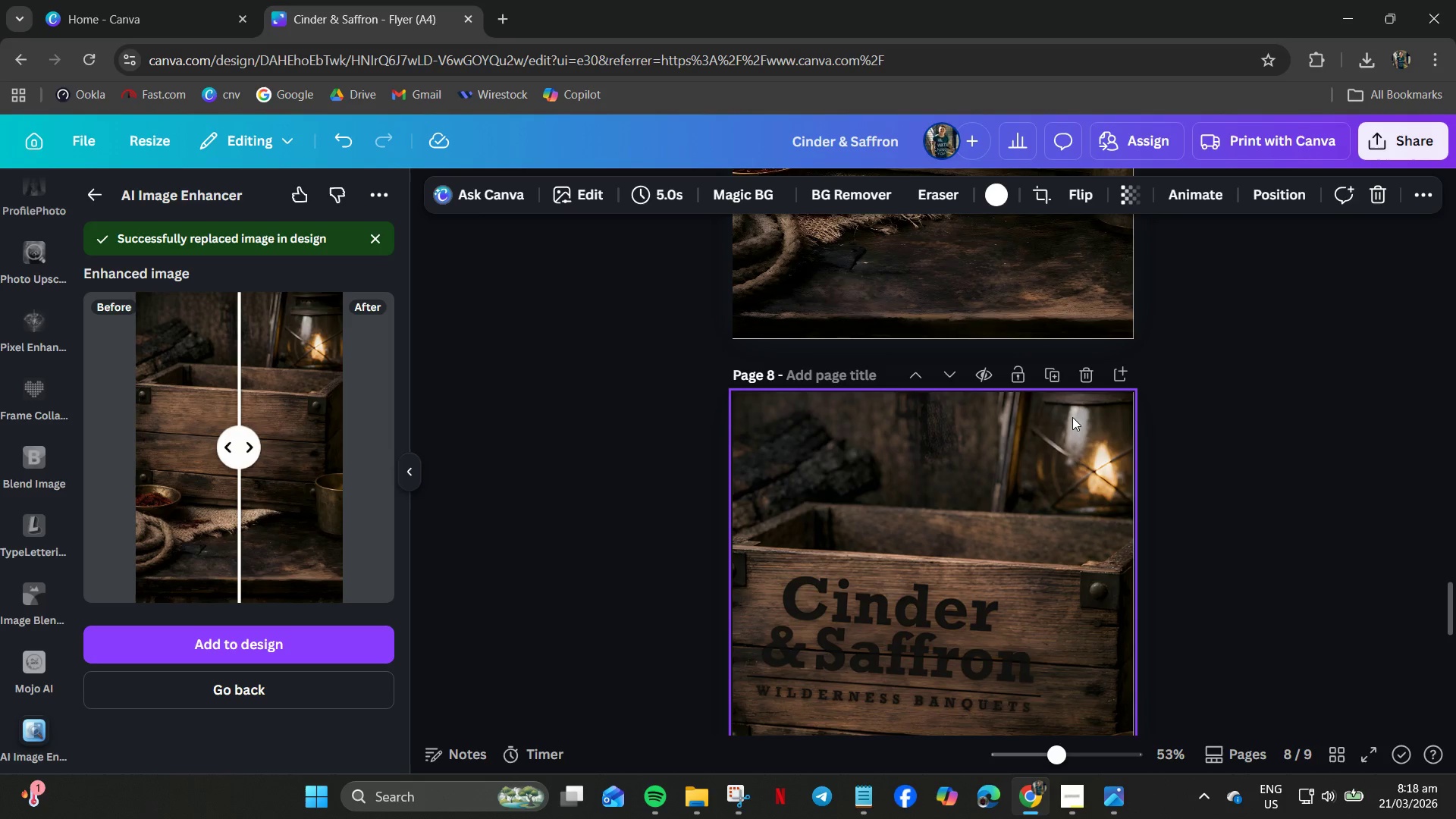 
key(Delete)
 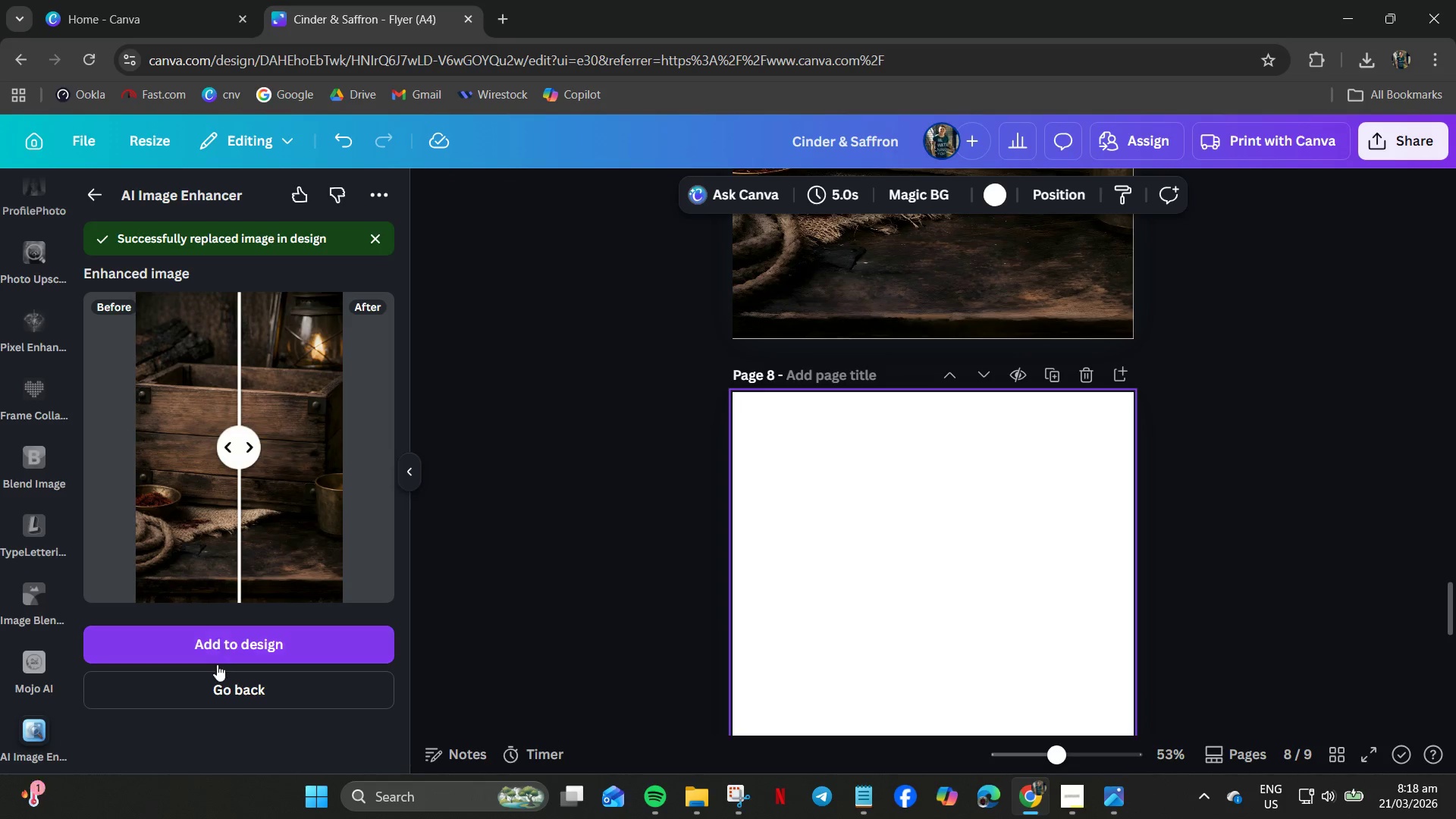 
left_click([223, 643])
 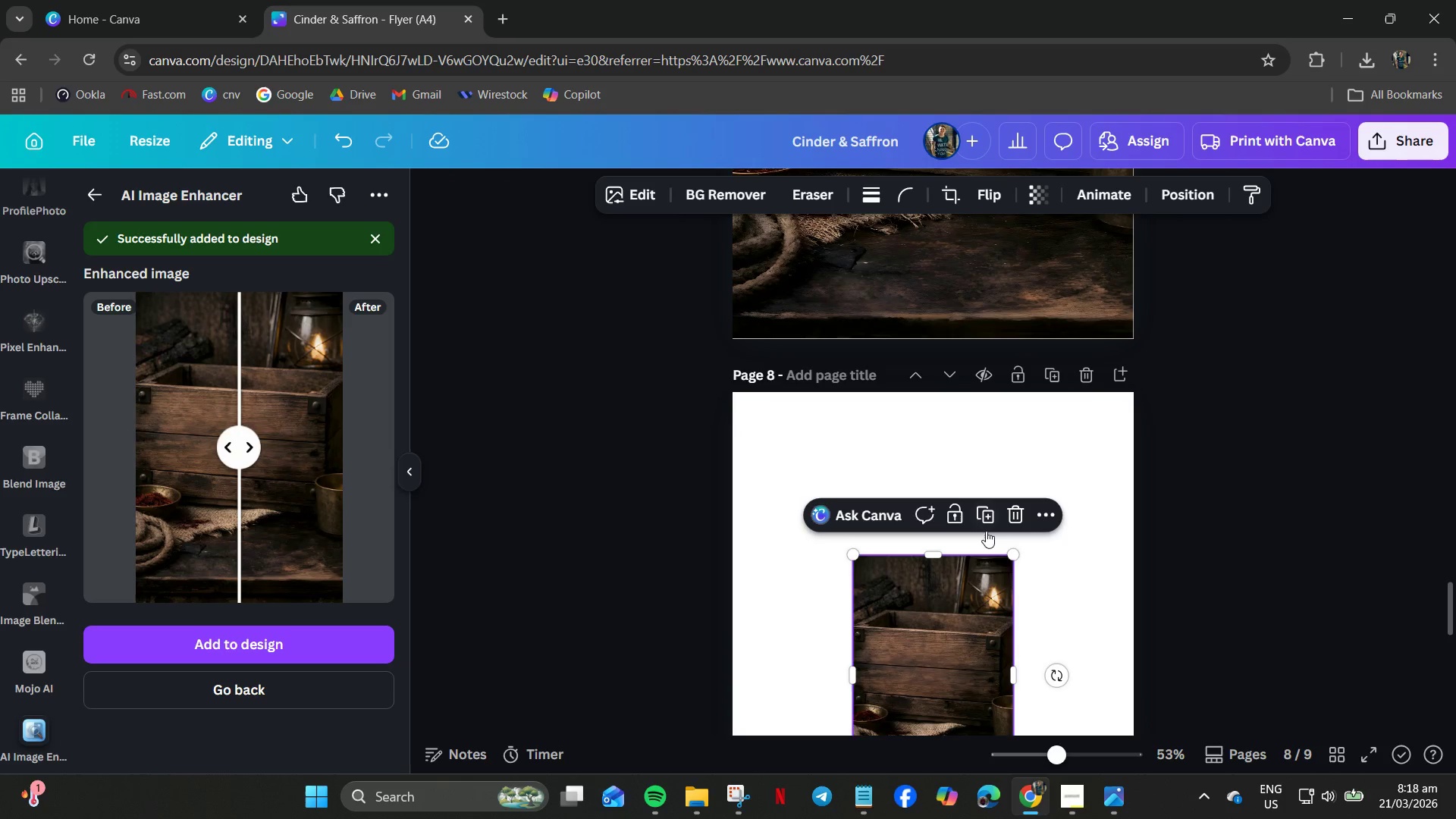 
right_click([968, 598])
 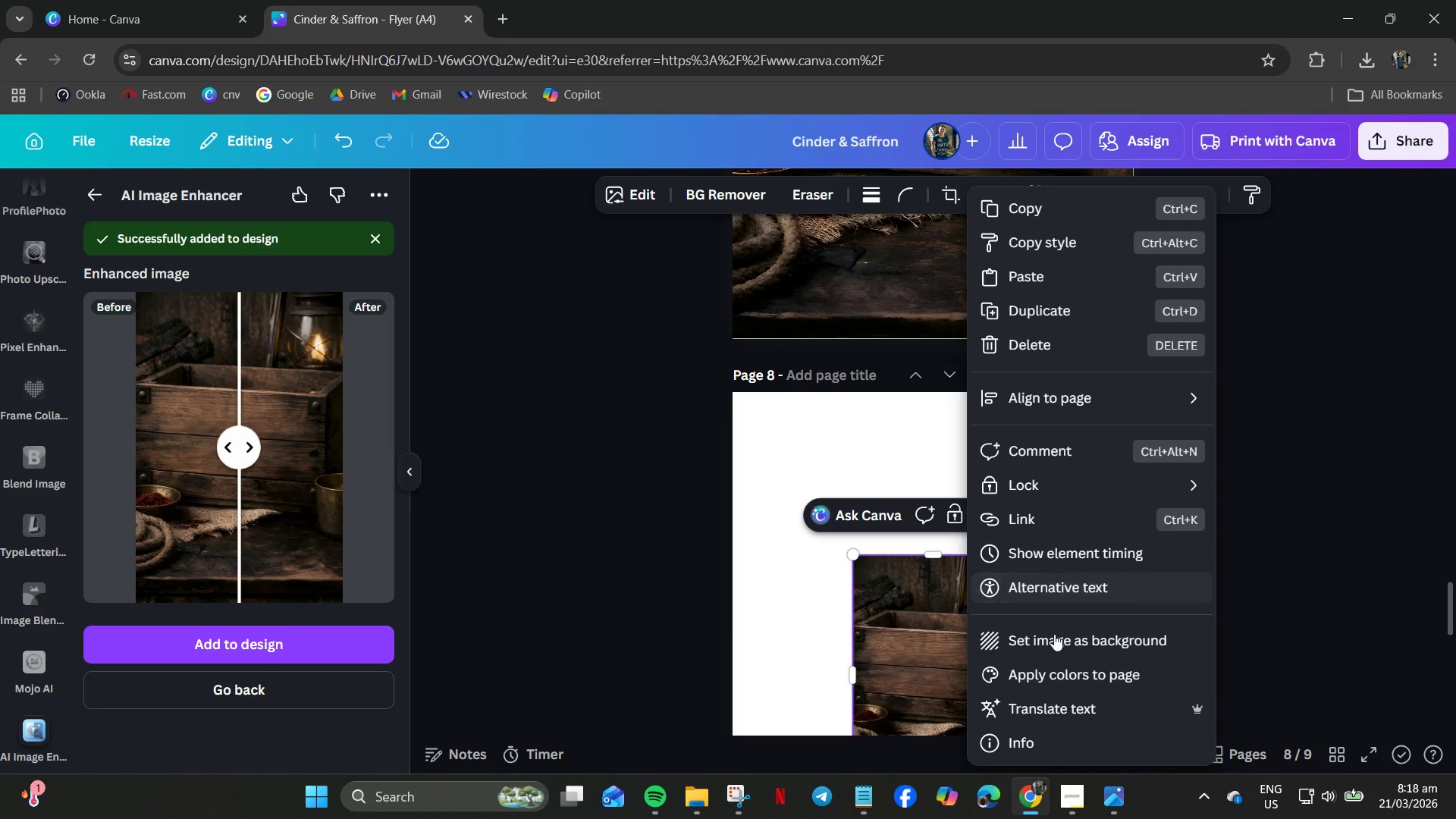 
left_click([1054, 635])
 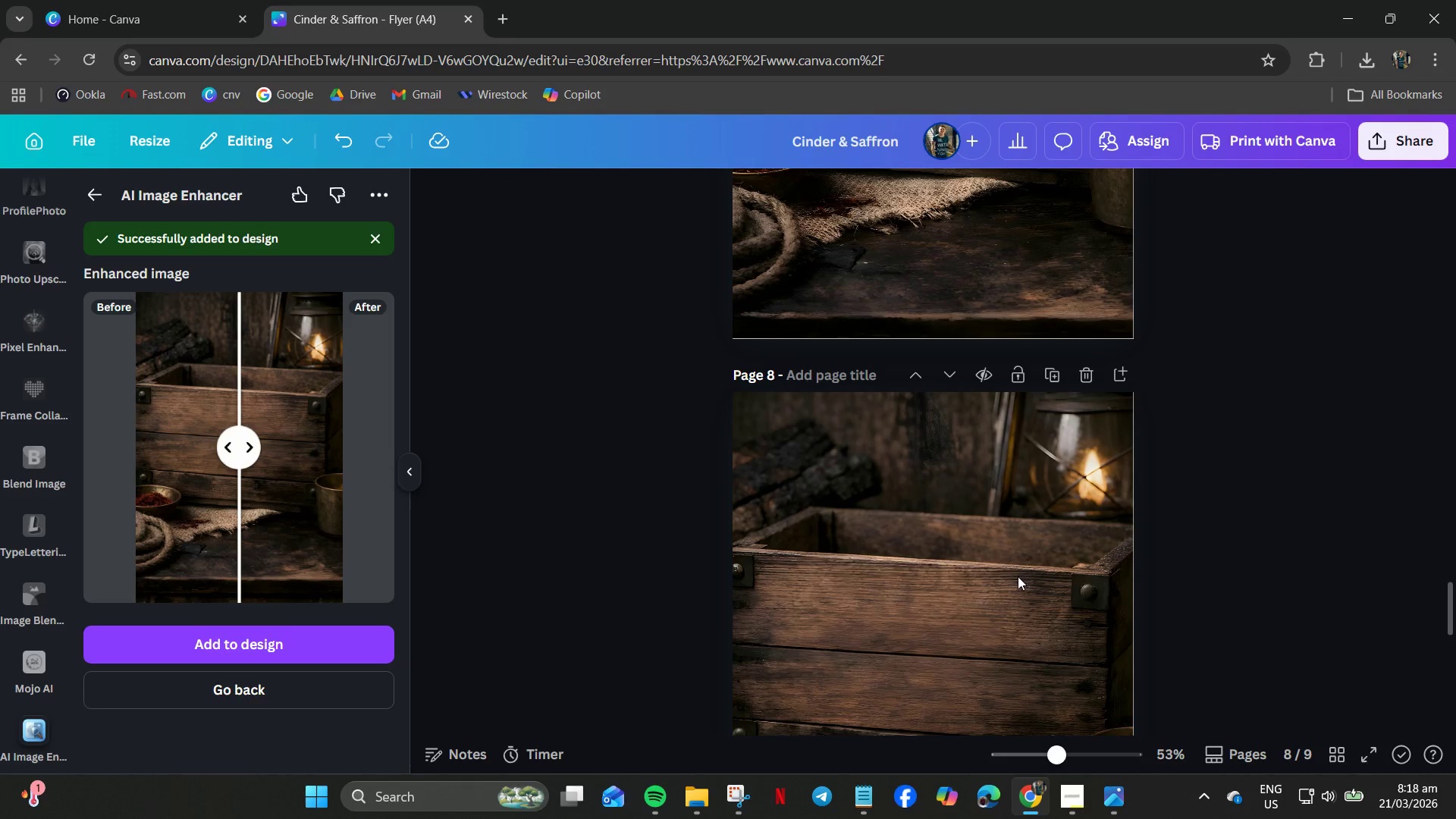 
scroll: coordinate [1007, 574], scroll_direction: down, amount: 3.0
 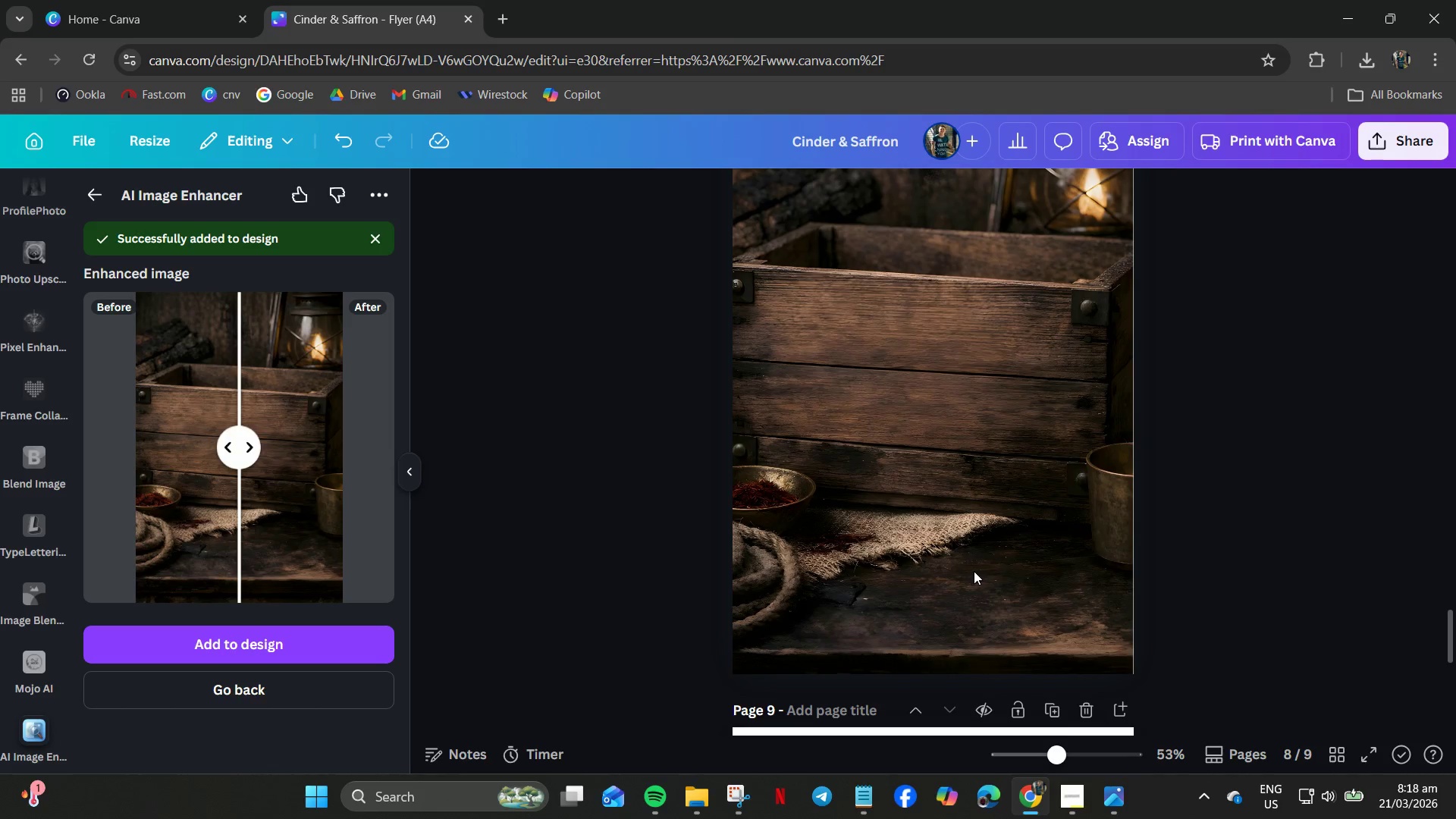 
scroll: coordinate [973, 567], scroll_direction: up, amount: 7.0
 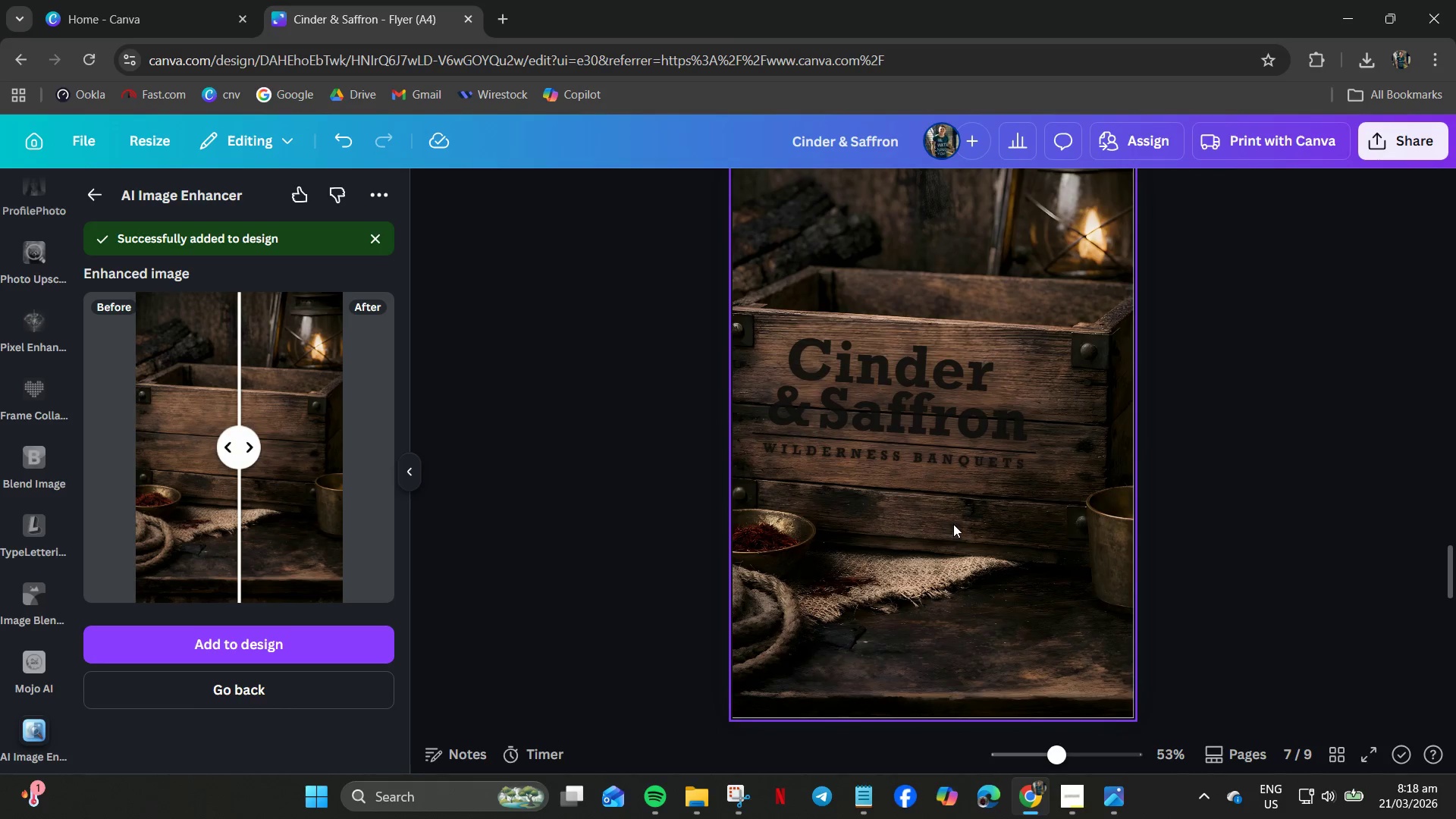 
scroll: coordinate [955, 532], scroll_direction: down, amount: 6.0
 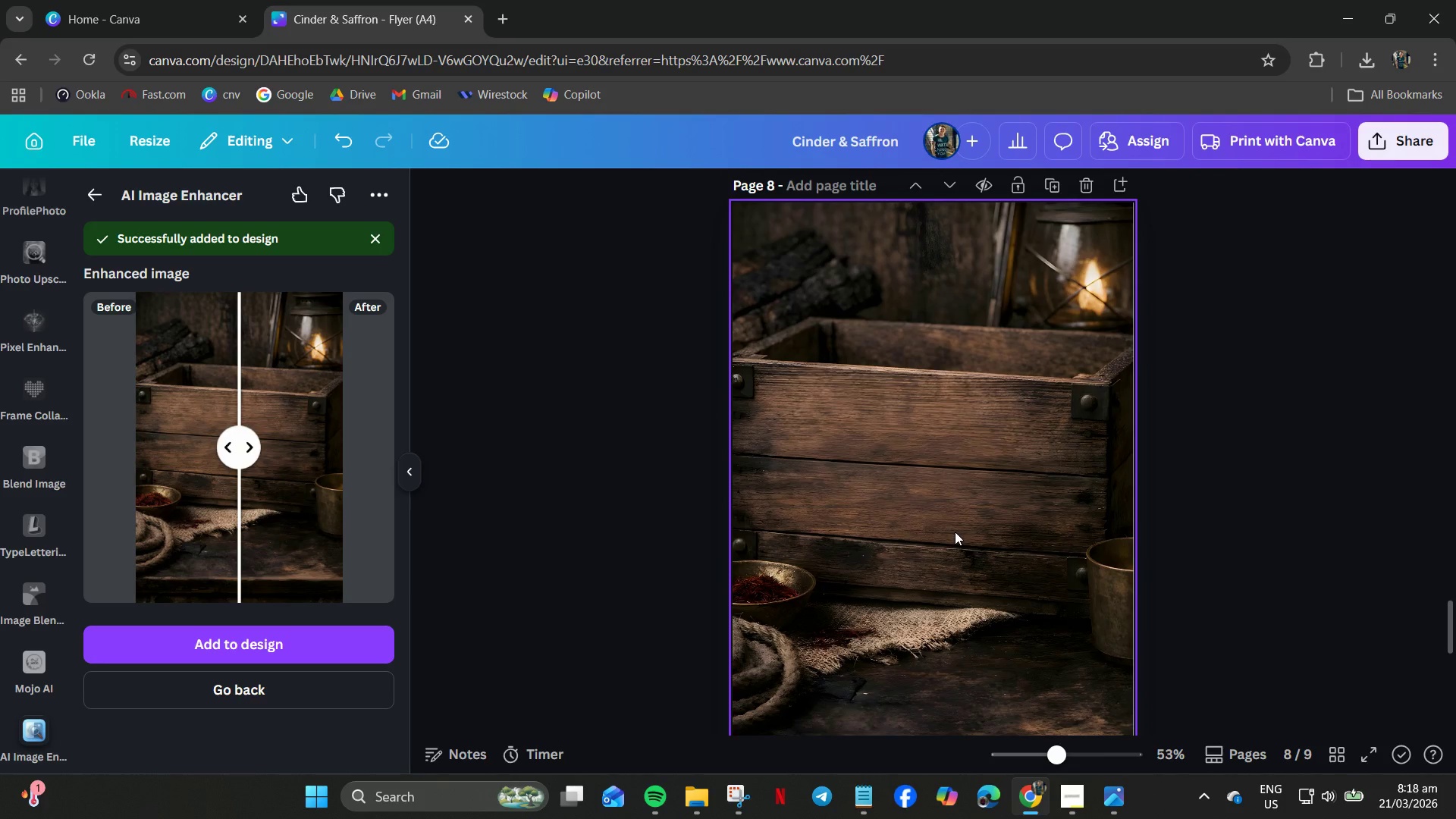 
scroll: coordinate [955, 532], scroll_direction: up, amount: 8.0
 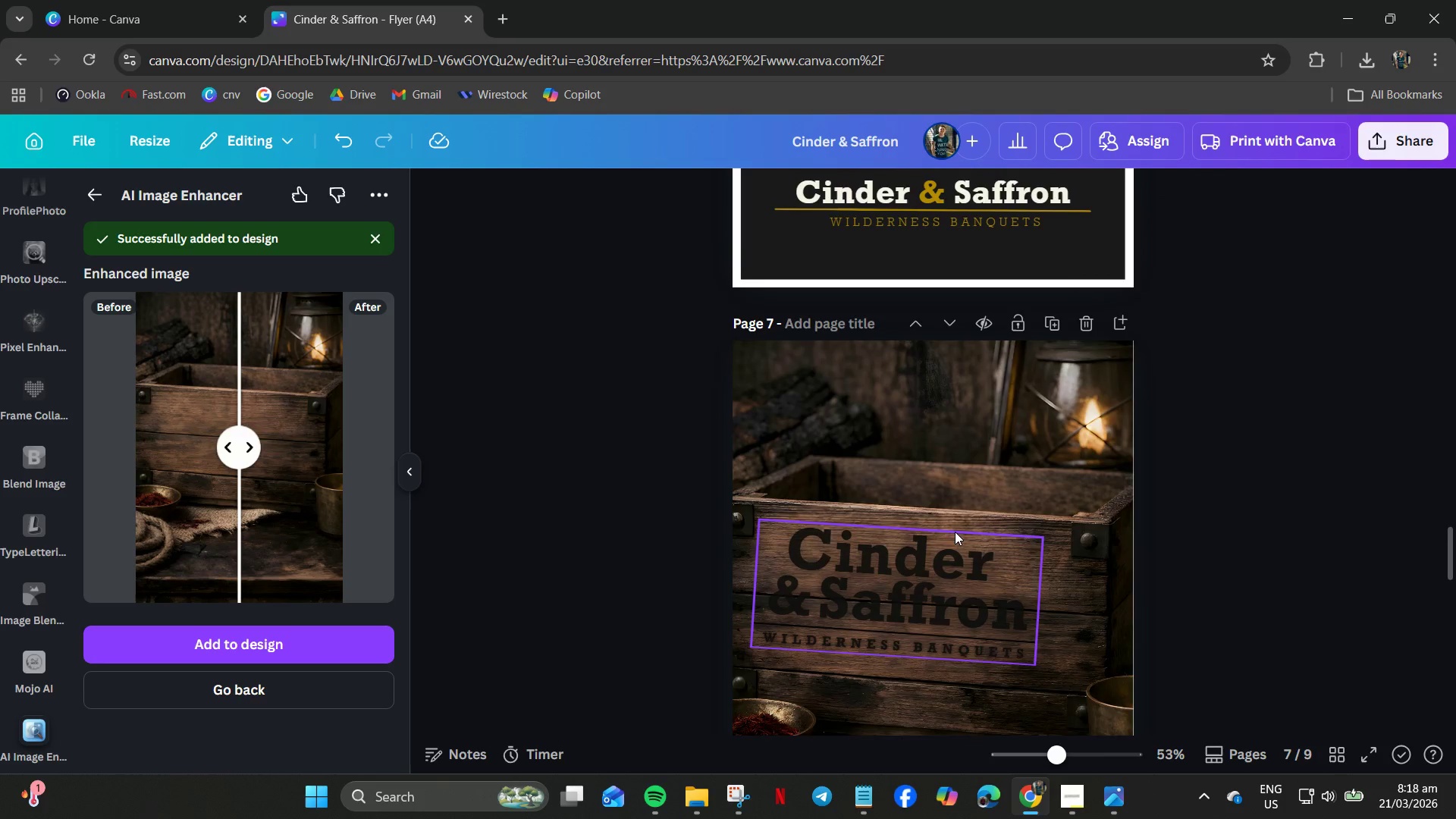 
scroll: coordinate [955, 532], scroll_direction: down, amount: 2.0
 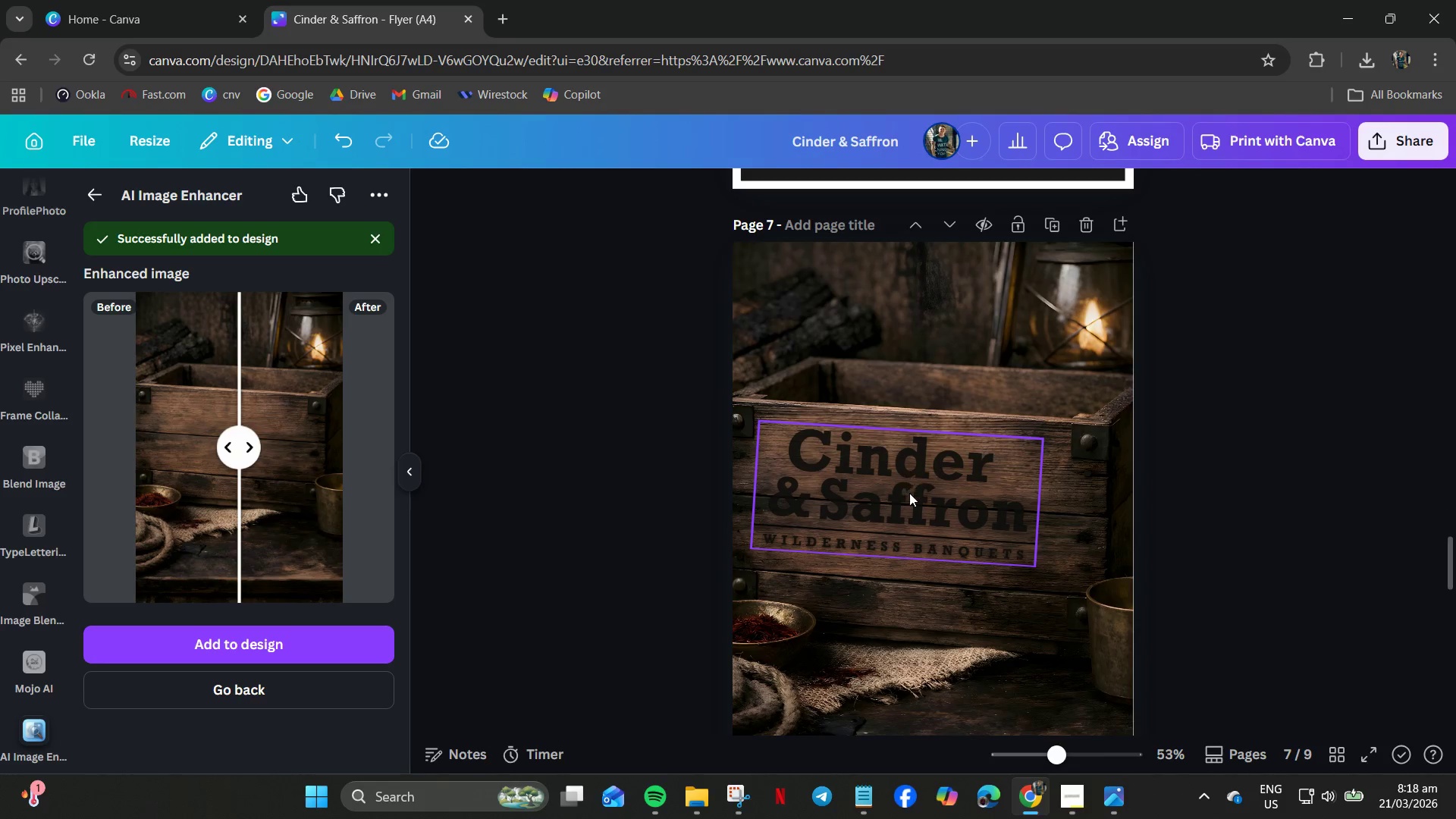 
left_click([909, 497])
 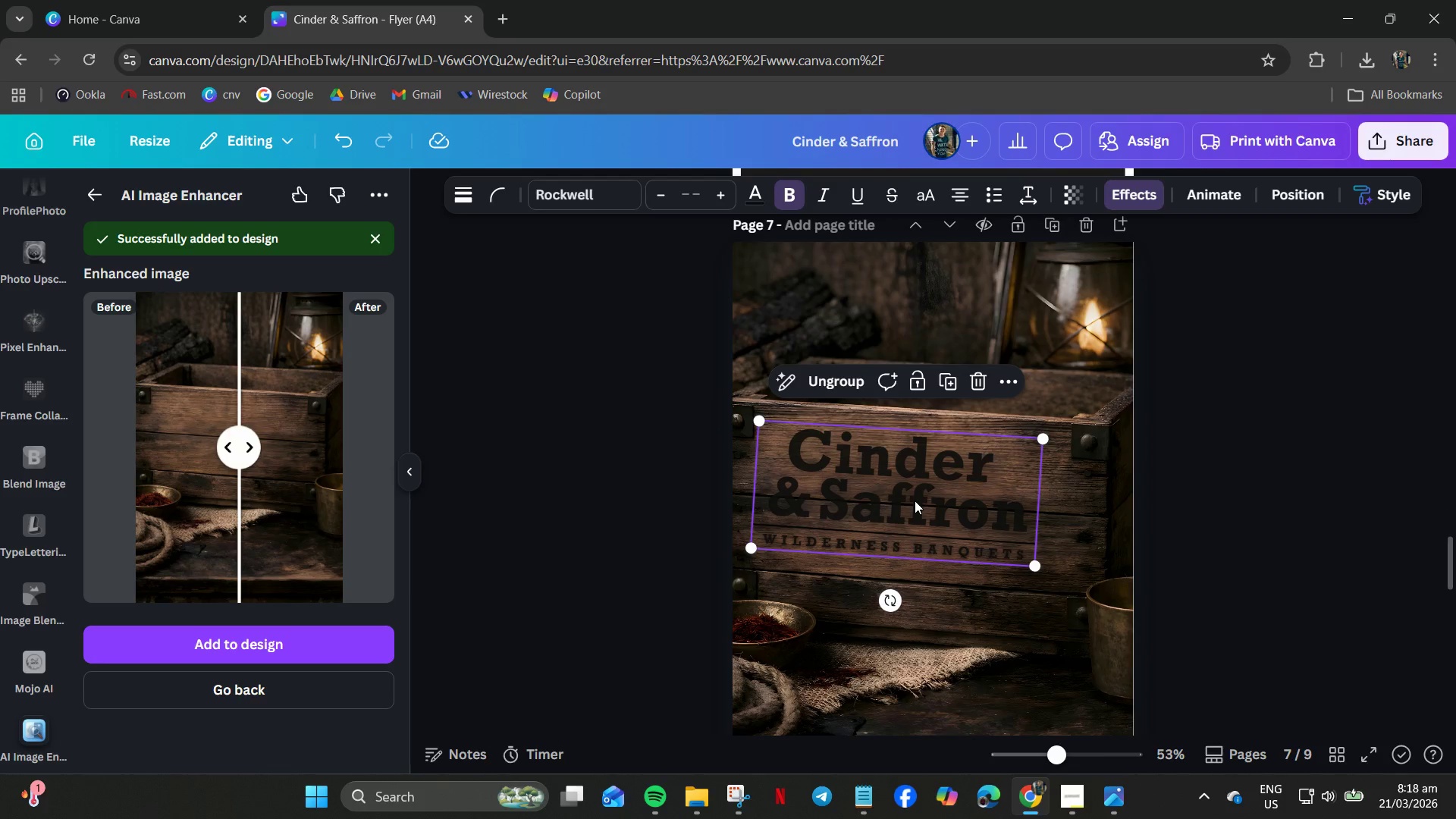 
key(Control+C)
 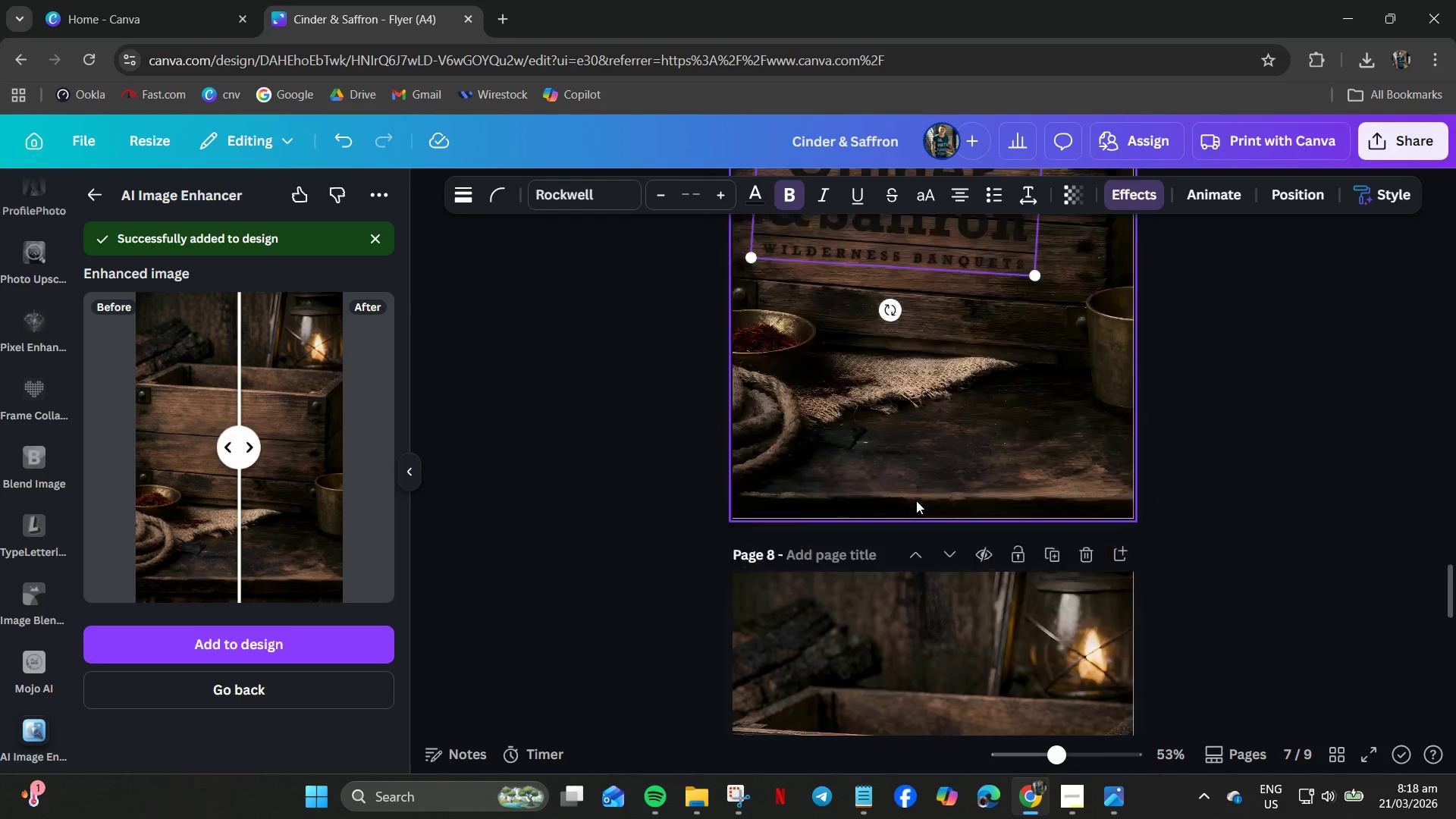 
scroll: coordinate [918, 512], scroll_direction: down, amount: 8.0
 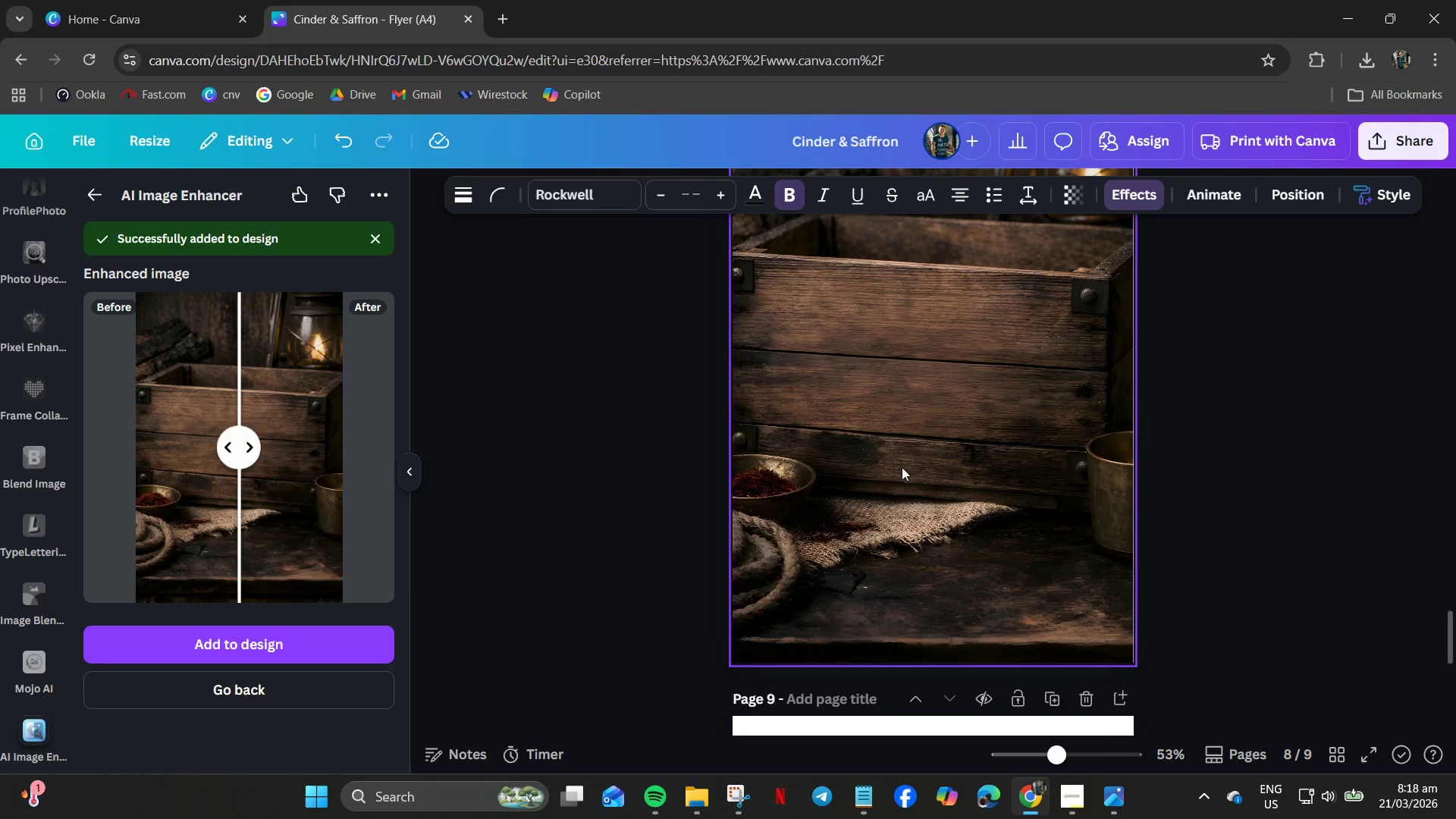 
key(Control+V)
 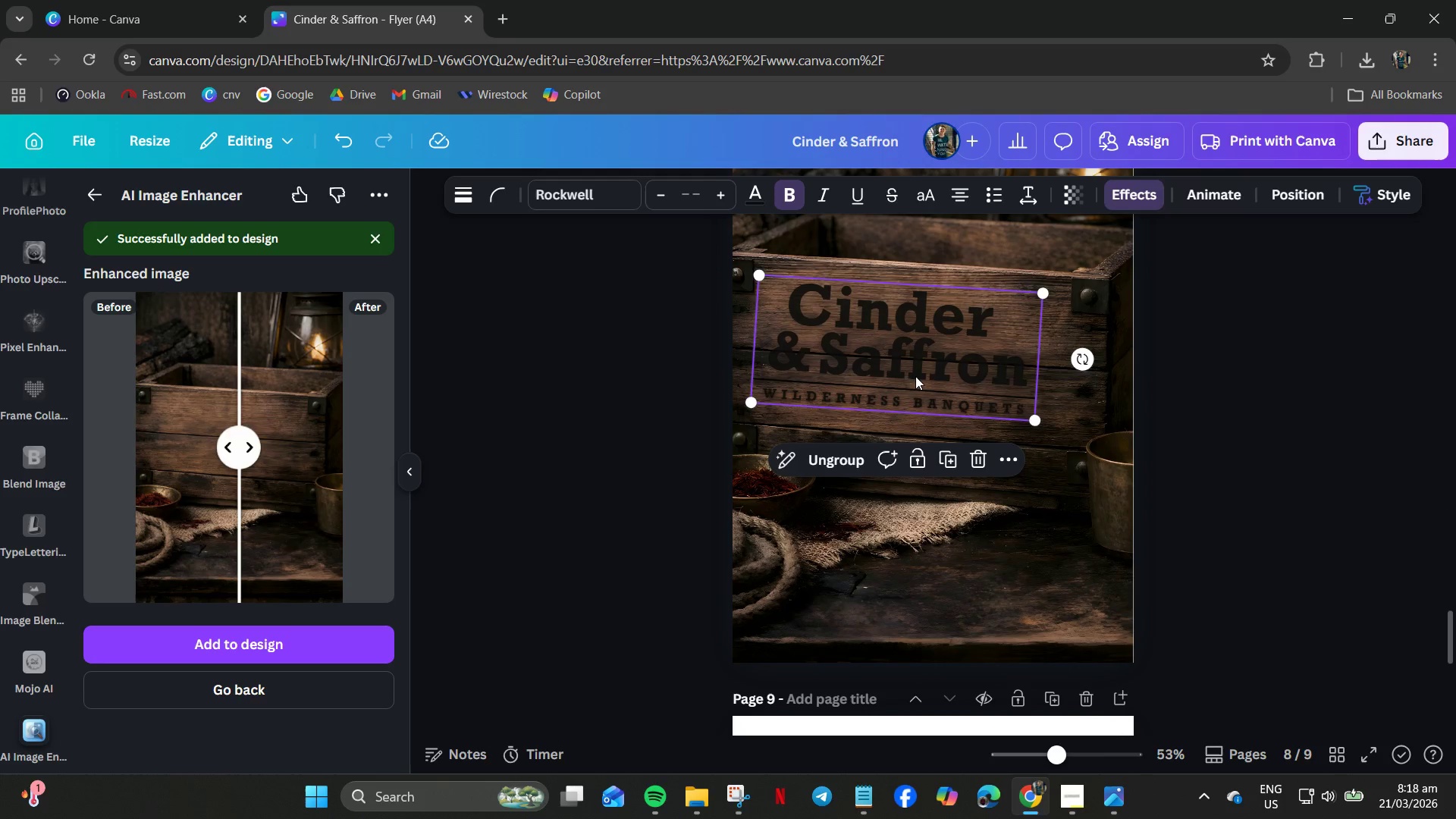 
left_click_drag(start_coordinate=[915, 376], to_coordinate=[927, 393])
 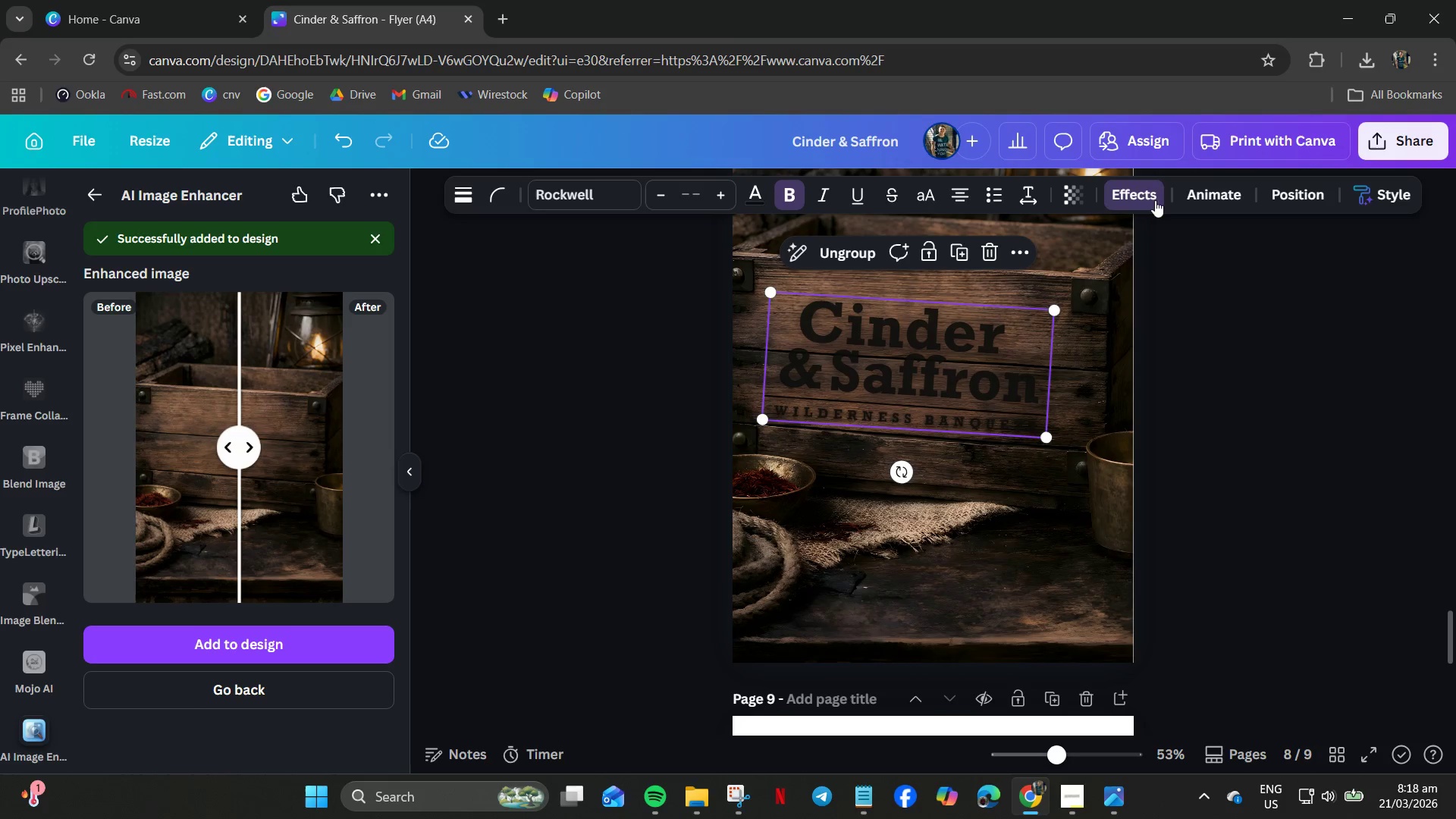 
left_click([1141, 194])
 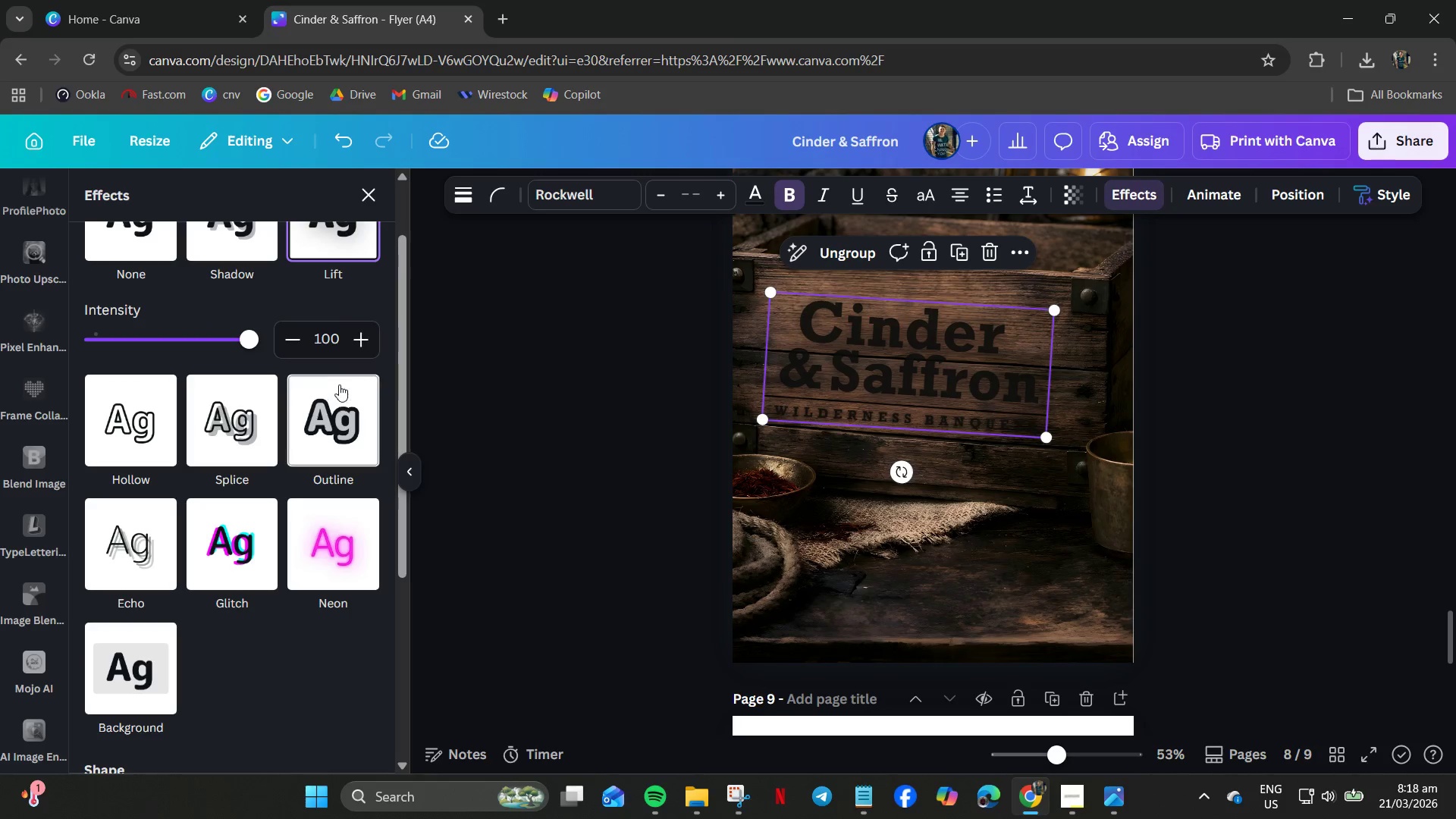 
scroll: coordinate [343, 352], scroll_direction: up, amount: 3.0
 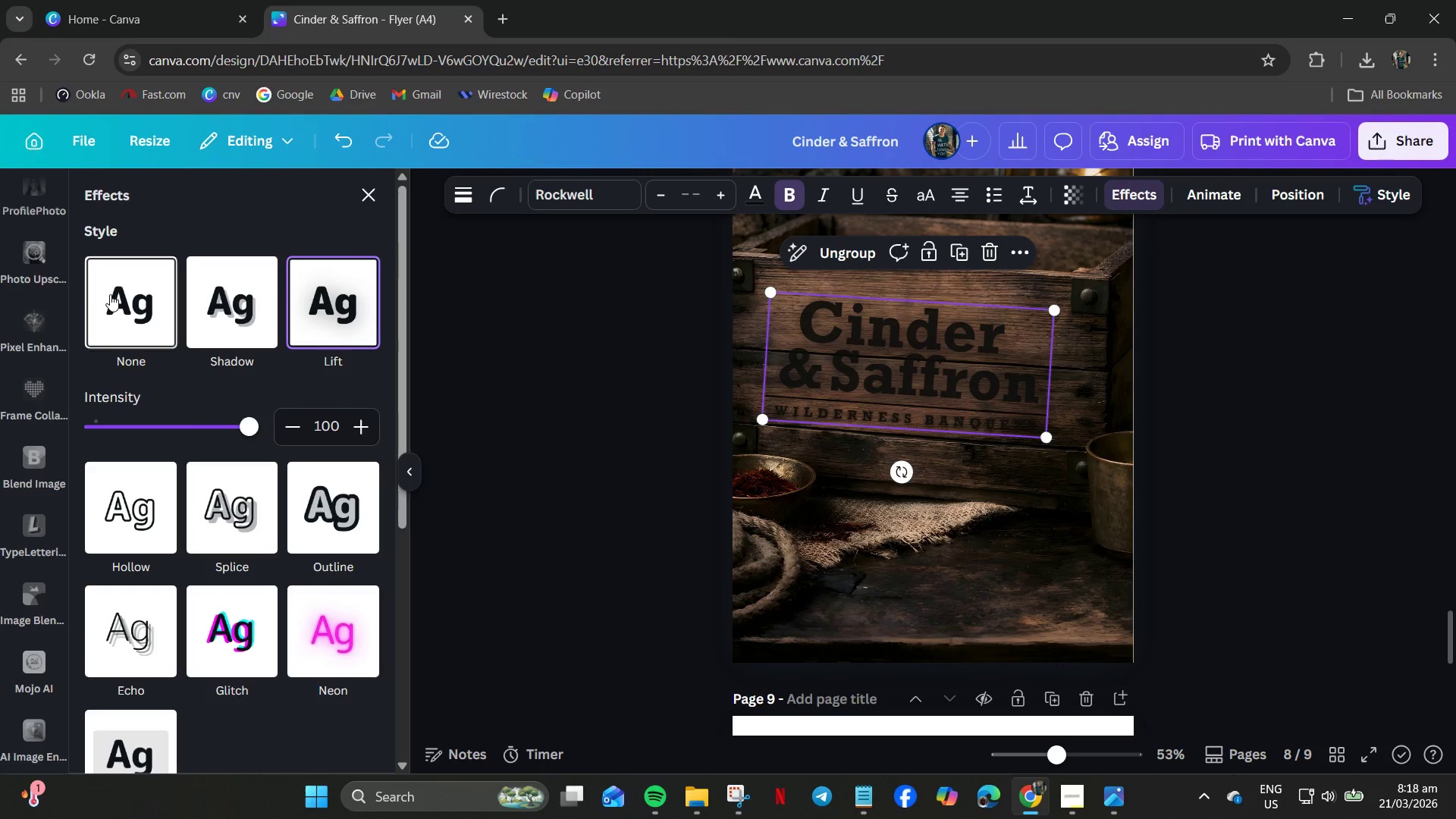 
left_click([110, 294])
 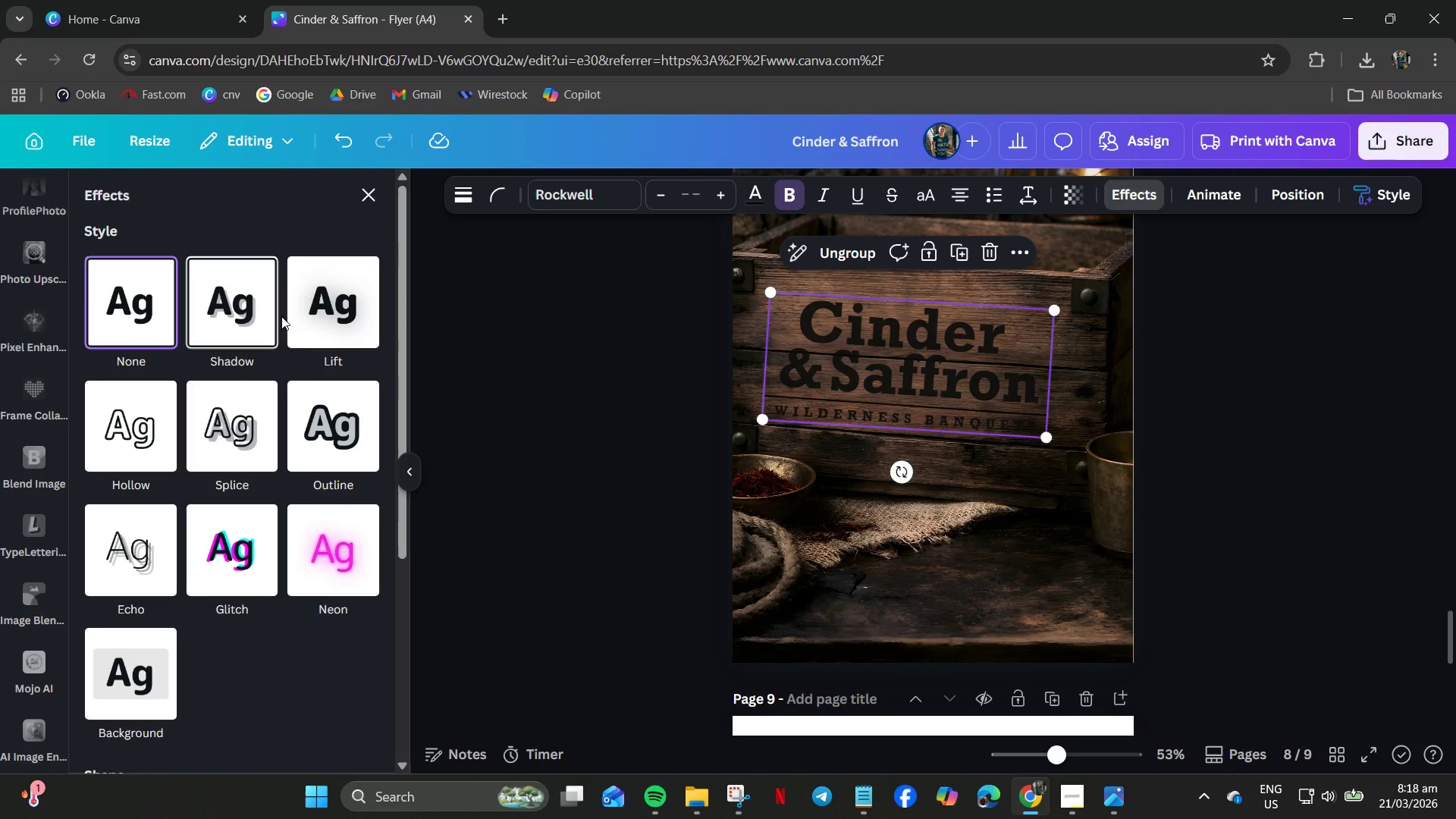 
left_click([353, 318])
 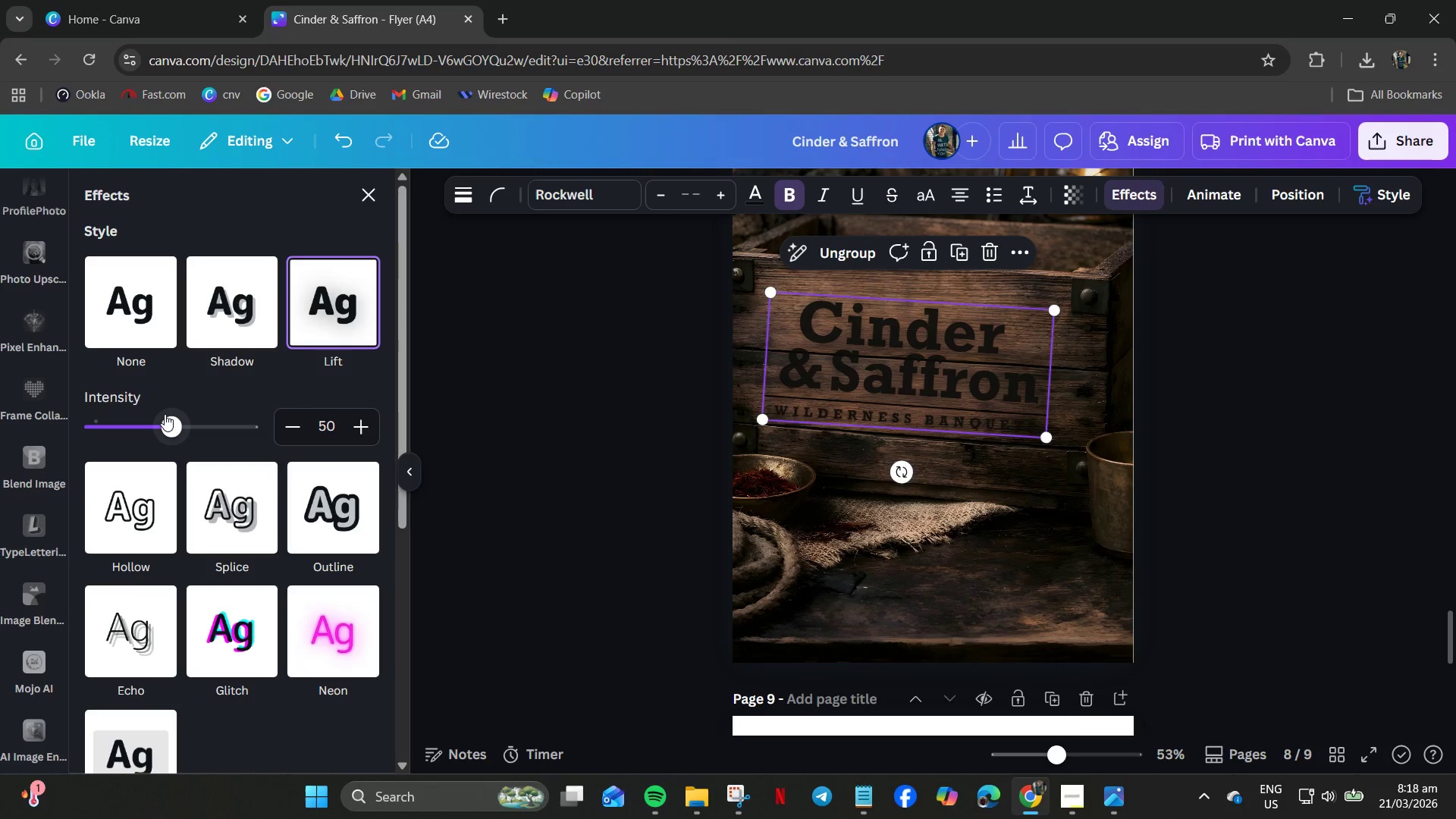 
left_click_drag(start_coordinate=[165, 416], to_coordinate=[131, 418])
 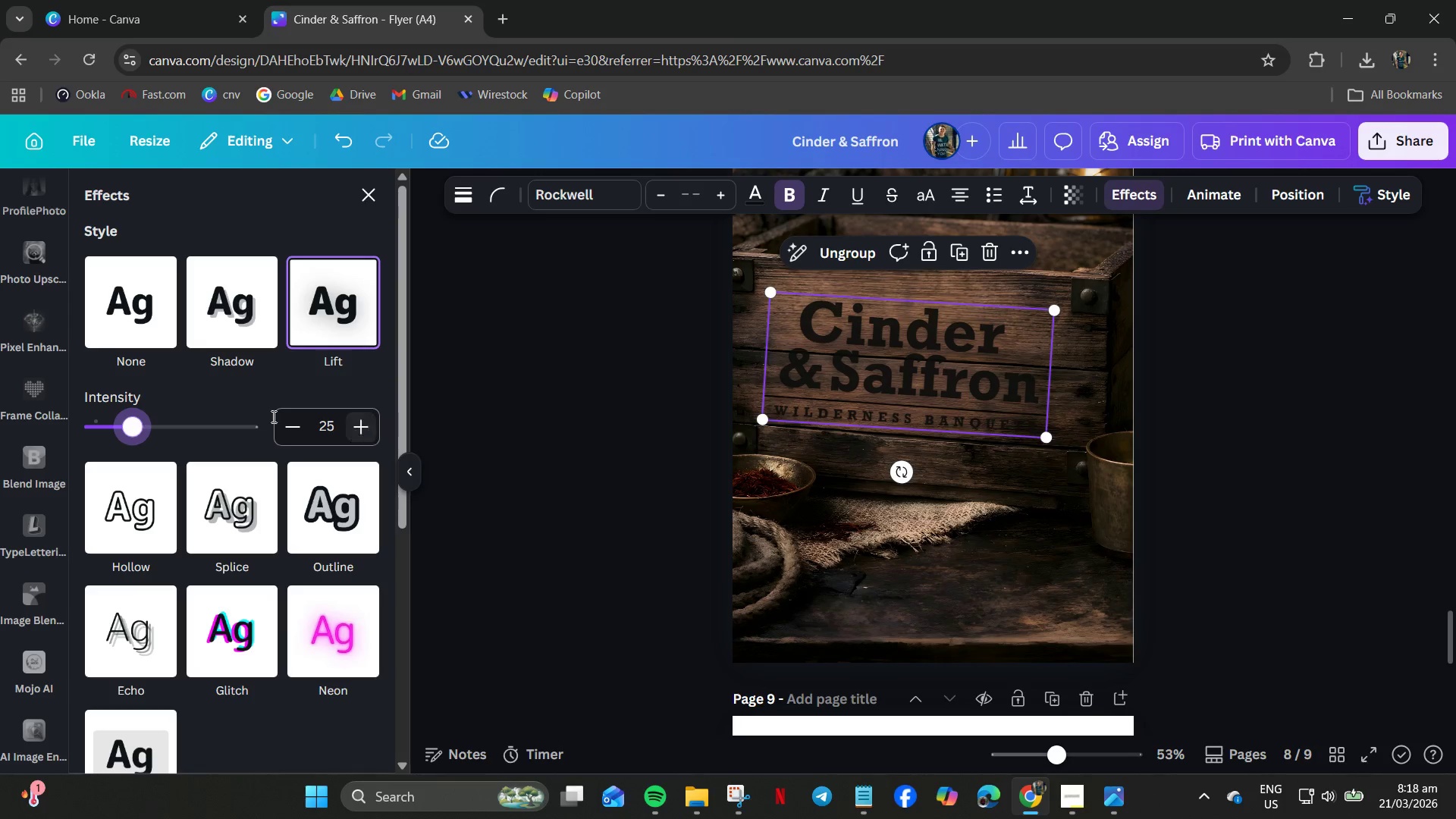 
left_click_drag(start_coordinate=[127, 424], to_coordinate=[182, 439])
 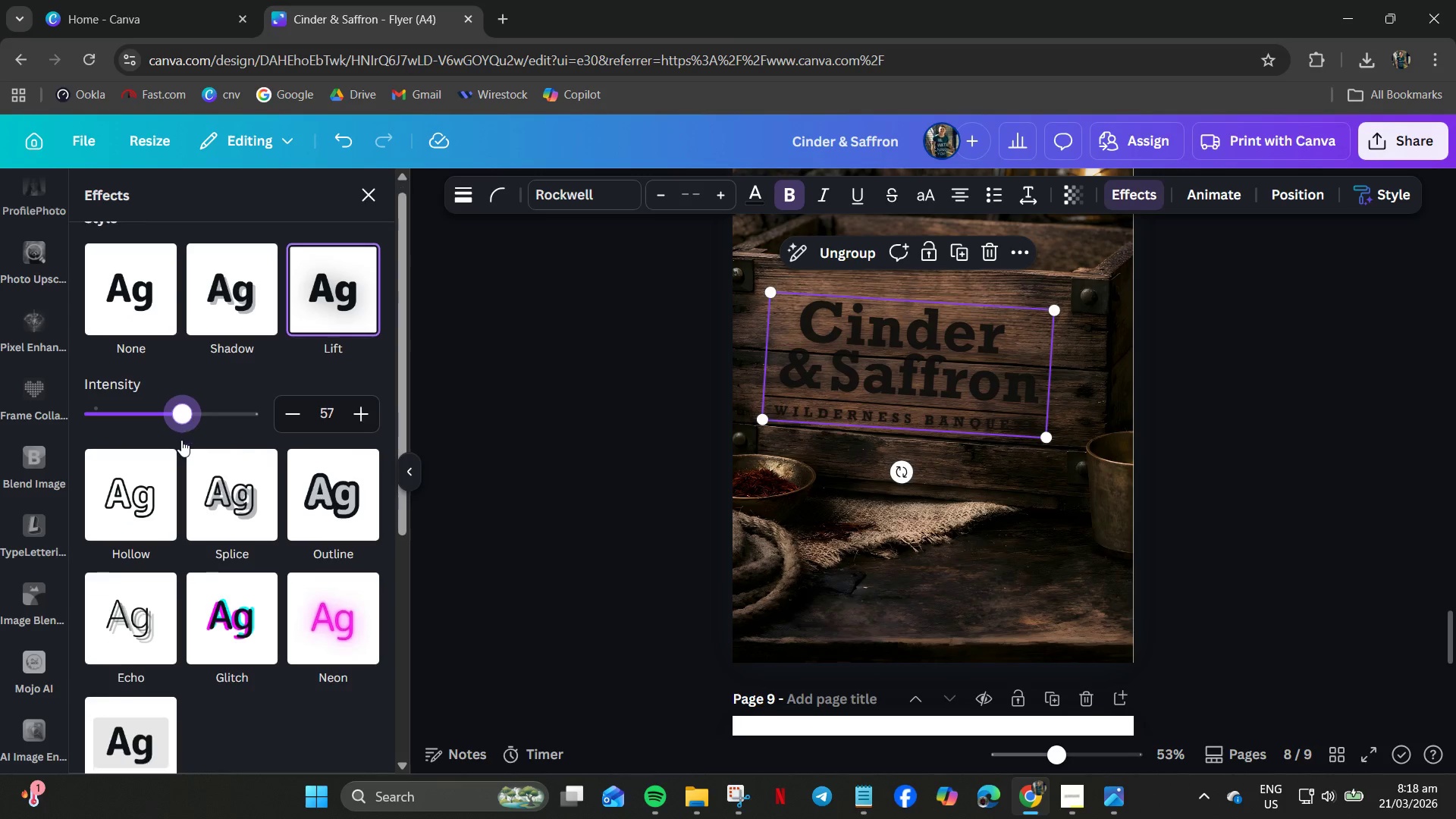 
scroll: coordinate [181, 440], scroll_direction: down, amount: 4.0
 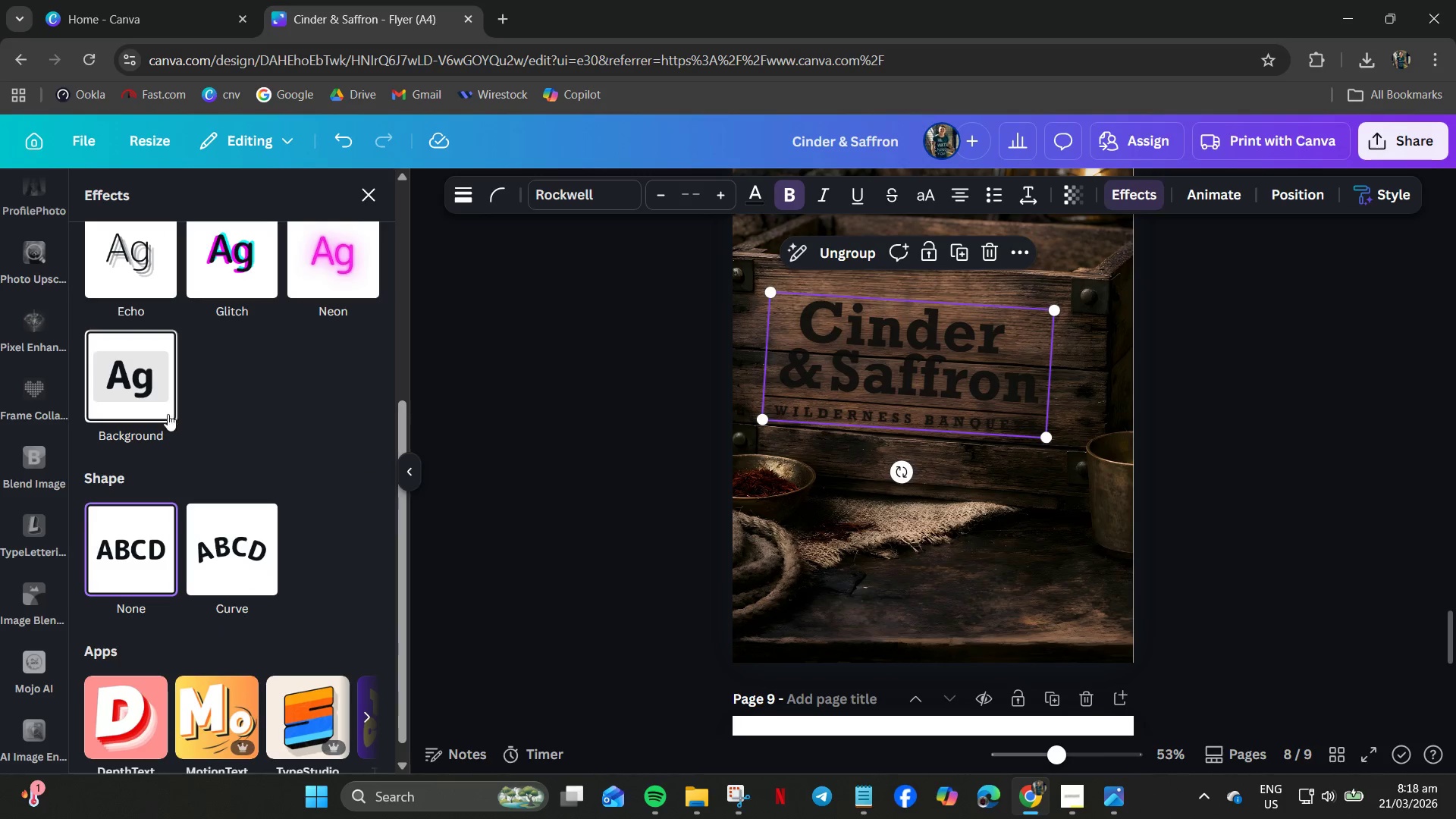 
left_click([151, 394])
 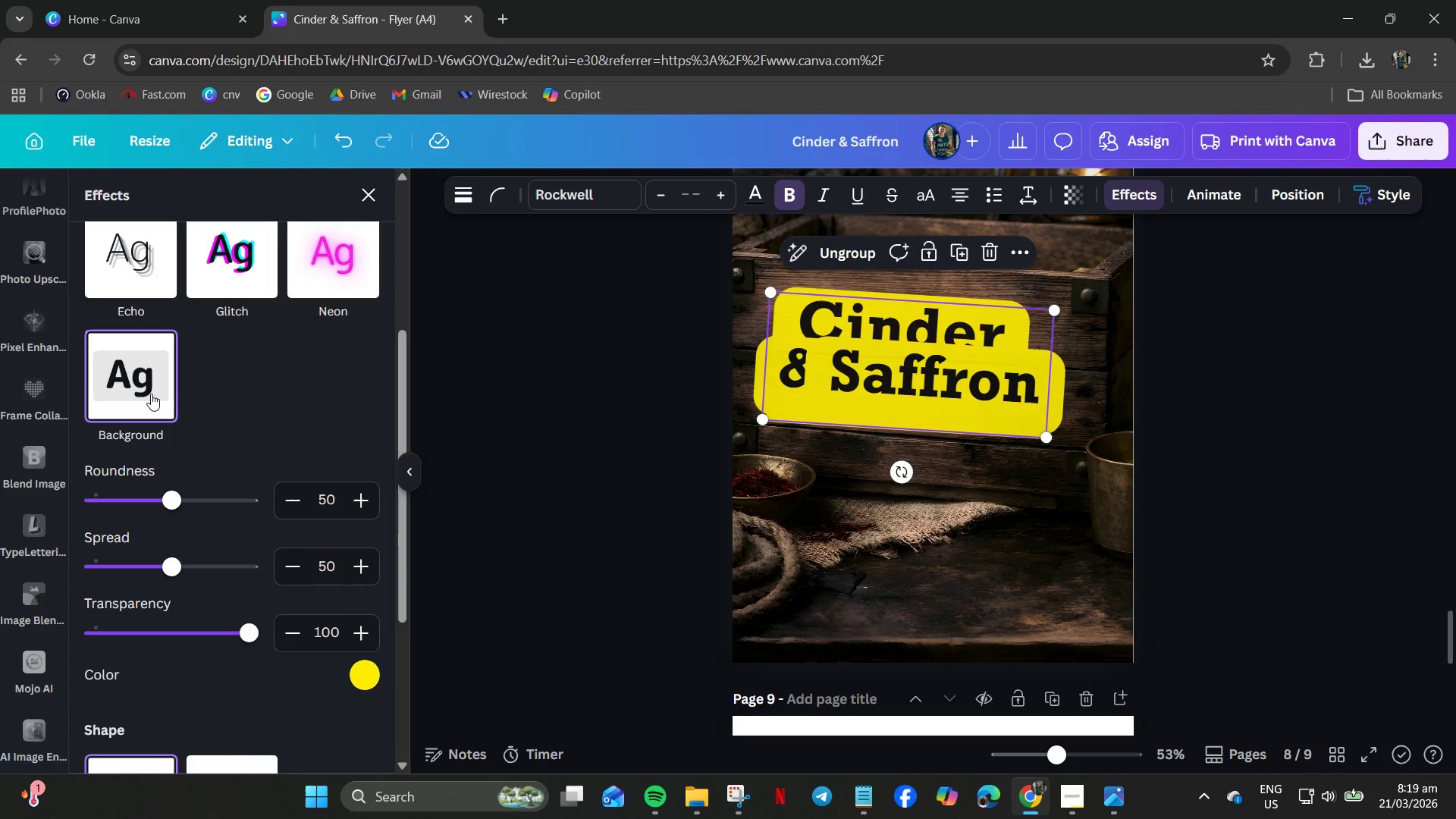 
left_click_drag(start_coordinate=[239, 627], to_coordinate=[71, 623])
 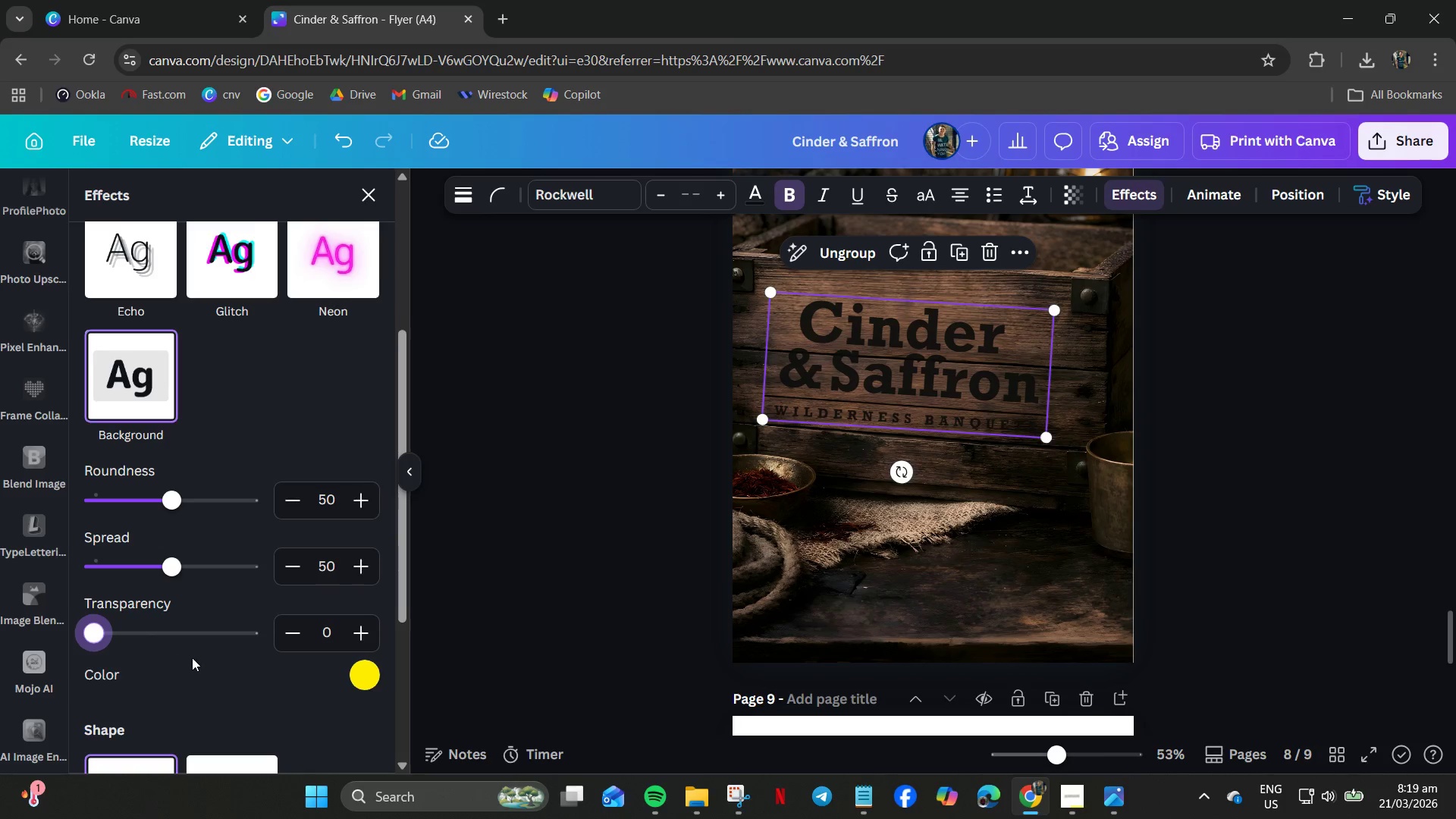 
scroll: coordinate [245, 571], scroll_direction: down, amount: 4.0
 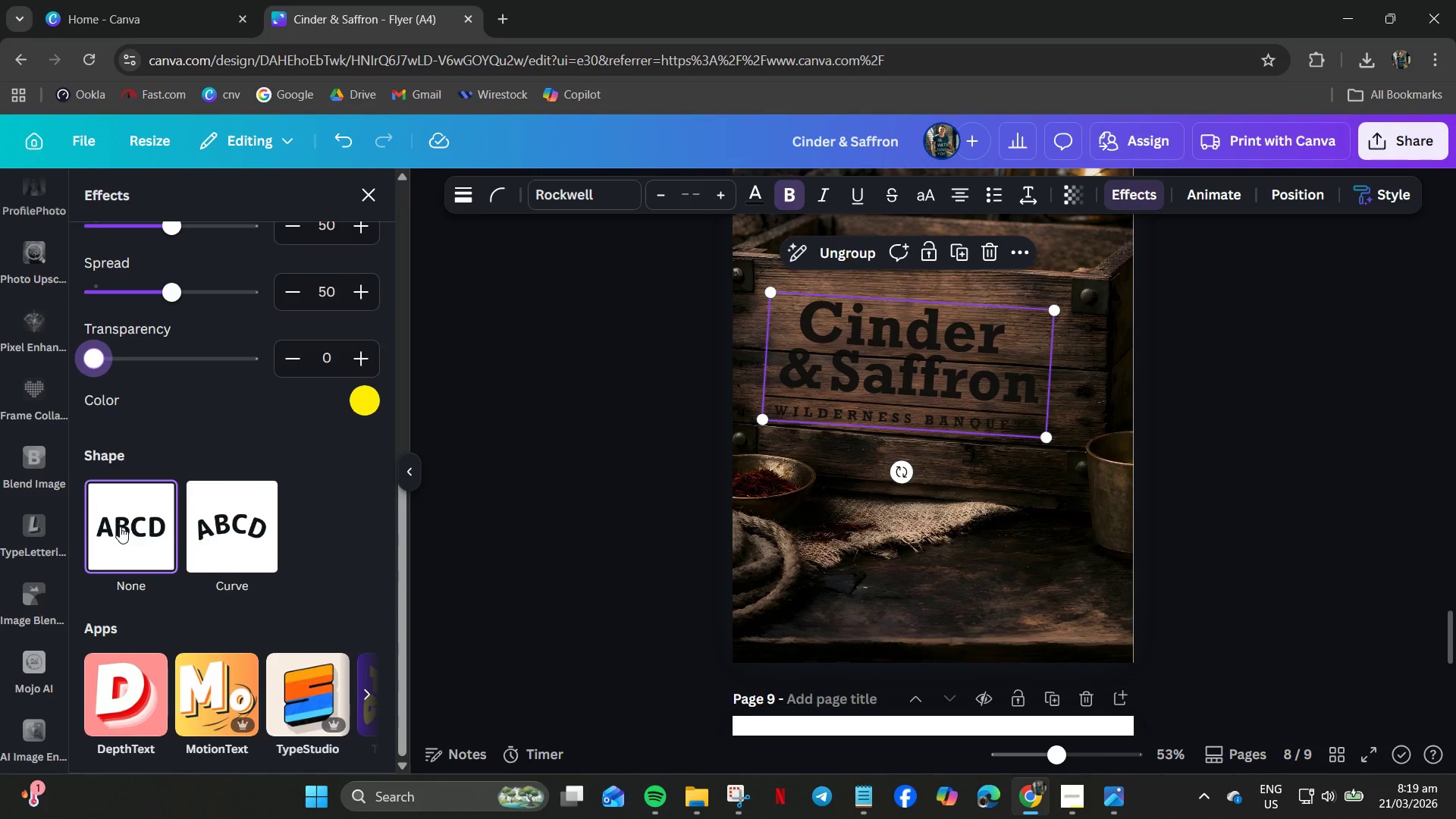 
scroll: coordinate [138, 479], scroll_direction: up, amount: 7.0
 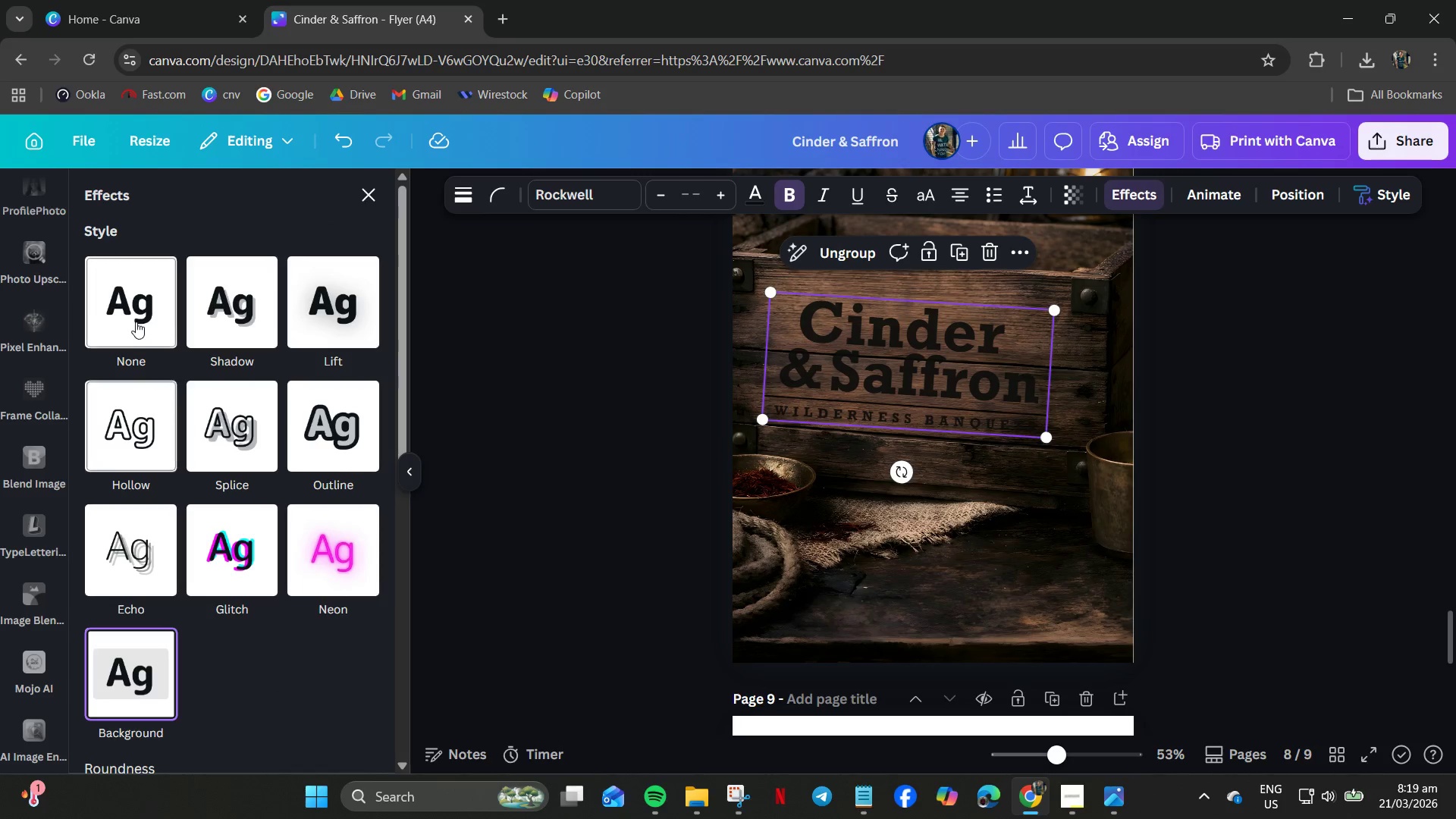 
left_click([136, 315])
 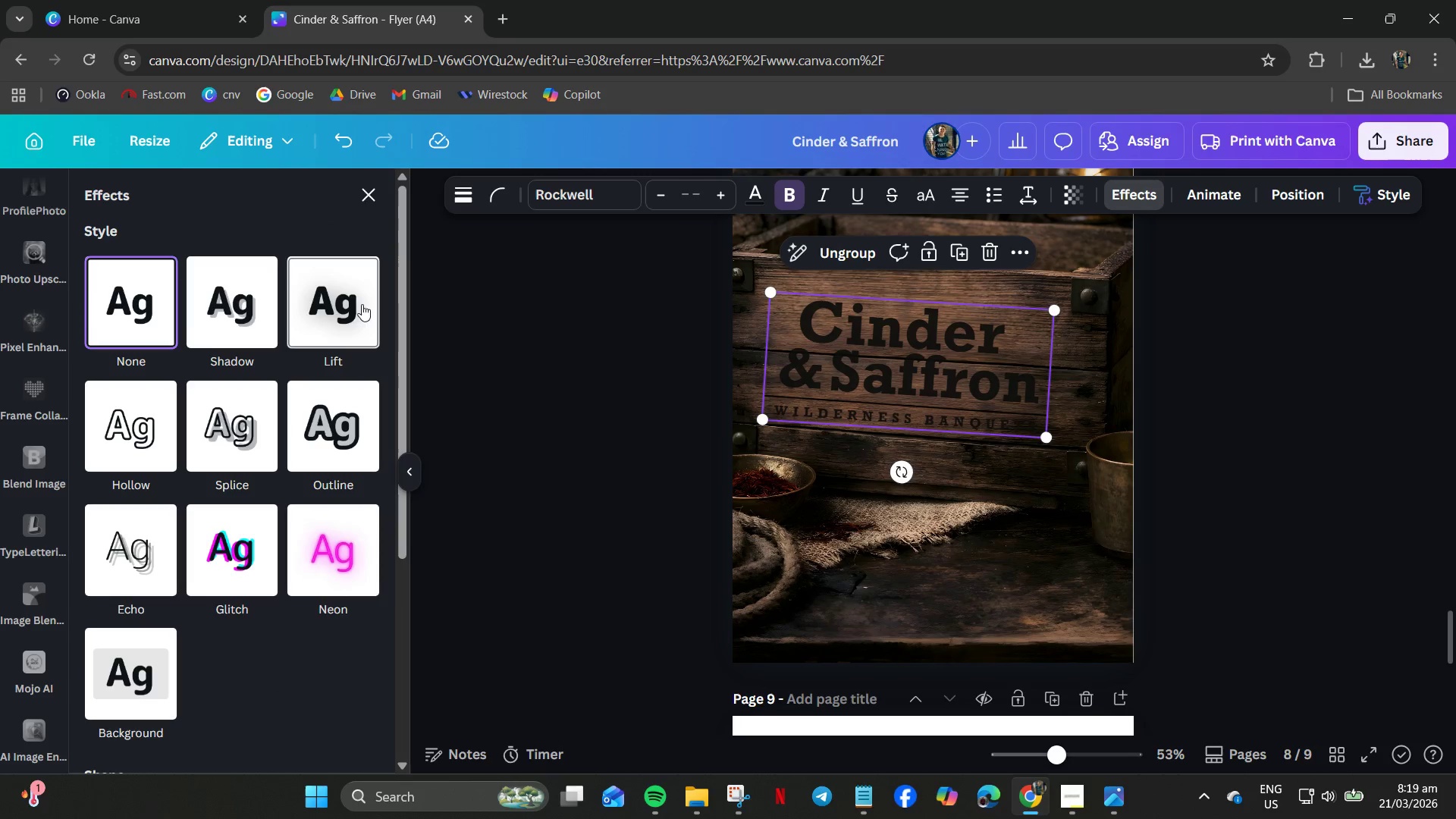 
left_click([345, 300])
 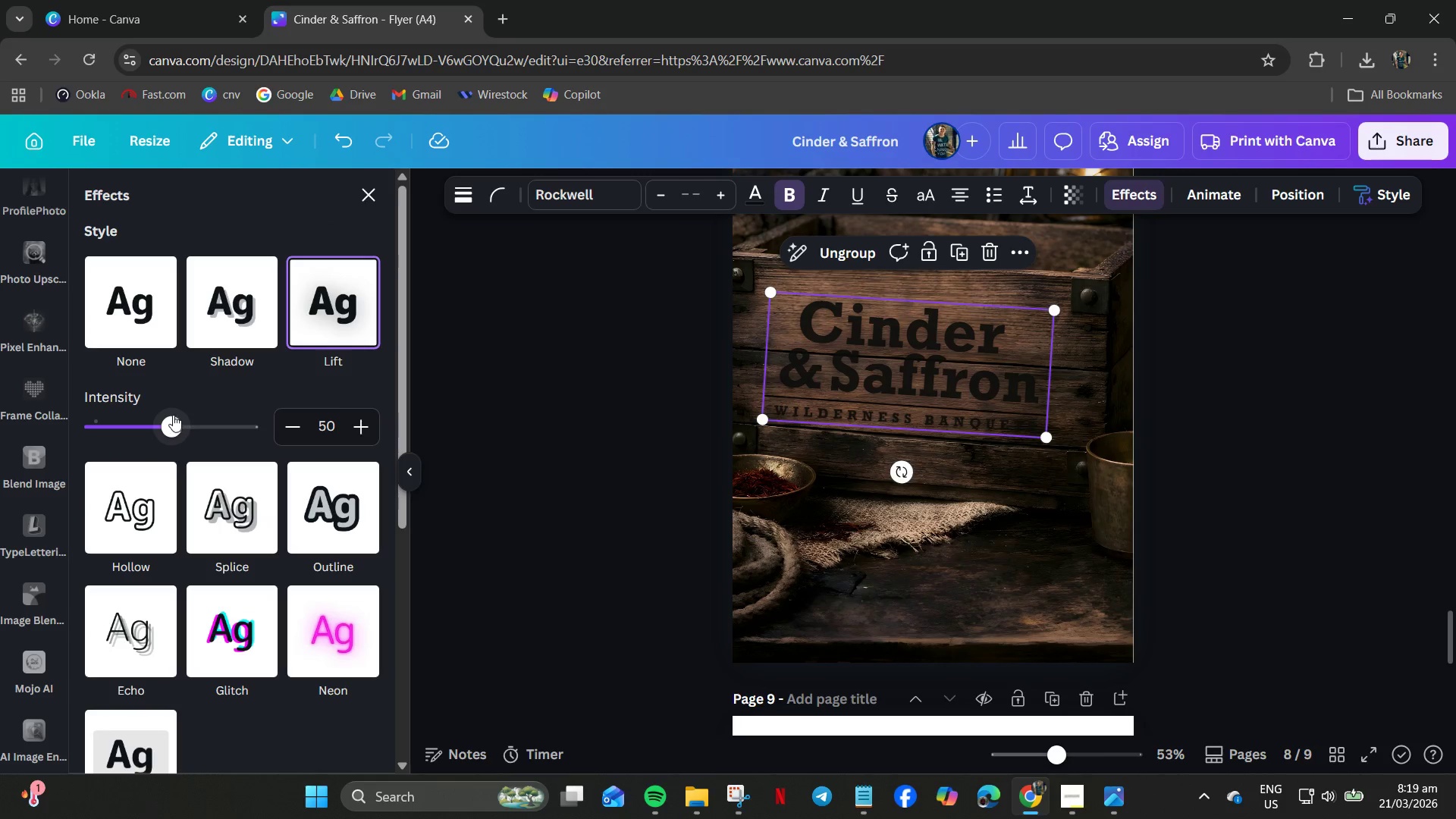 
left_click_drag(start_coordinate=[172, 425], to_coordinate=[140, 428])
 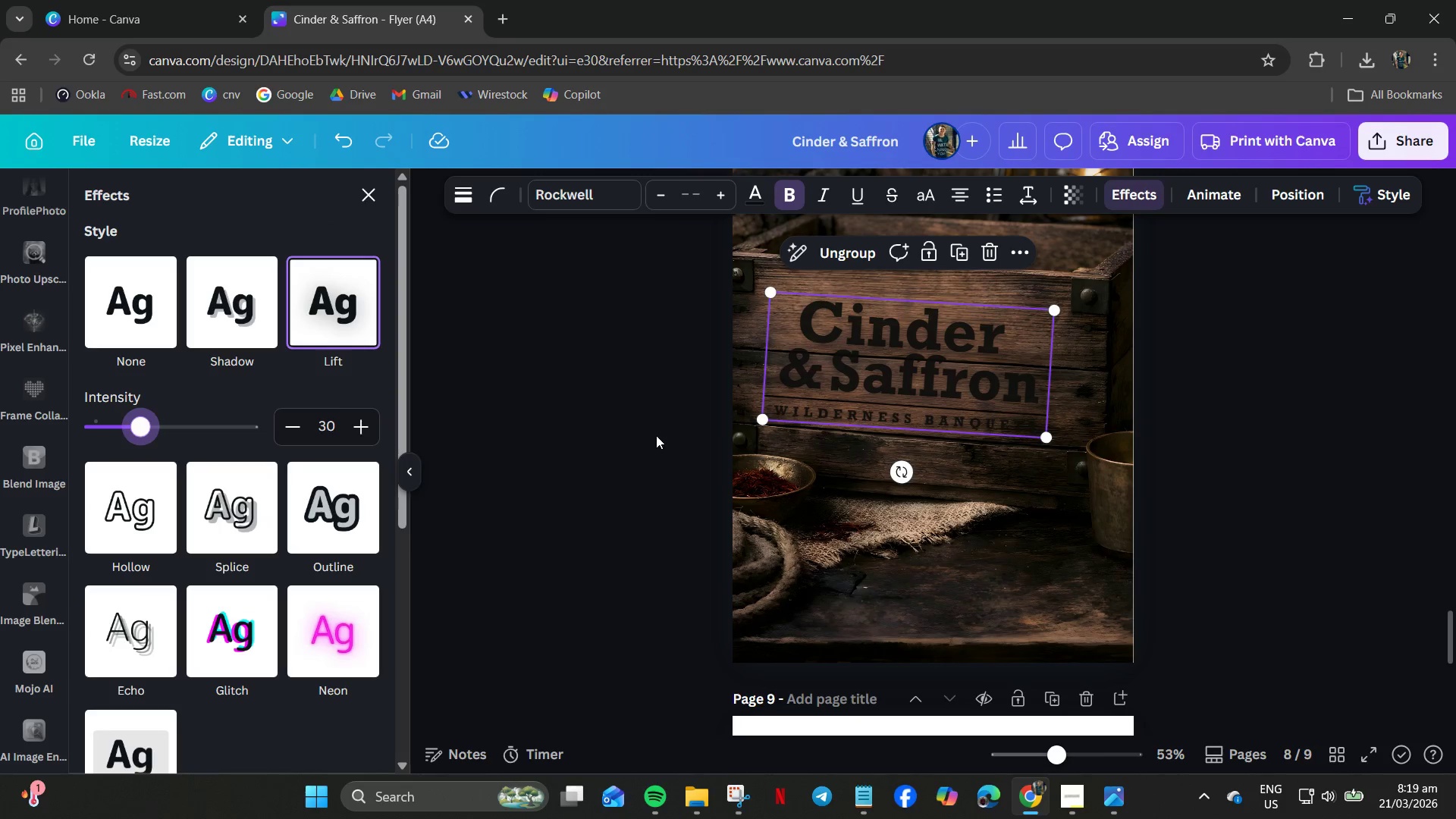 
scroll: coordinate [709, 431], scroll_direction: up, amount: 7.0
 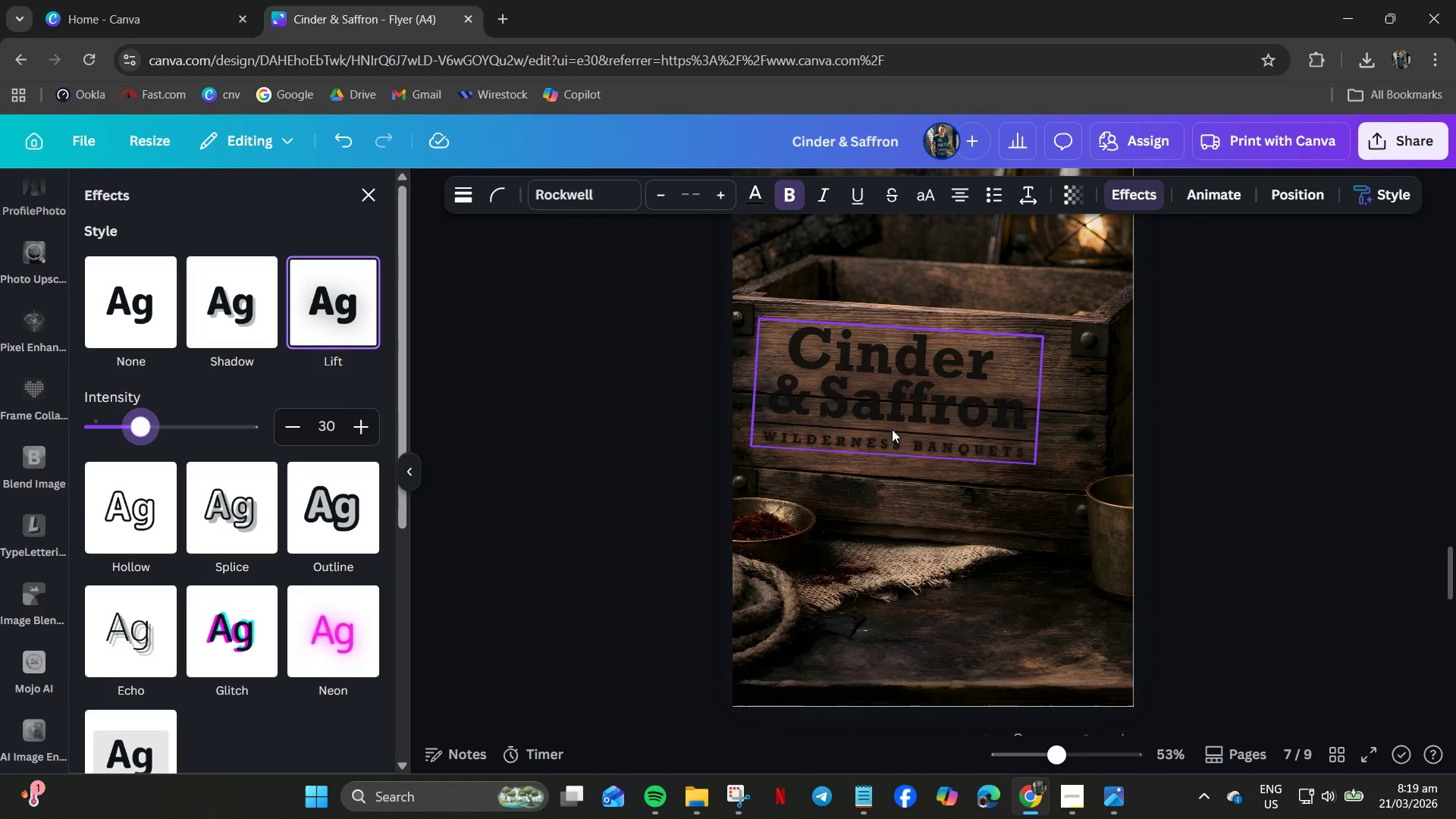 
scroll: coordinate [893, 452], scroll_direction: down, amount: 6.0
 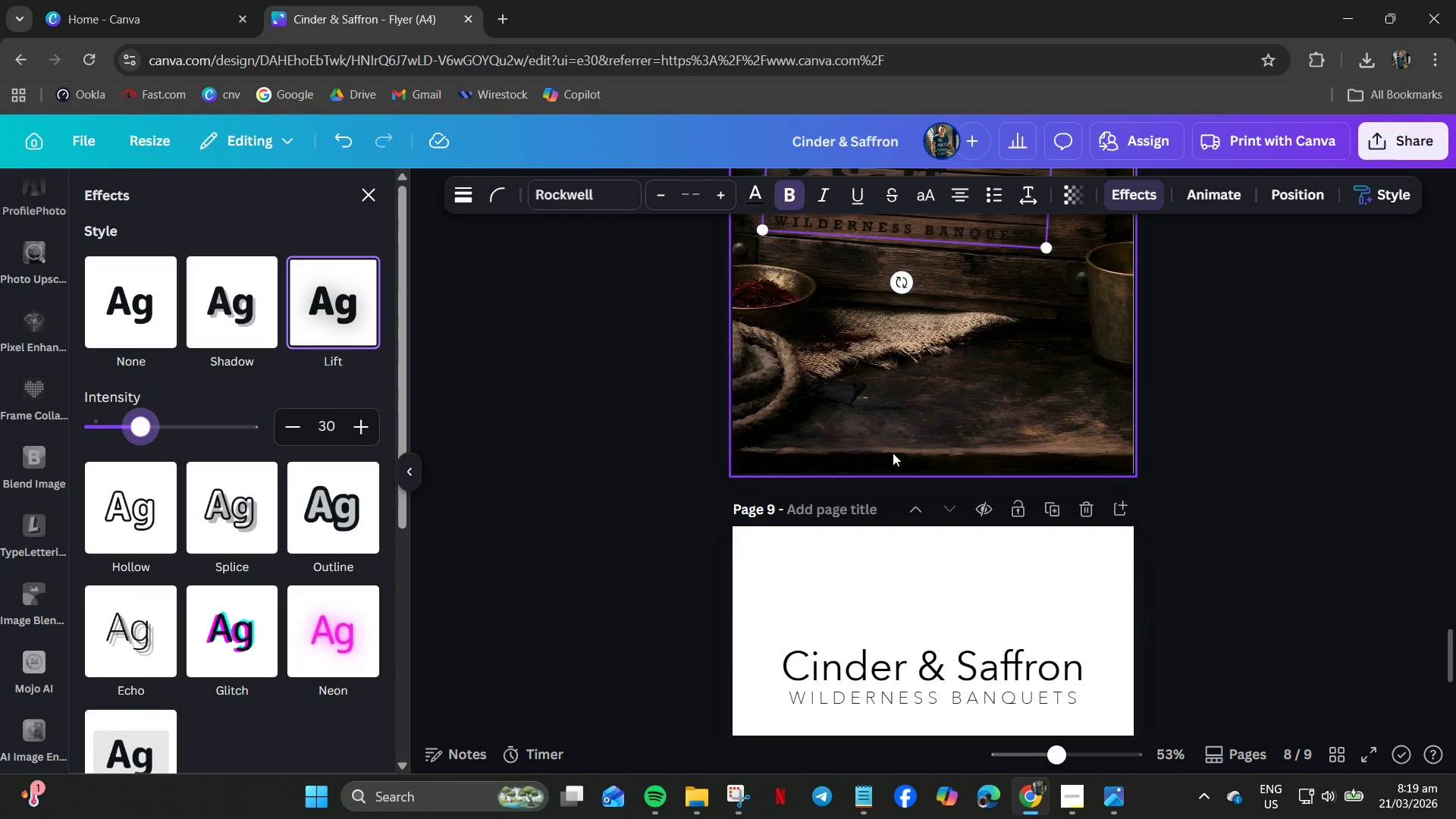 
scroll: coordinate [893, 453], scroll_direction: up, amount: 6.0
 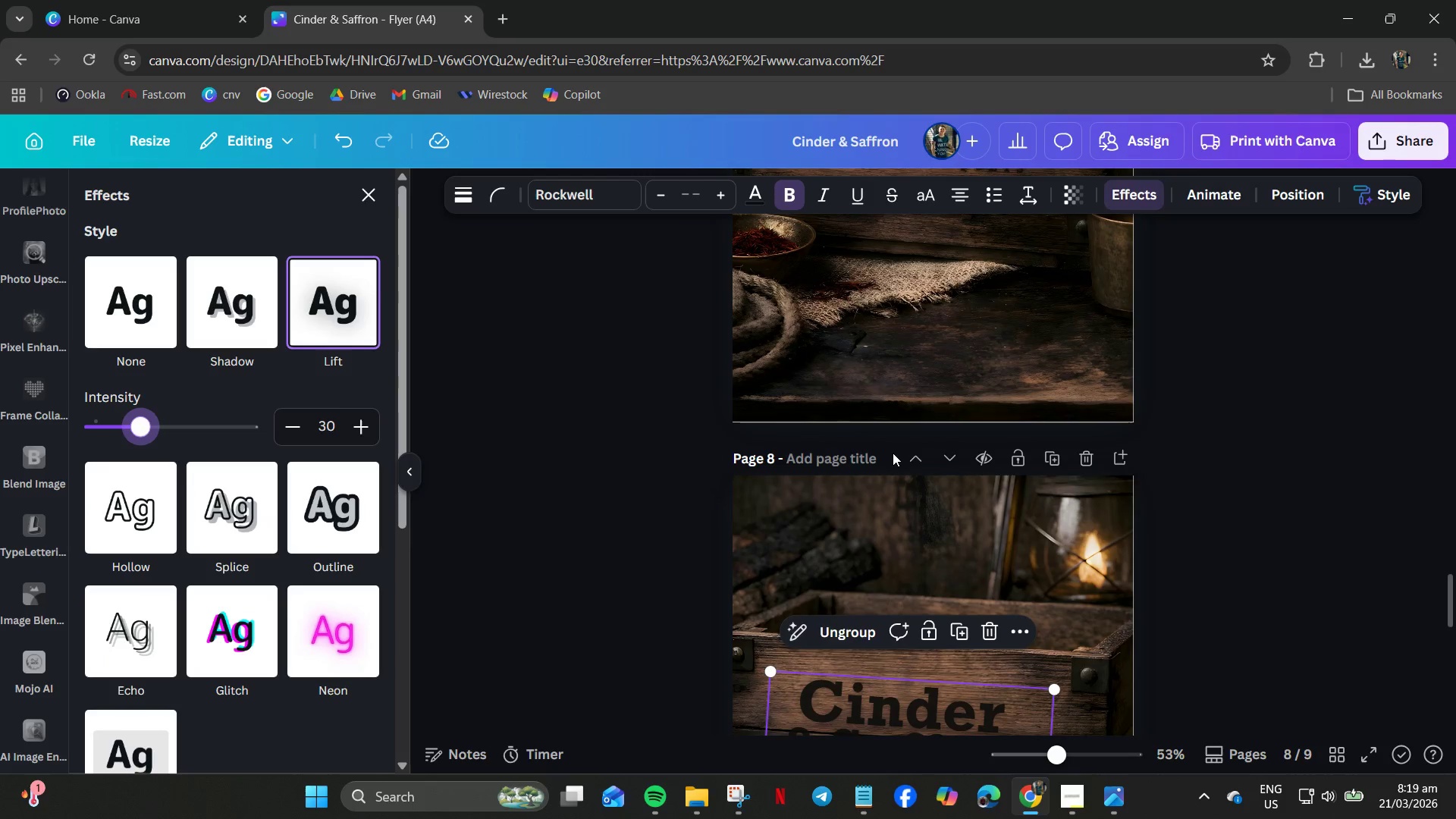 
scroll: coordinate [893, 453], scroll_direction: down, amount: 4.0
 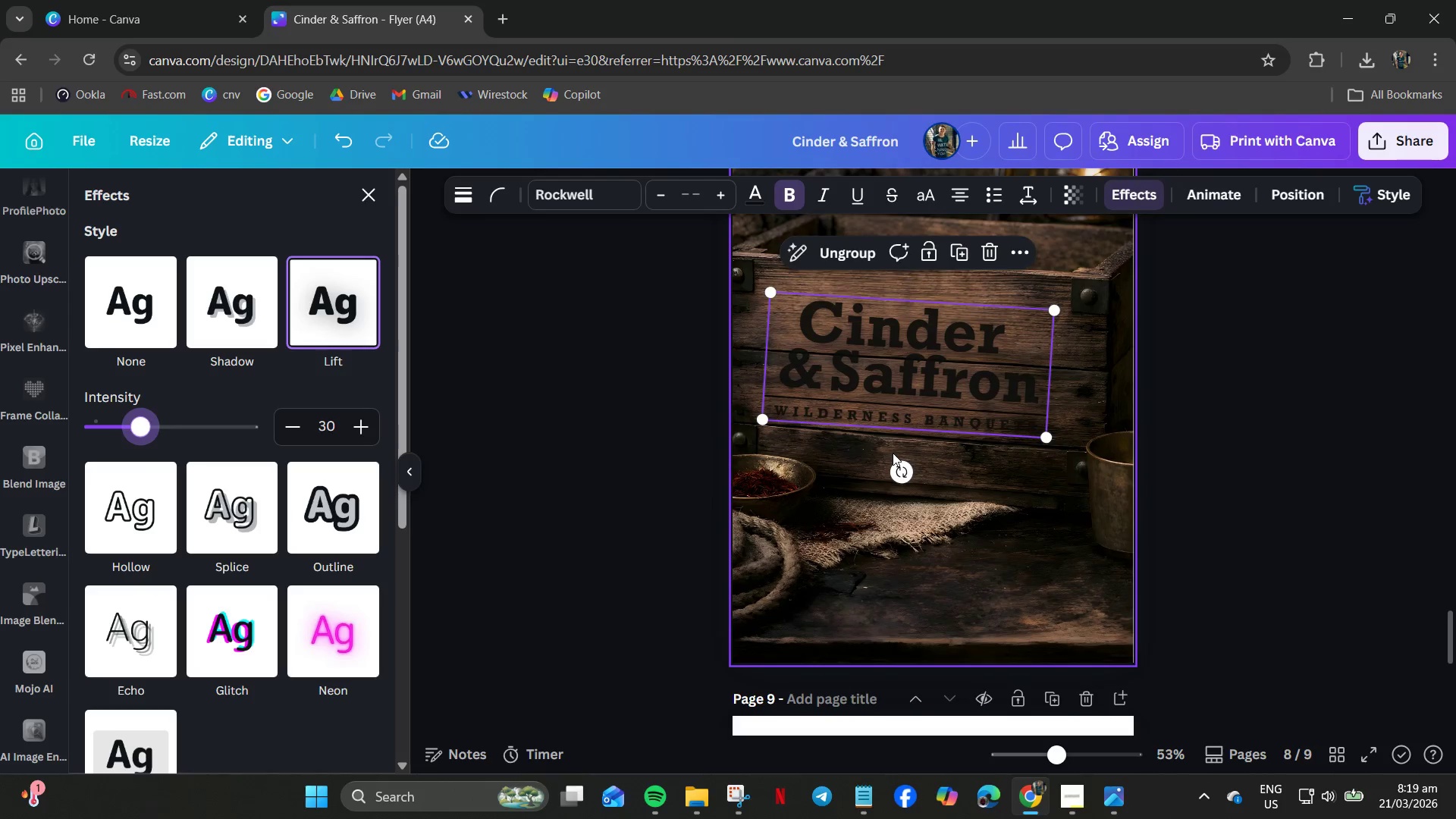 
scroll: coordinate [893, 453], scroll_direction: up, amount: 7.0
 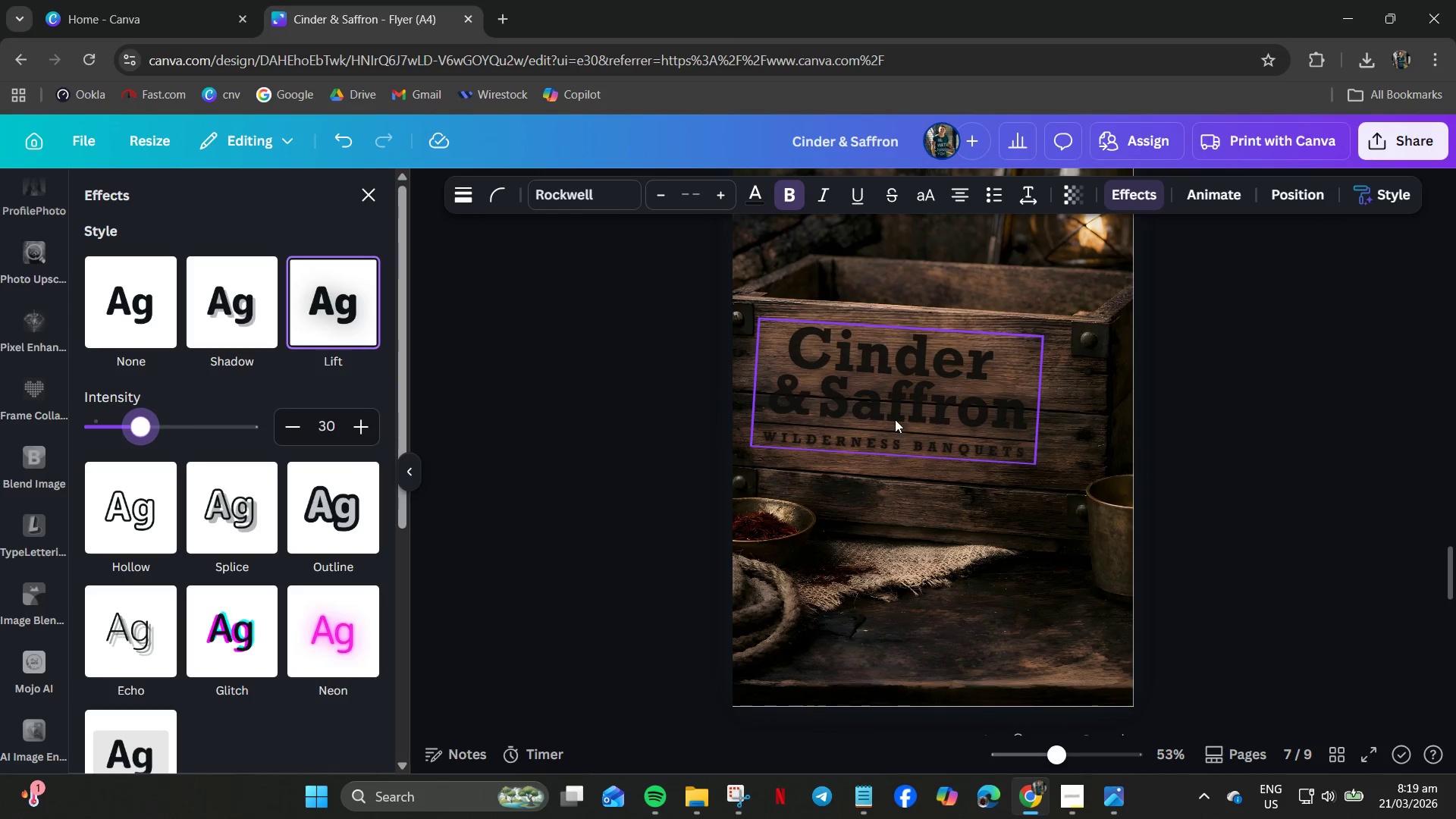 
left_click([893, 414])
 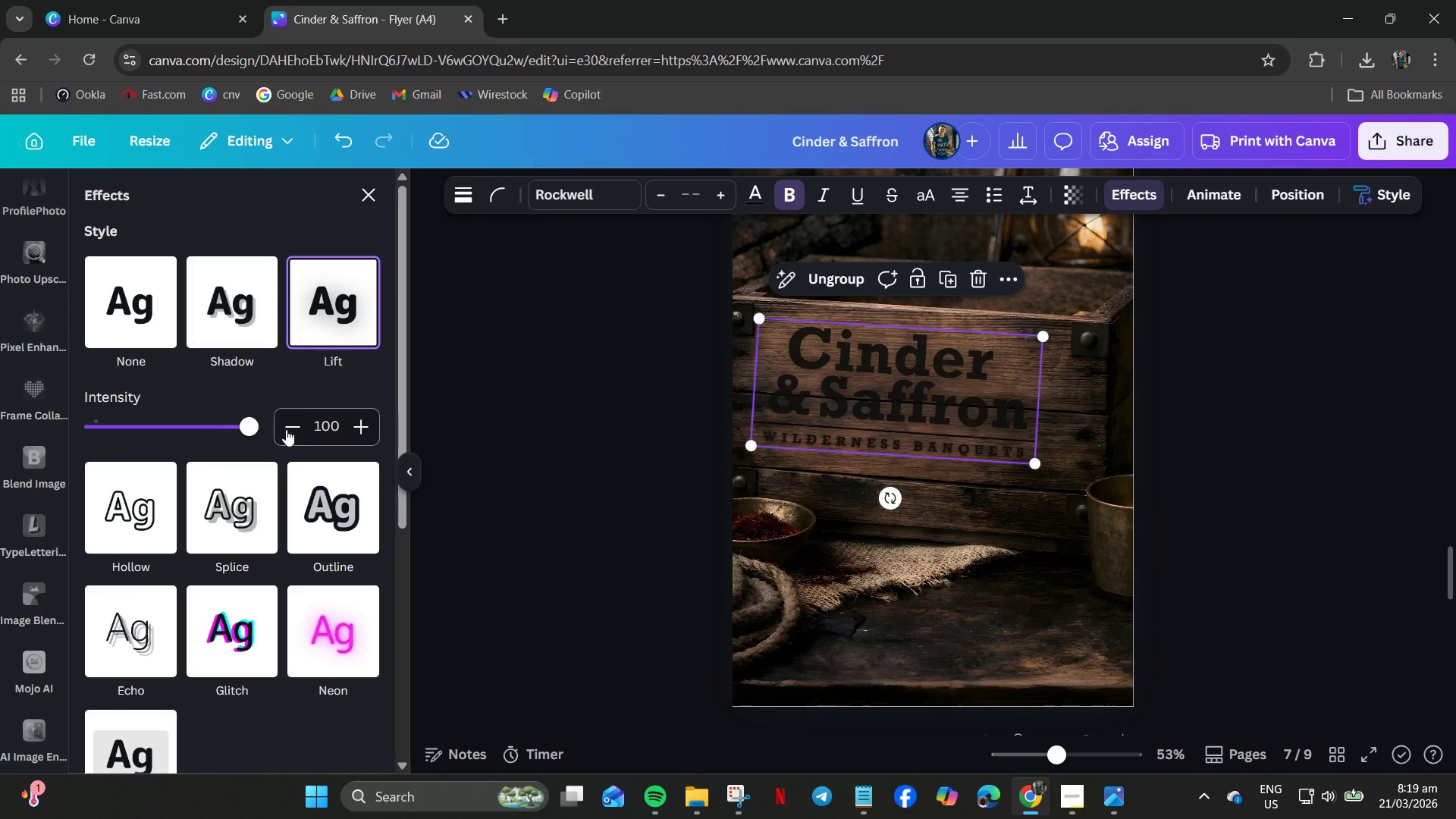 
left_click_drag(start_coordinate=[243, 426], to_coordinate=[140, 425])
 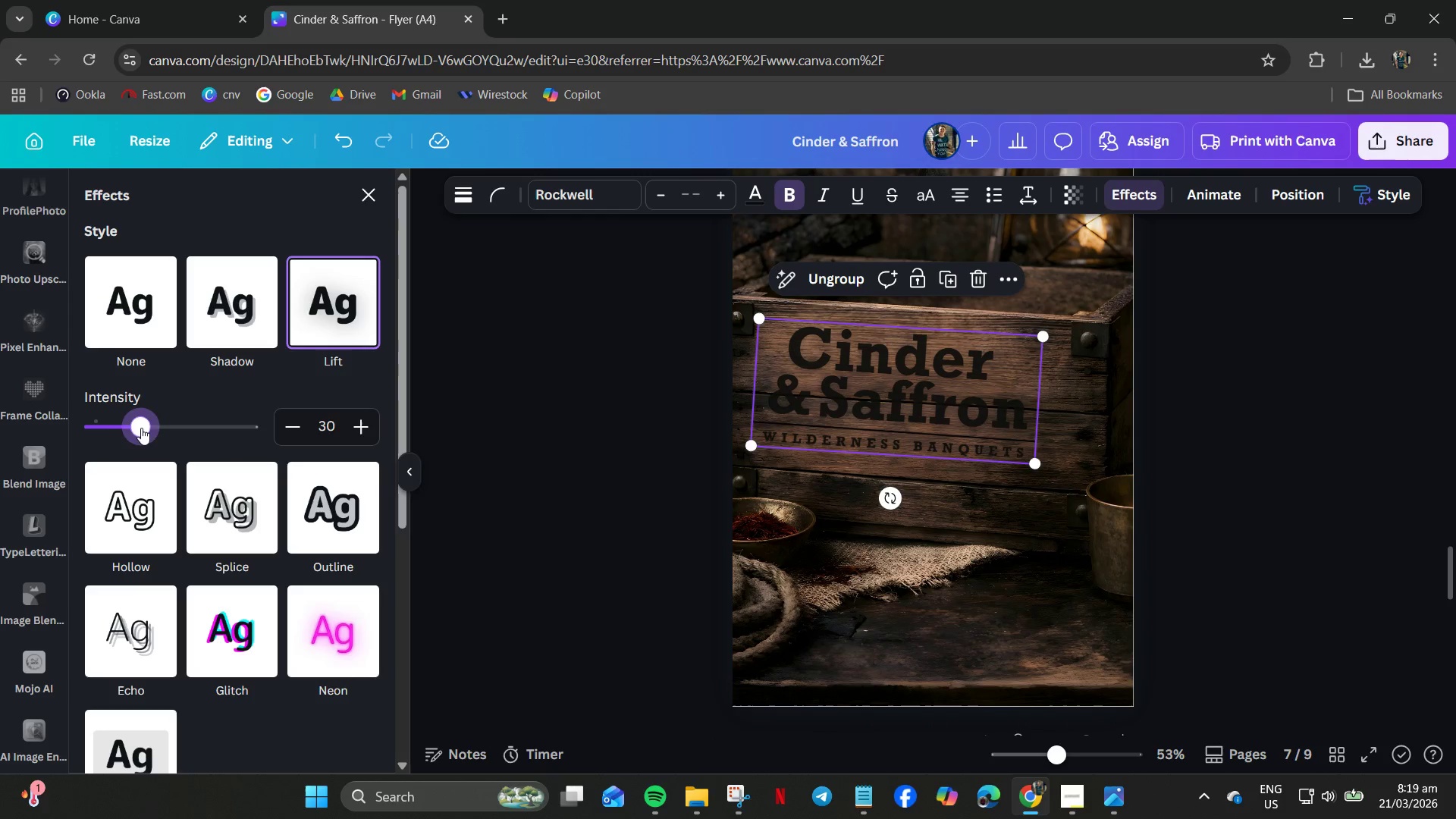 
left_click_drag(start_coordinate=[141, 428], to_coordinate=[188, 431])
 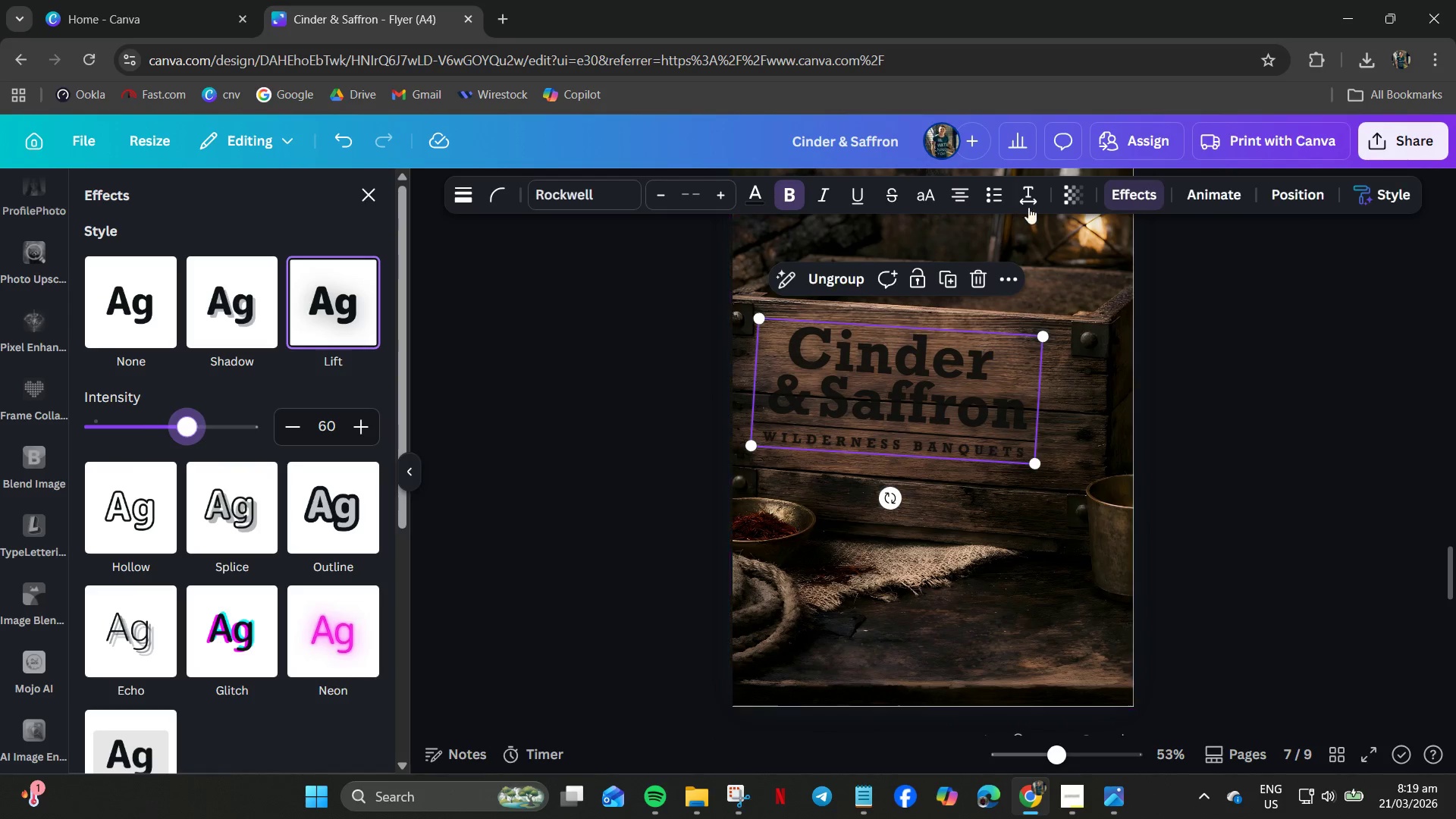 
left_click([1078, 199])
 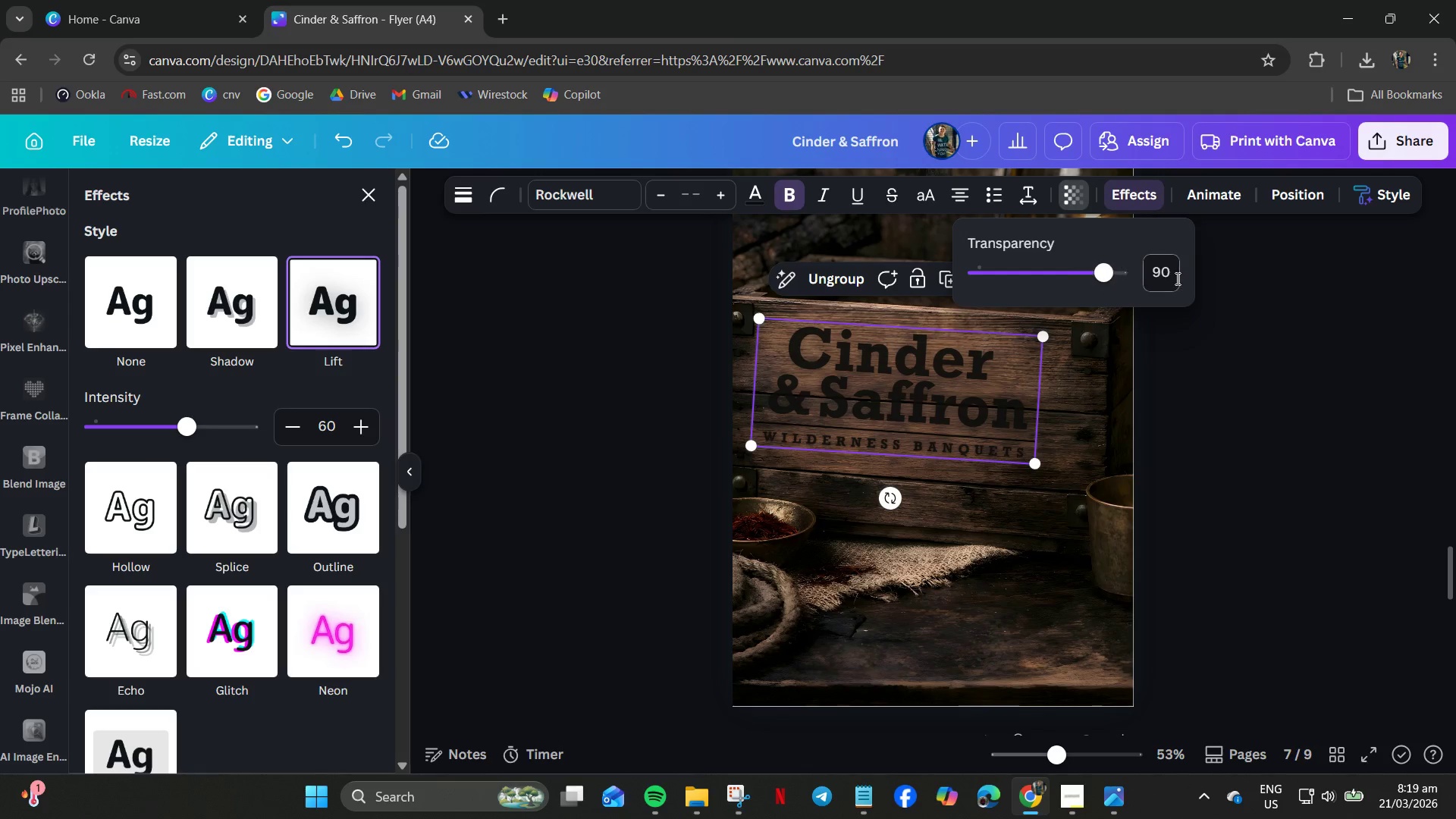 
left_click([1163, 274])
 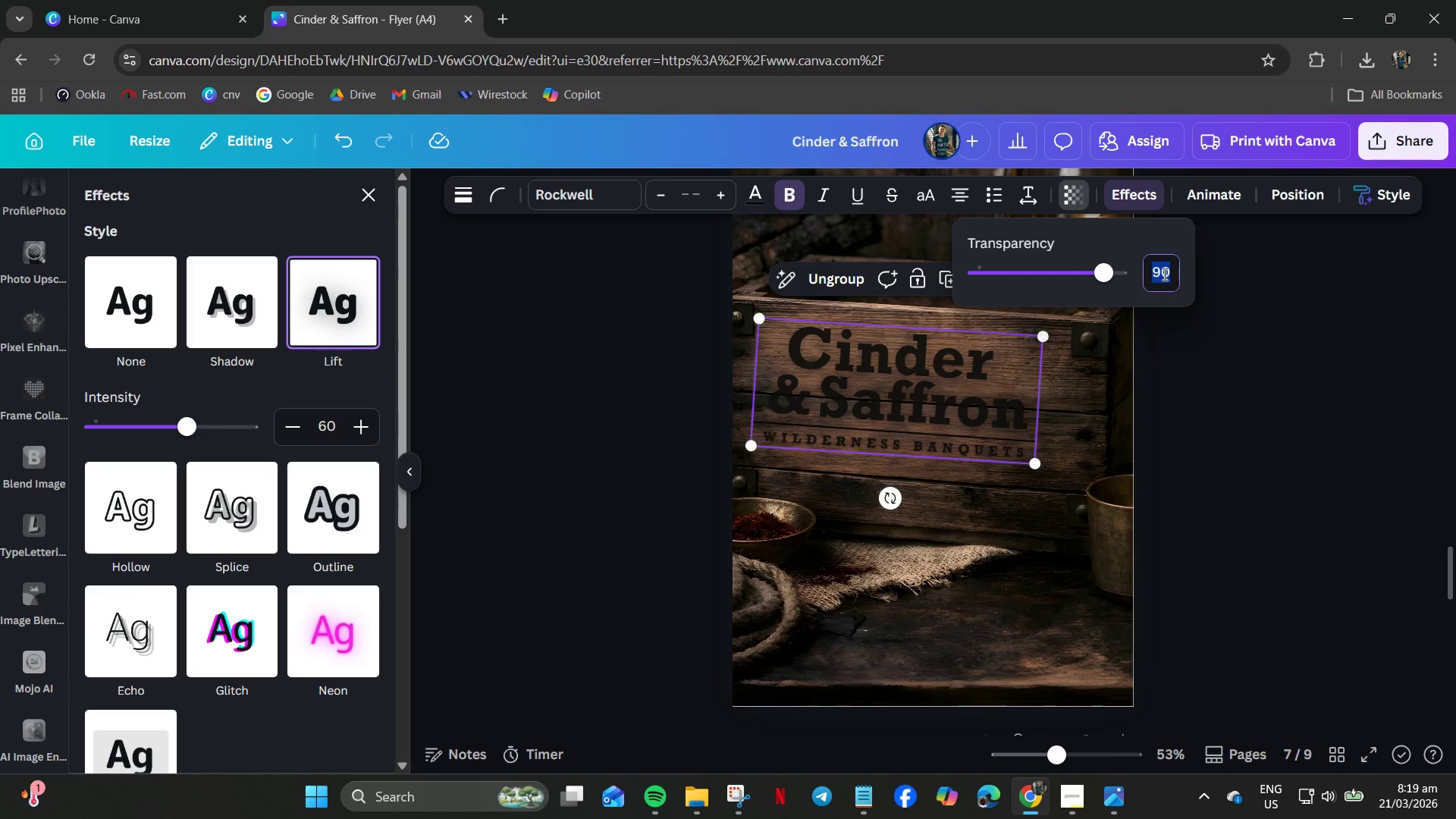 
key(Numpad8)
 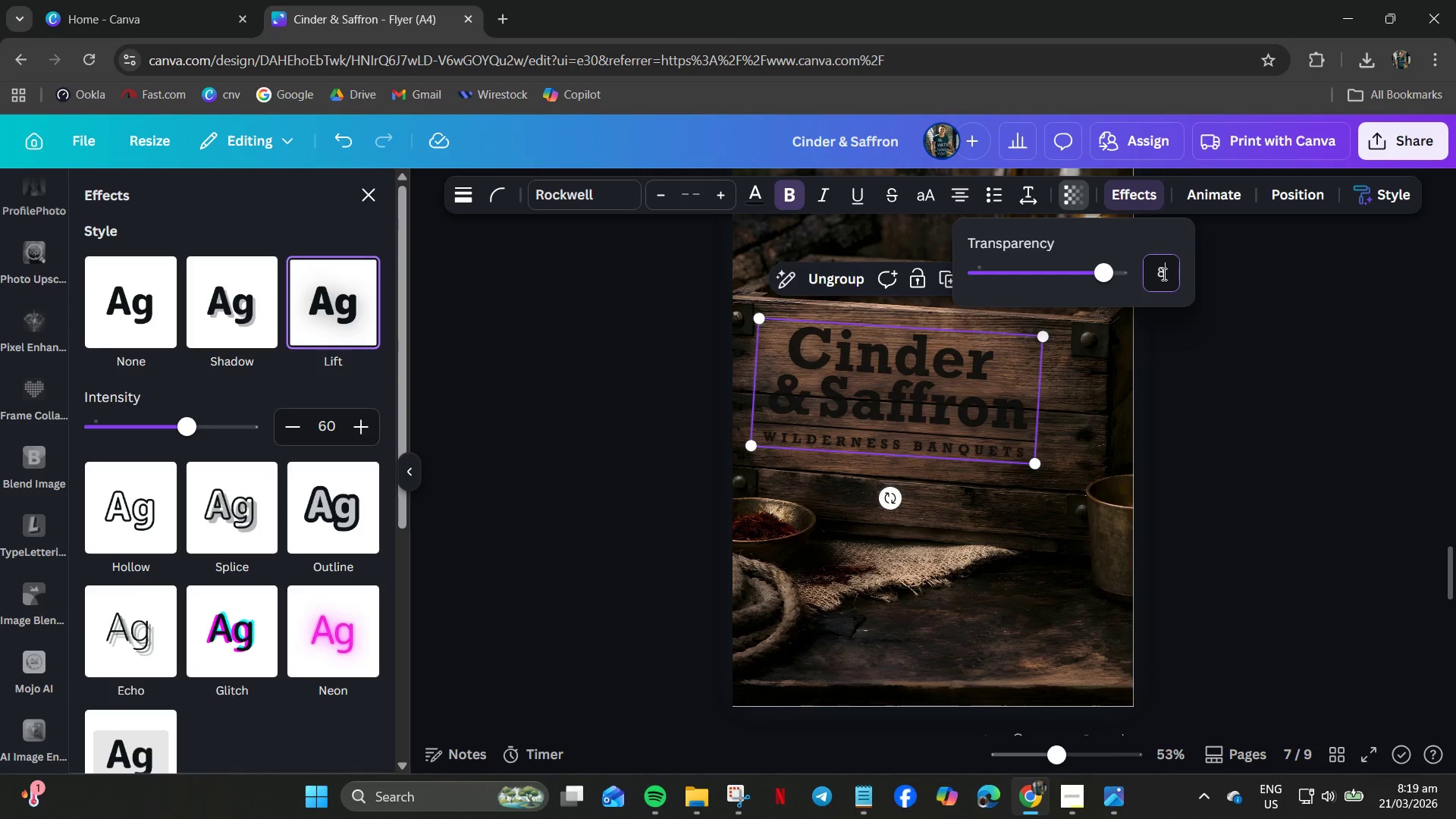 
key(Numpad5)
 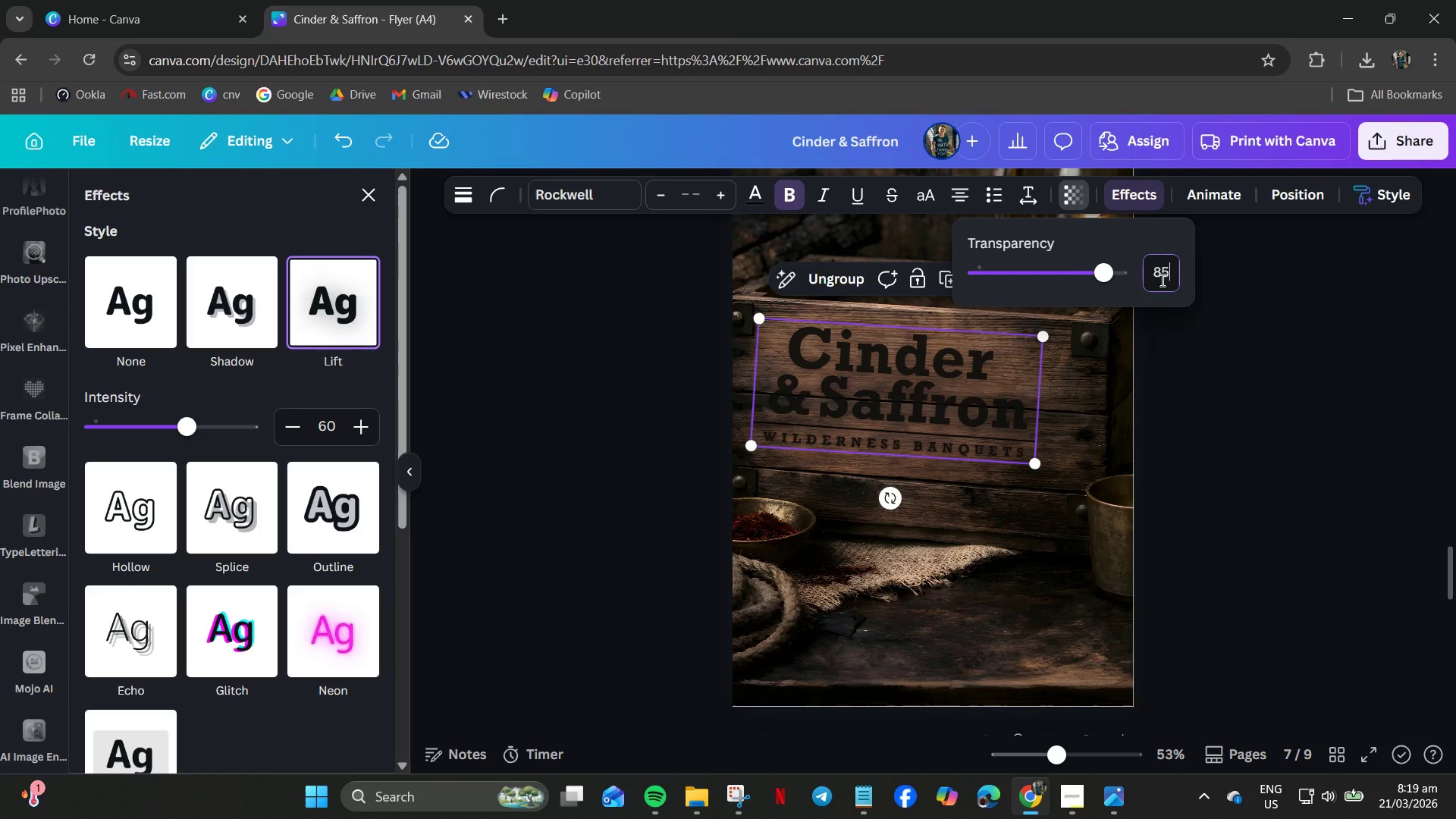 
key(NumpadEnter)
 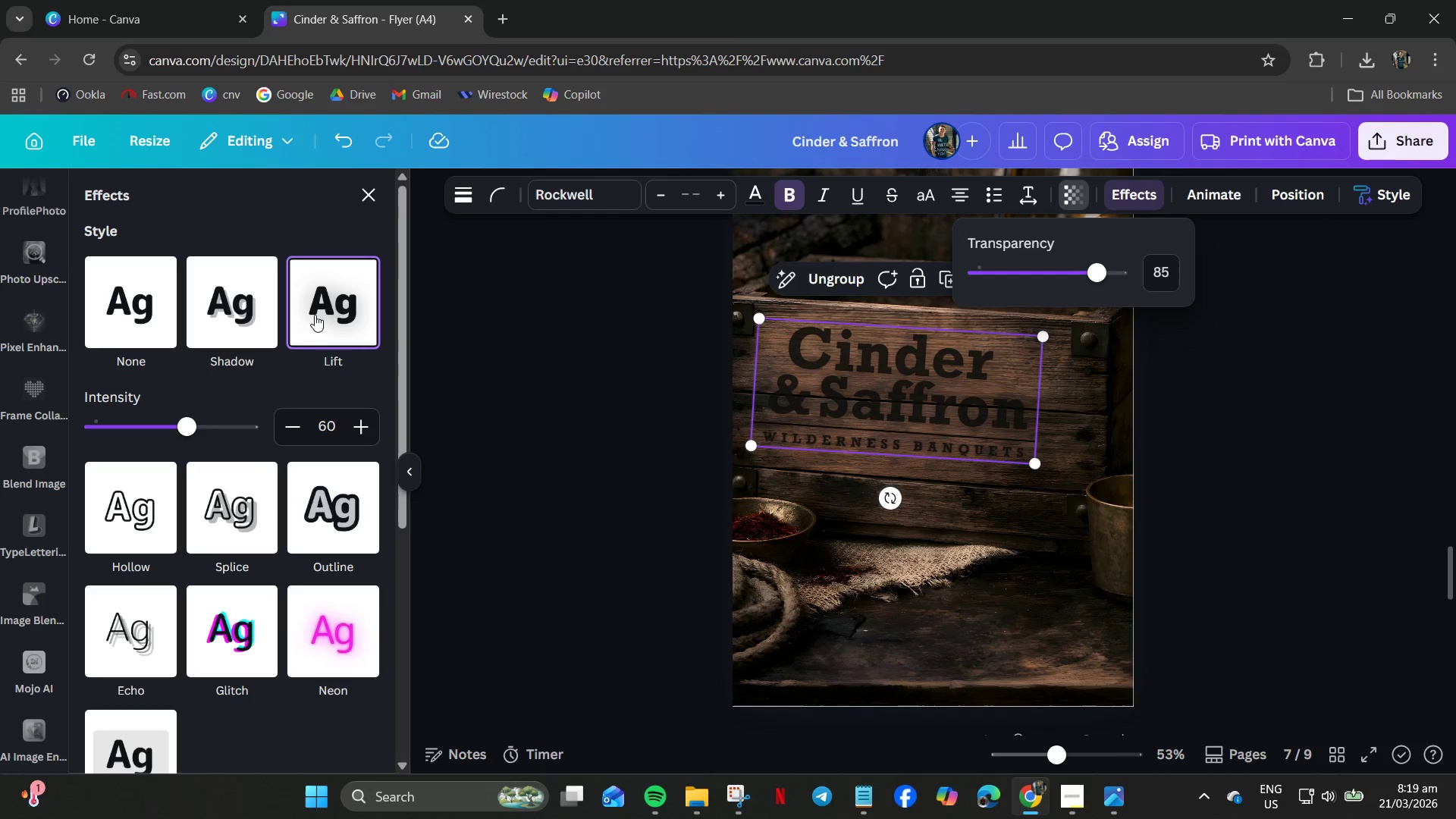 
left_click([329, 299])
 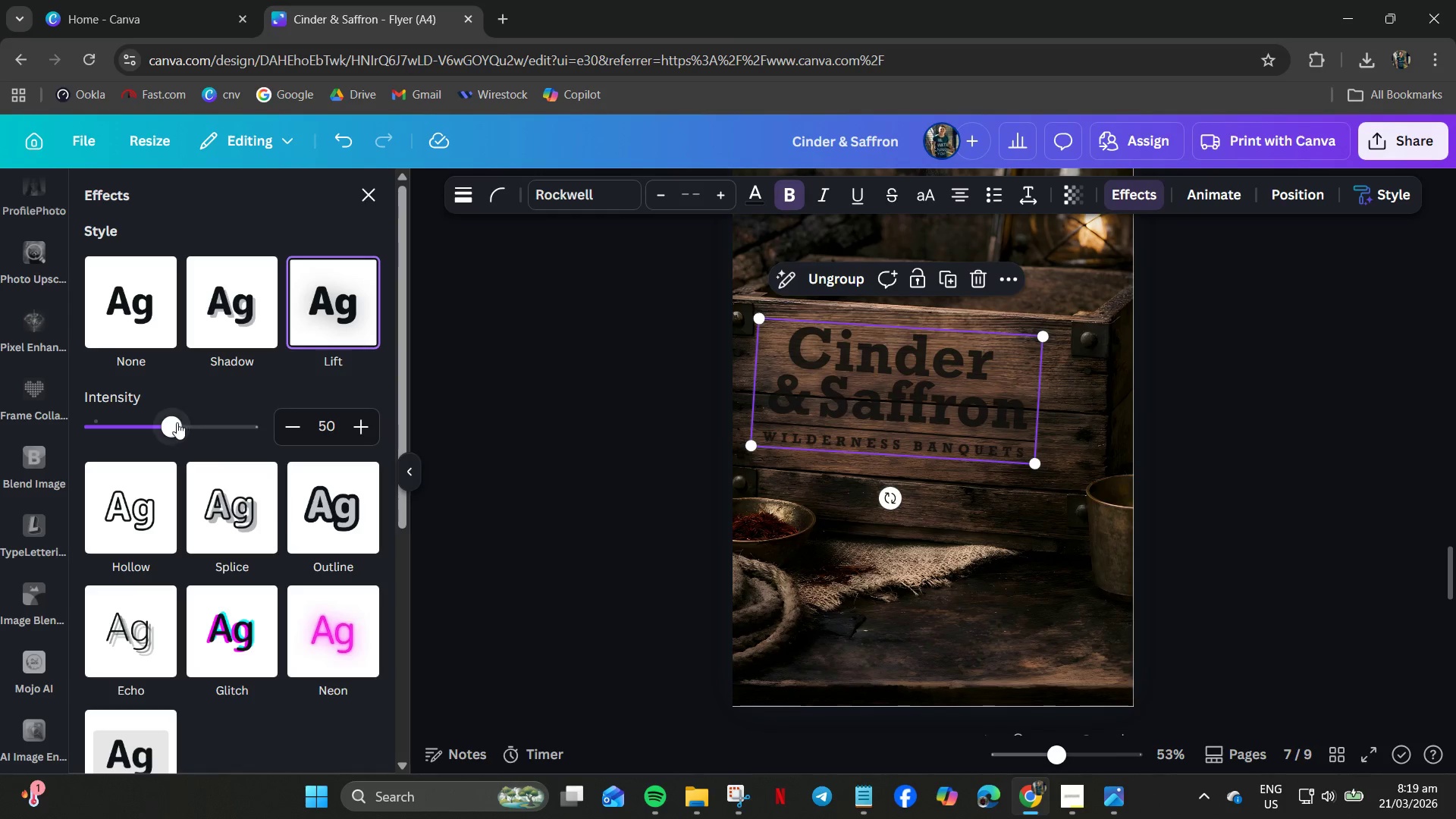 
left_click_drag(start_coordinate=[171, 422], to_coordinate=[218, 445])
 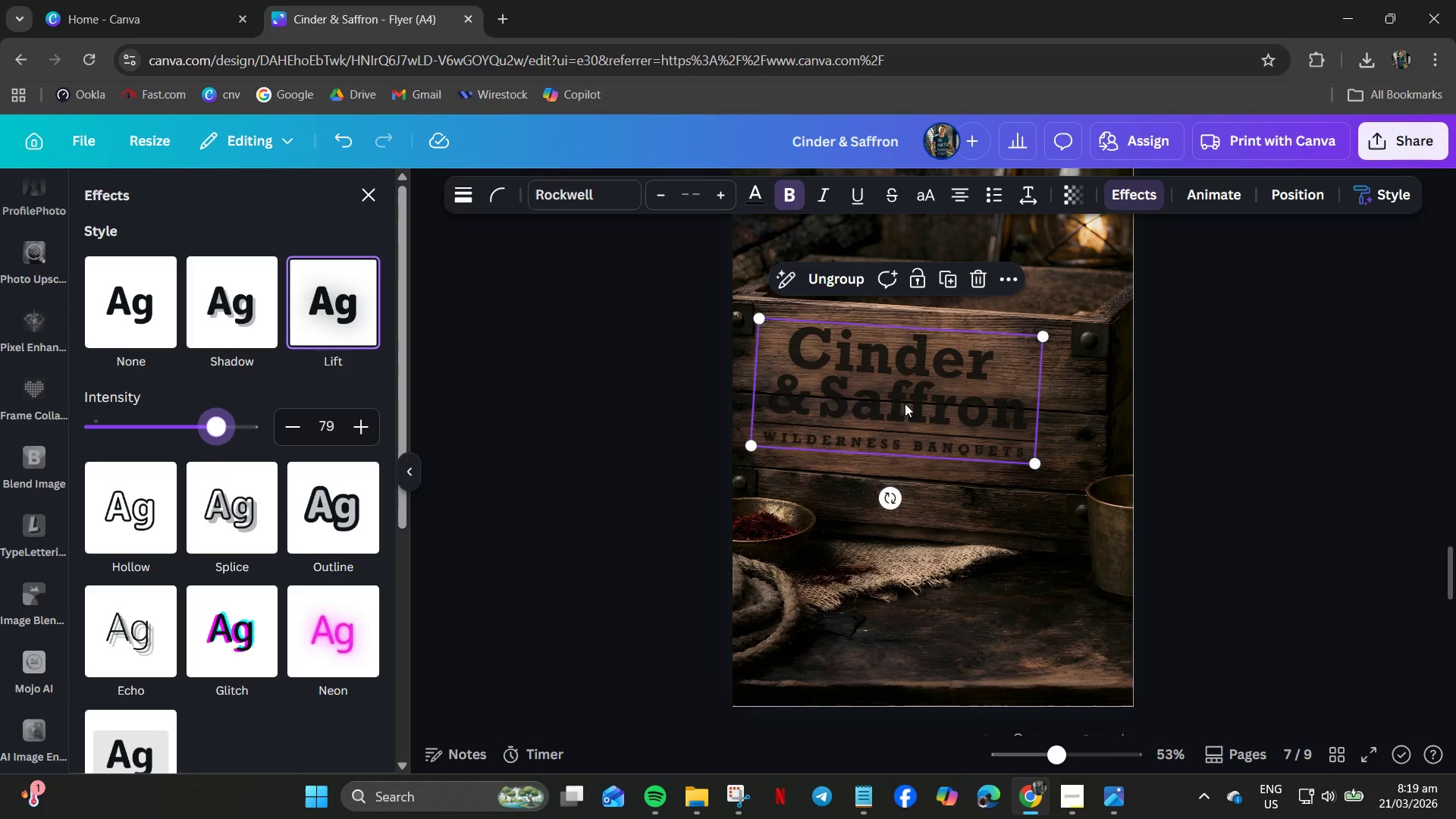 
left_click([984, 477])
 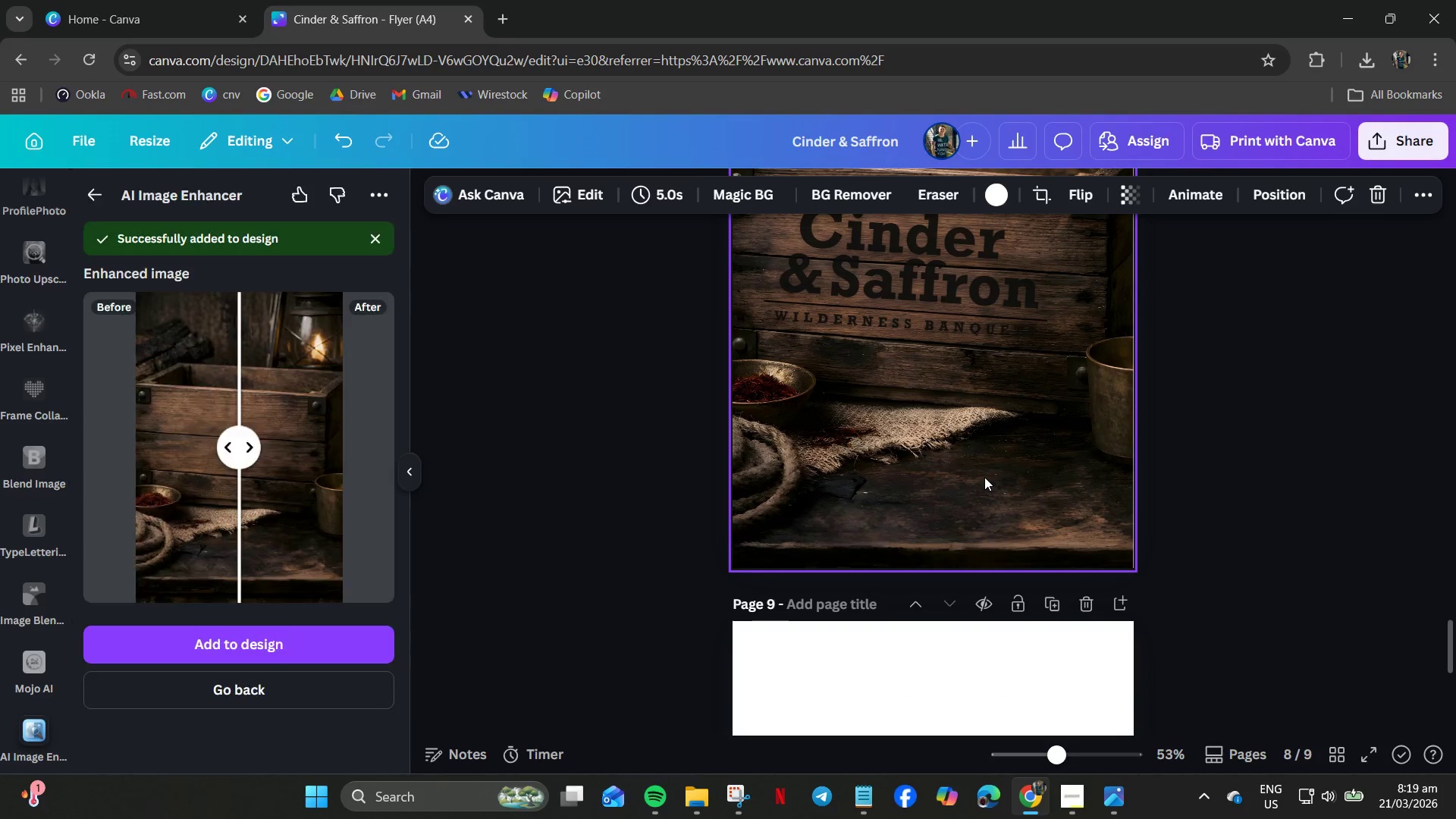 
scroll: coordinate [973, 489], scroll_direction: down, amount: 6.0
 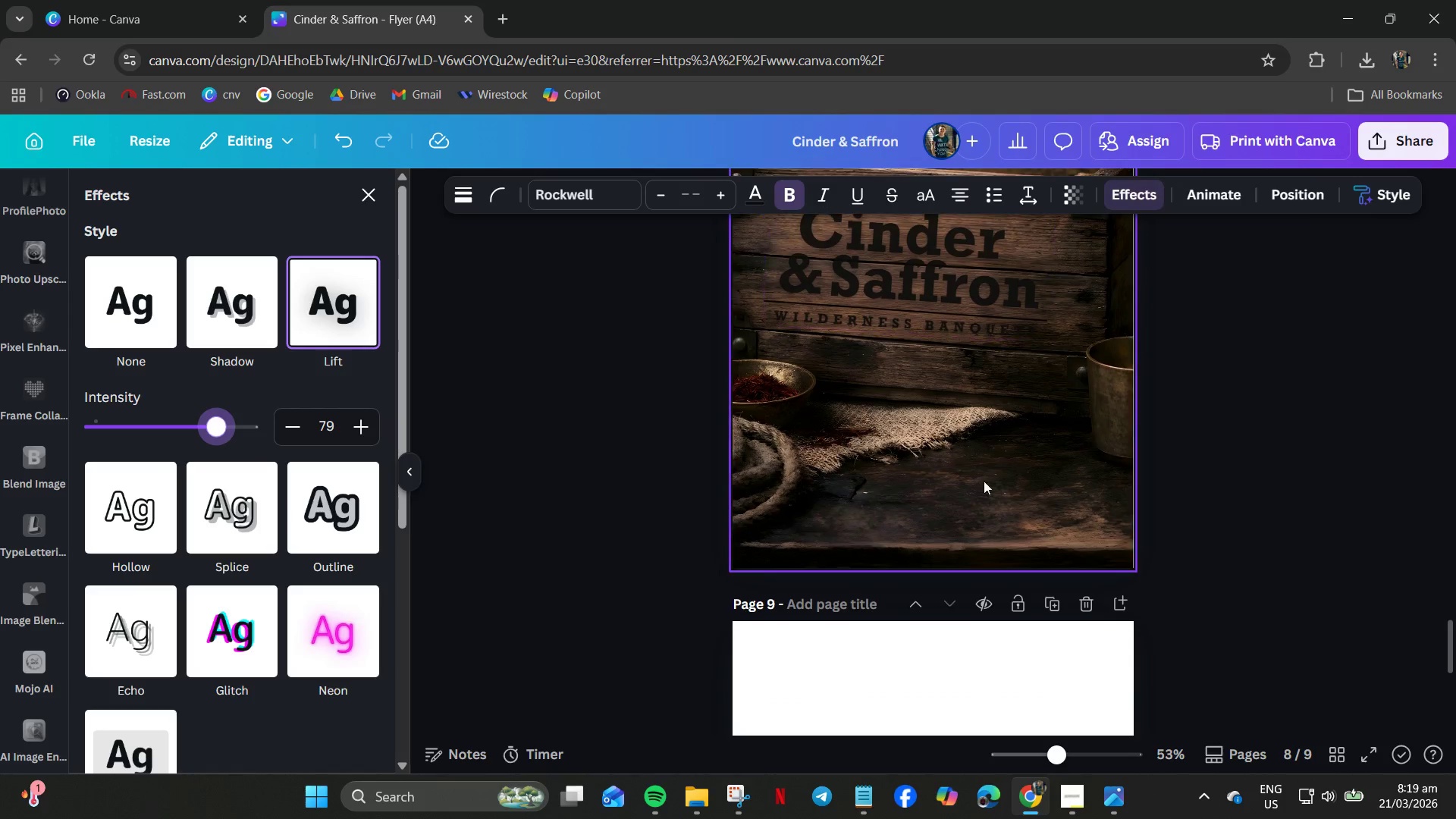 
key(Delete)
 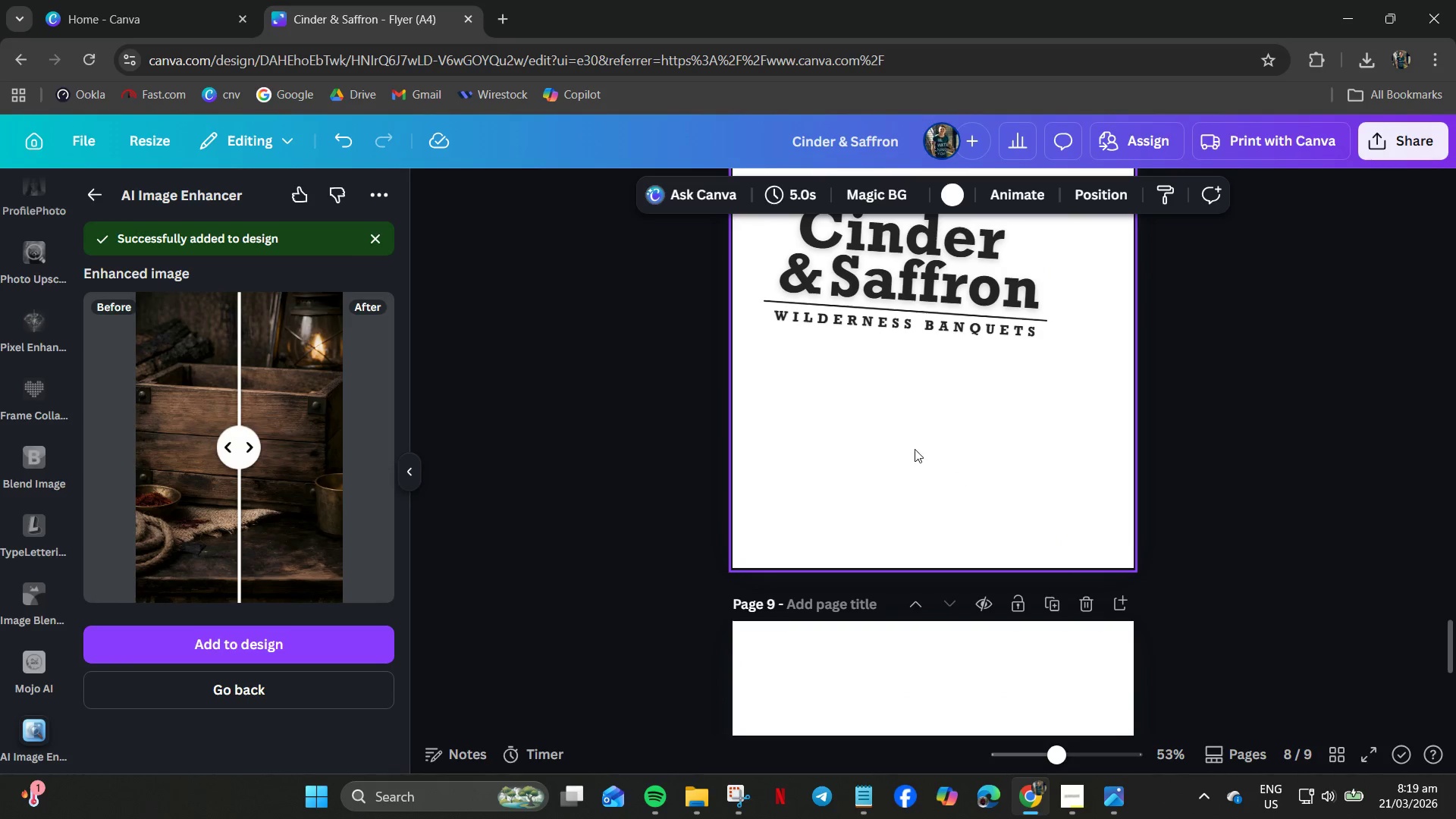 
scroll: coordinate [903, 441], scroll_direction: up, amount: 2.0
 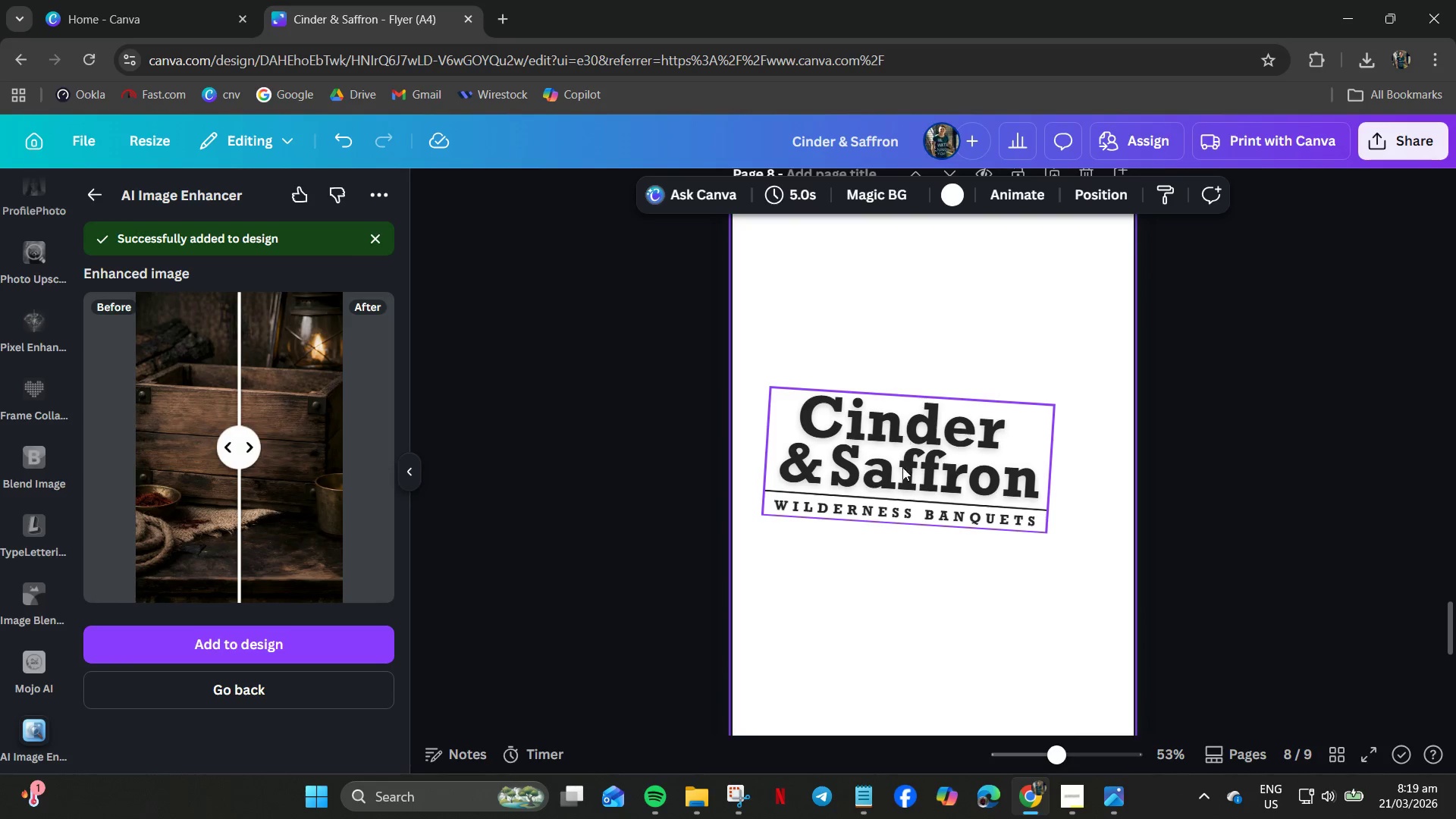 
left_click([902, 478])
 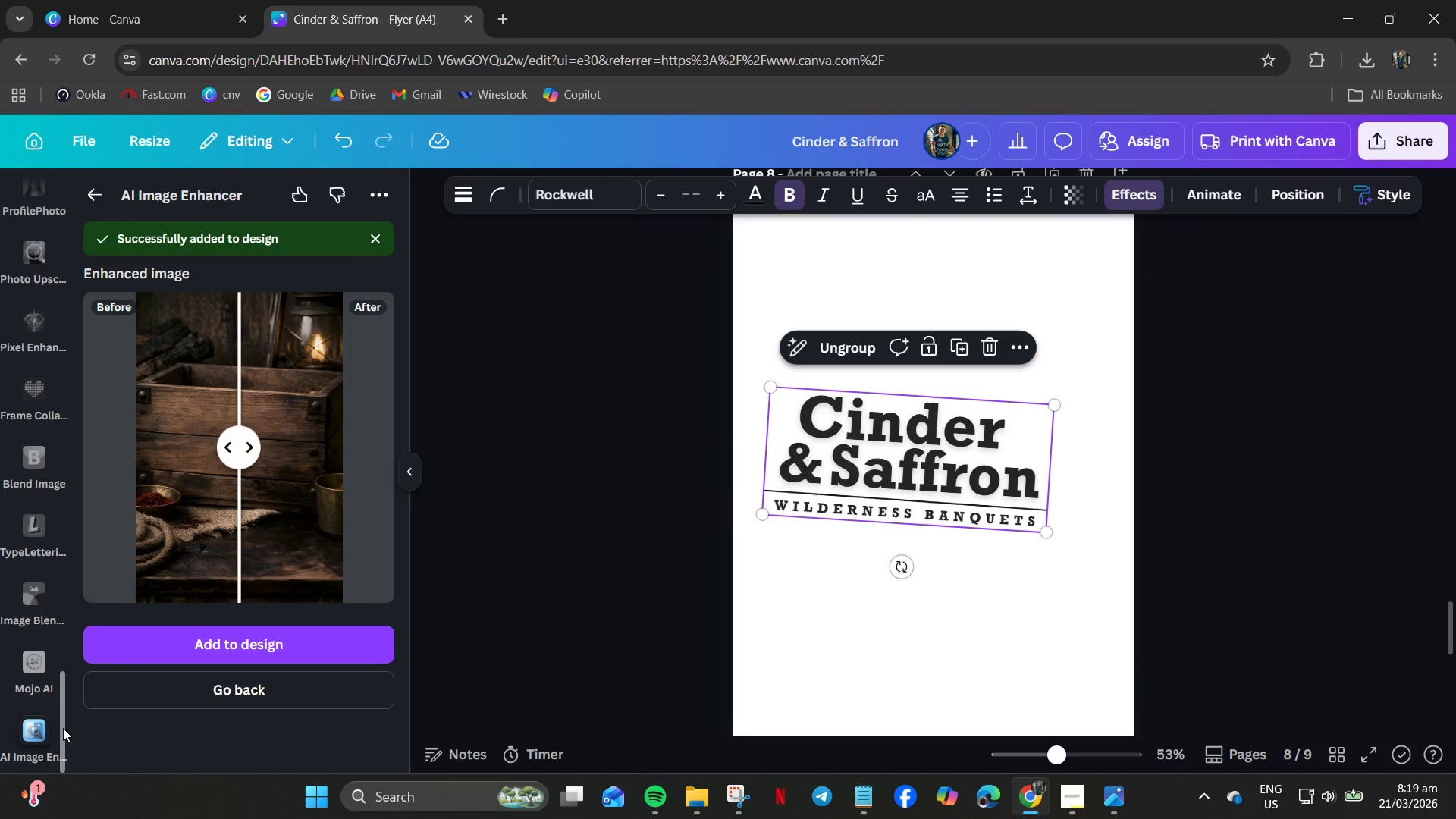 
left_click([23, 616])
 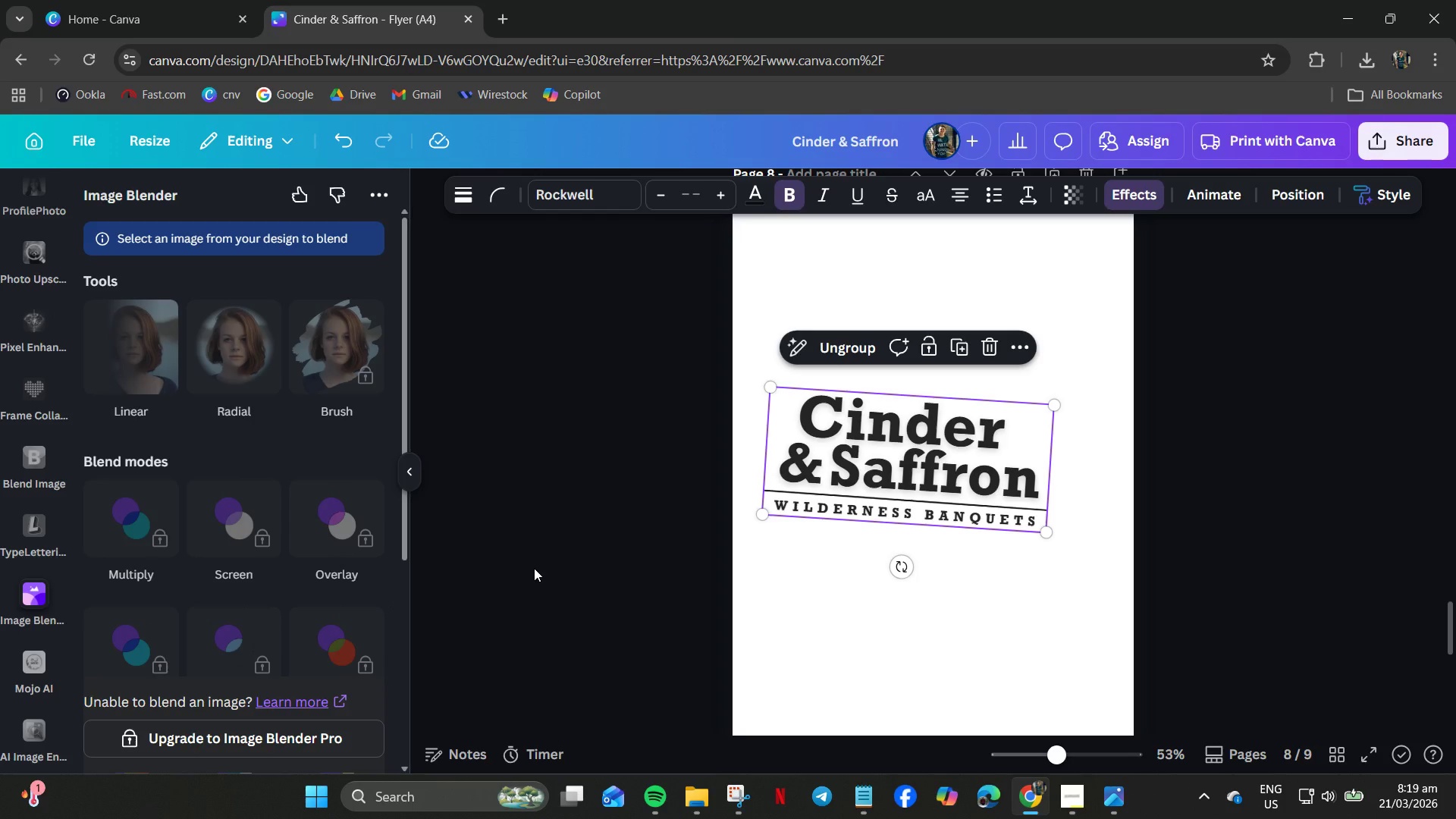 
wait(7.19)
 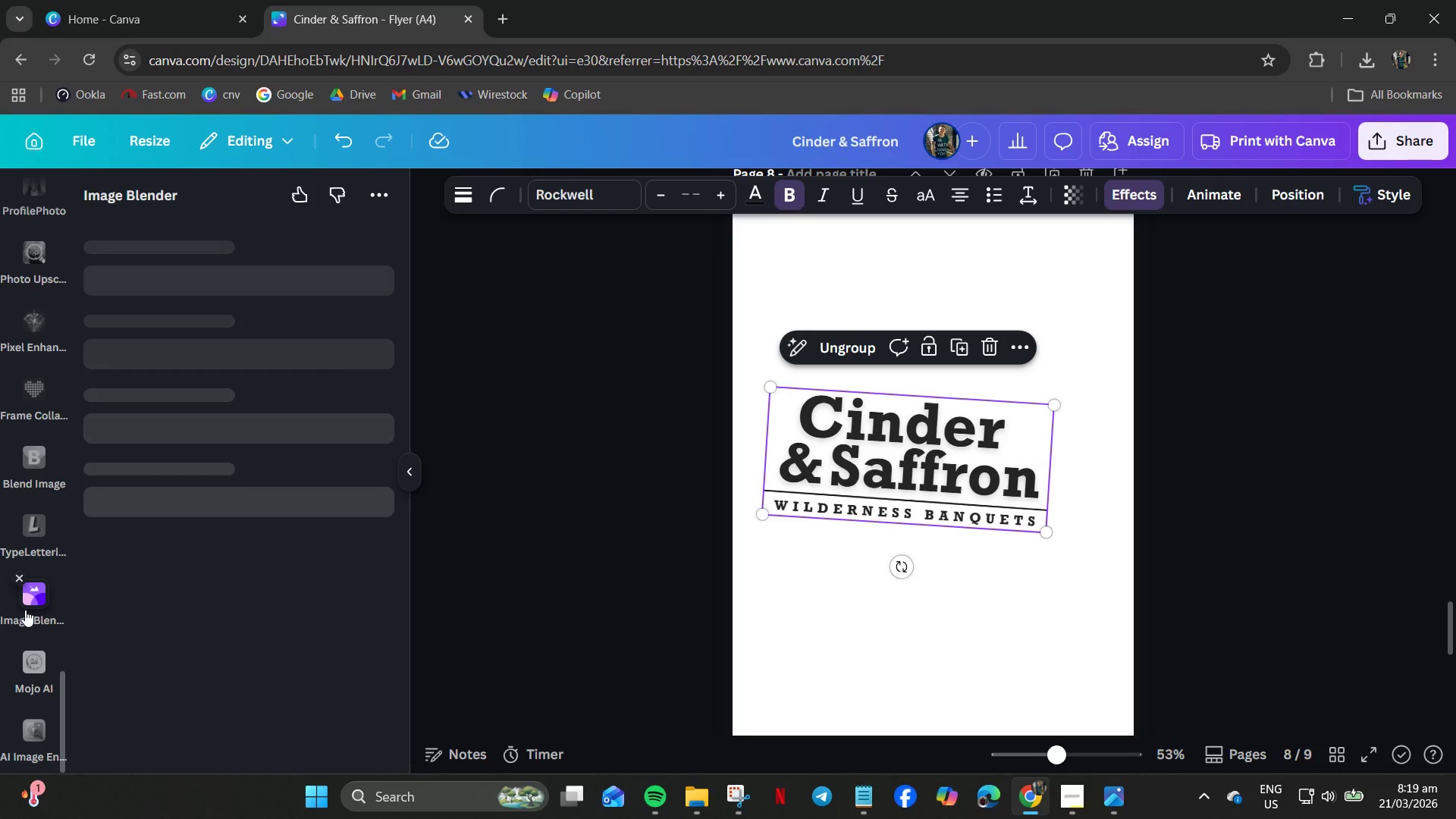 
scroll: coordinate [262, 701], scroll_direction: down, amount: 3.0
 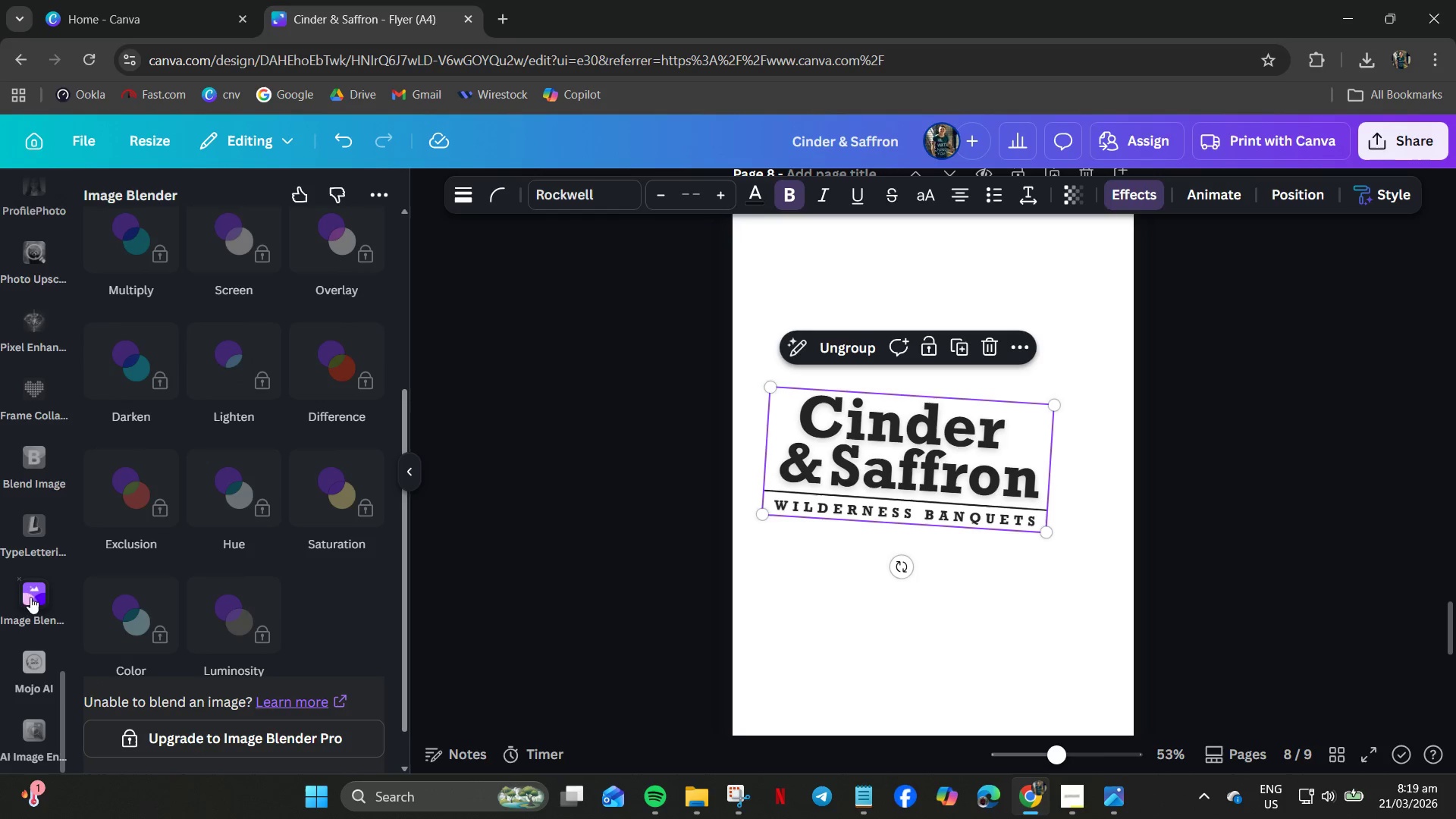 
scroll: coordinate [46, 234], scroll_direction: up, amount: 16.0
 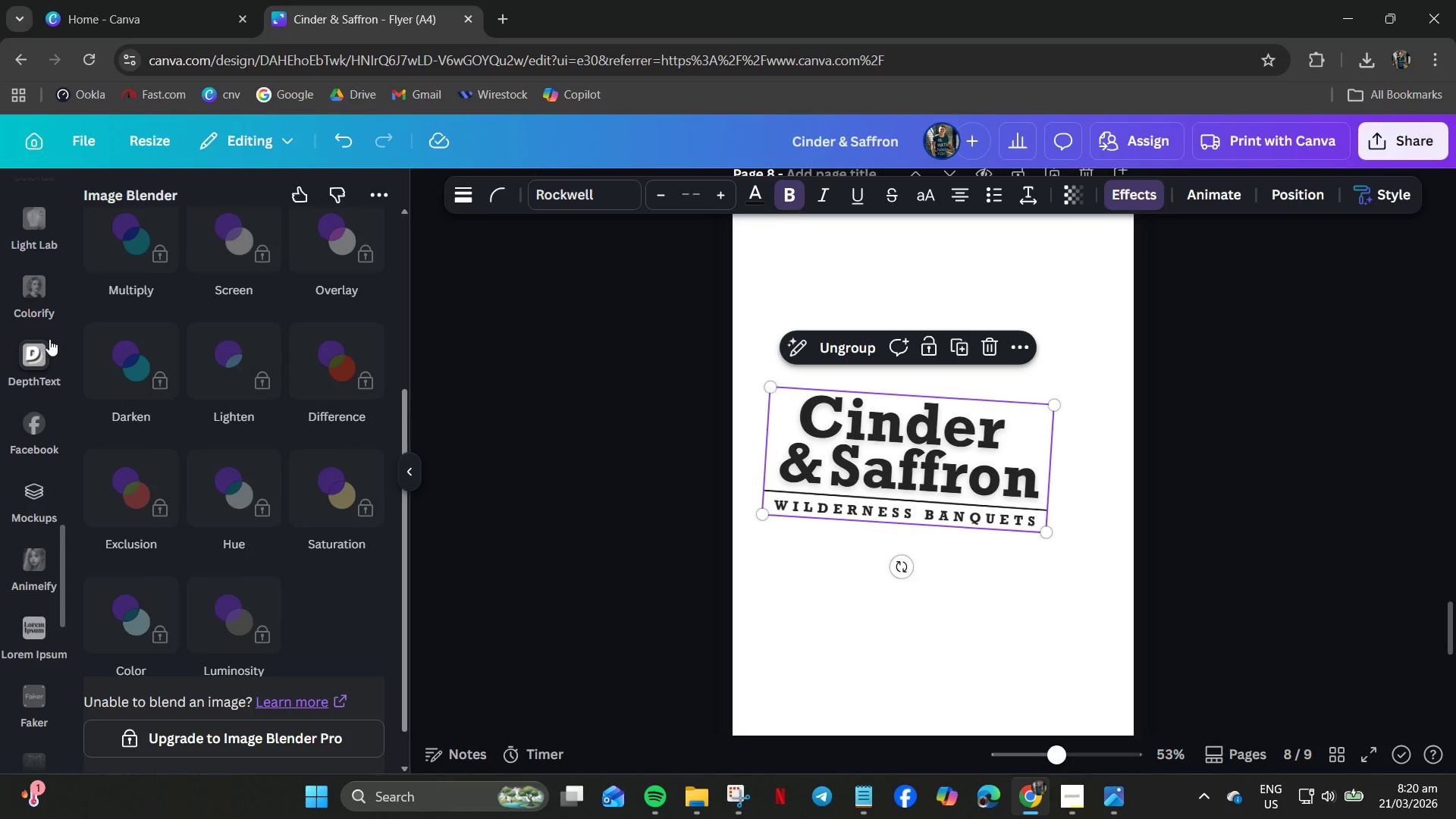 
left_click([42, 357])
 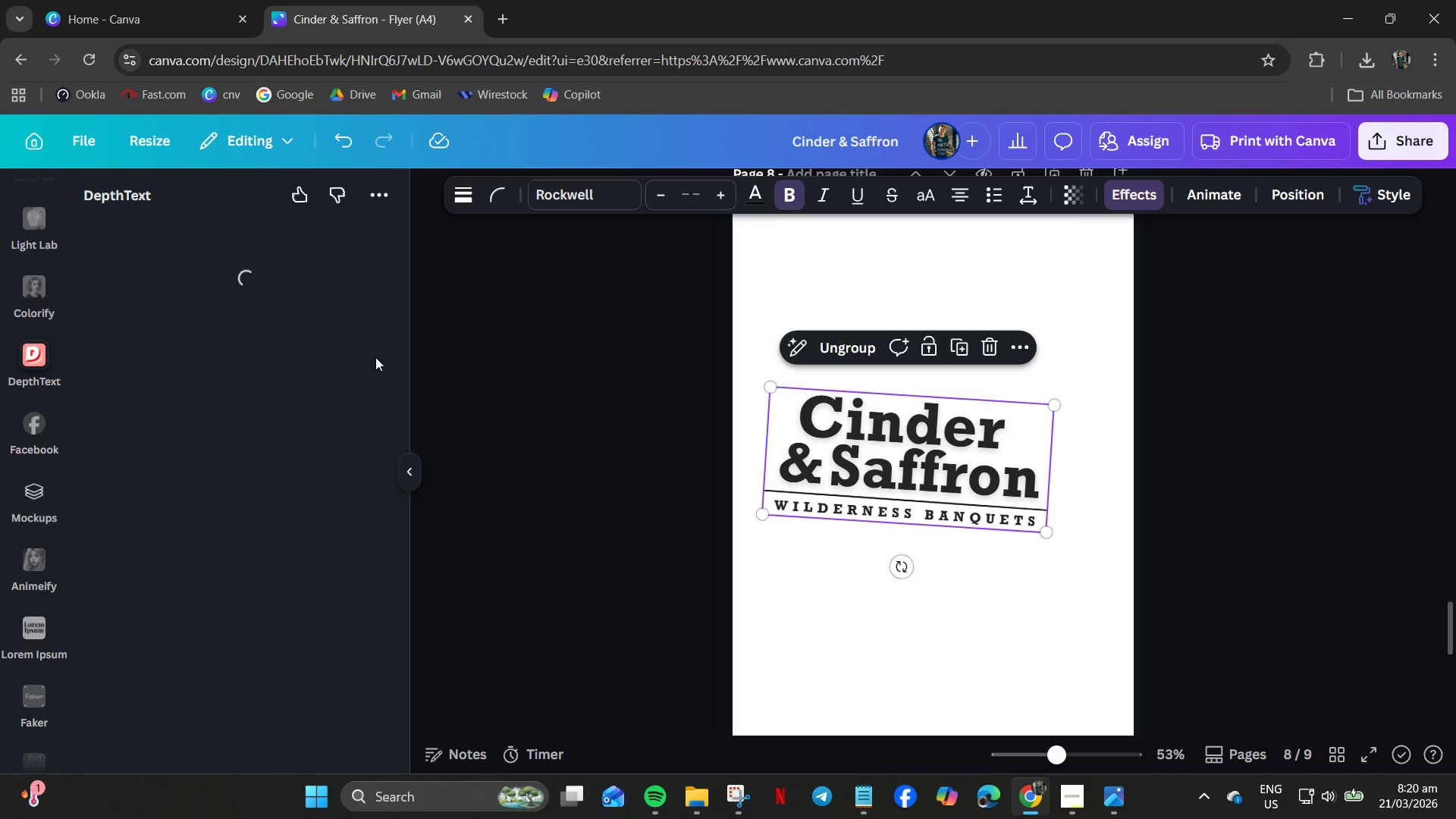 
mouse_move([421, 375])
 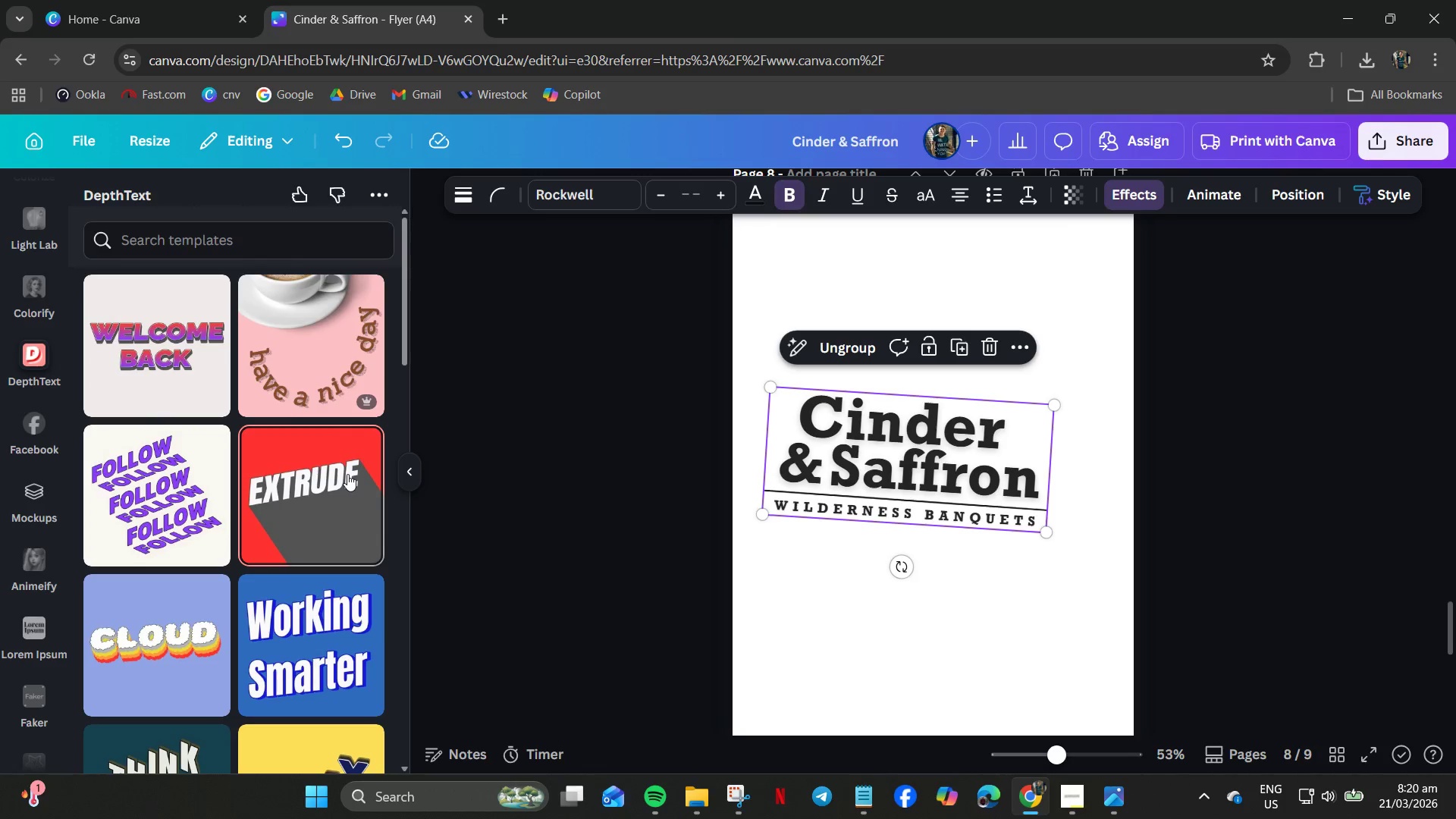 
scroll: coordinate [309, 481], scroll_direction: down, amount: 19.0
 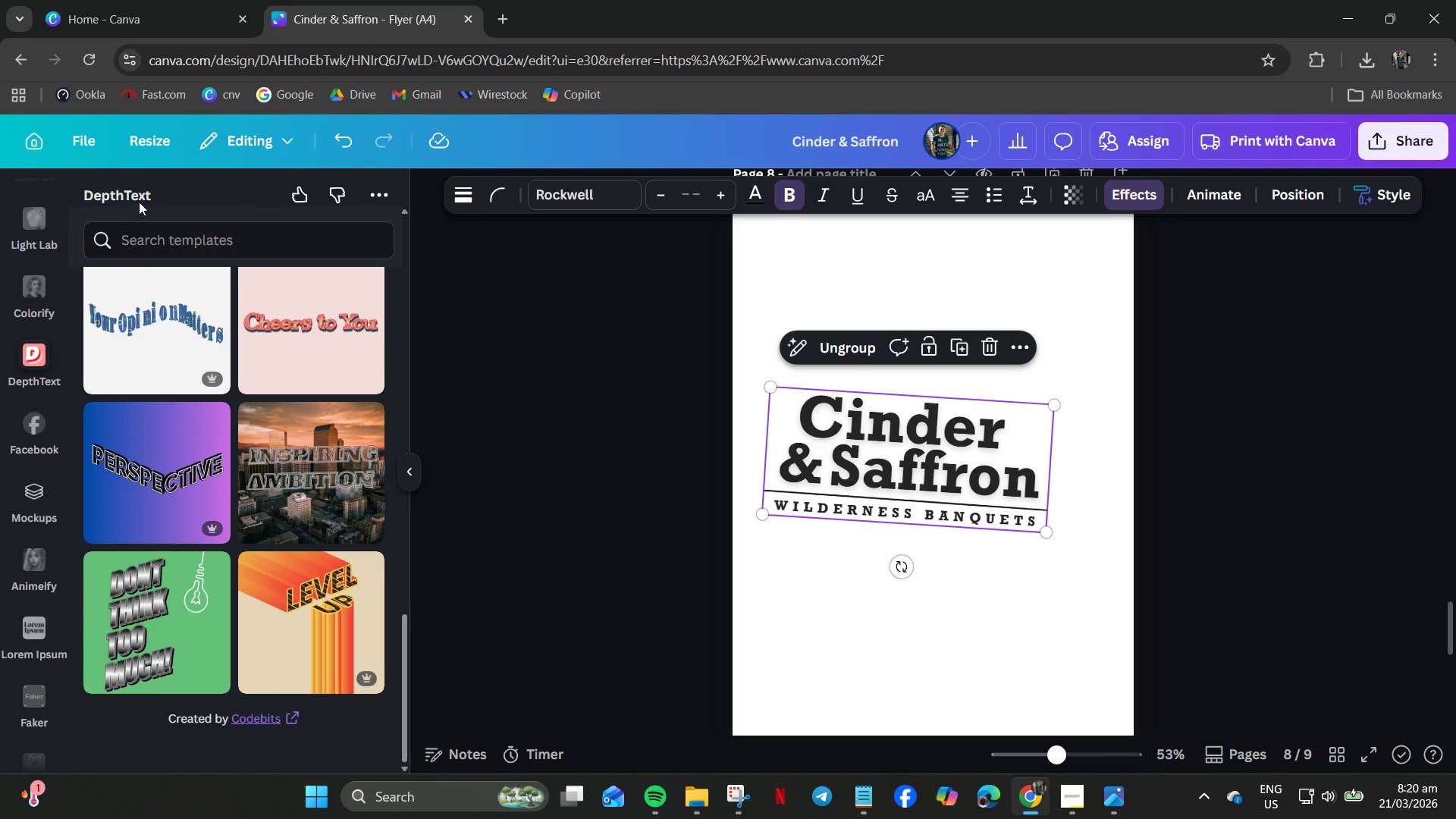 
left_click([134, 231])
 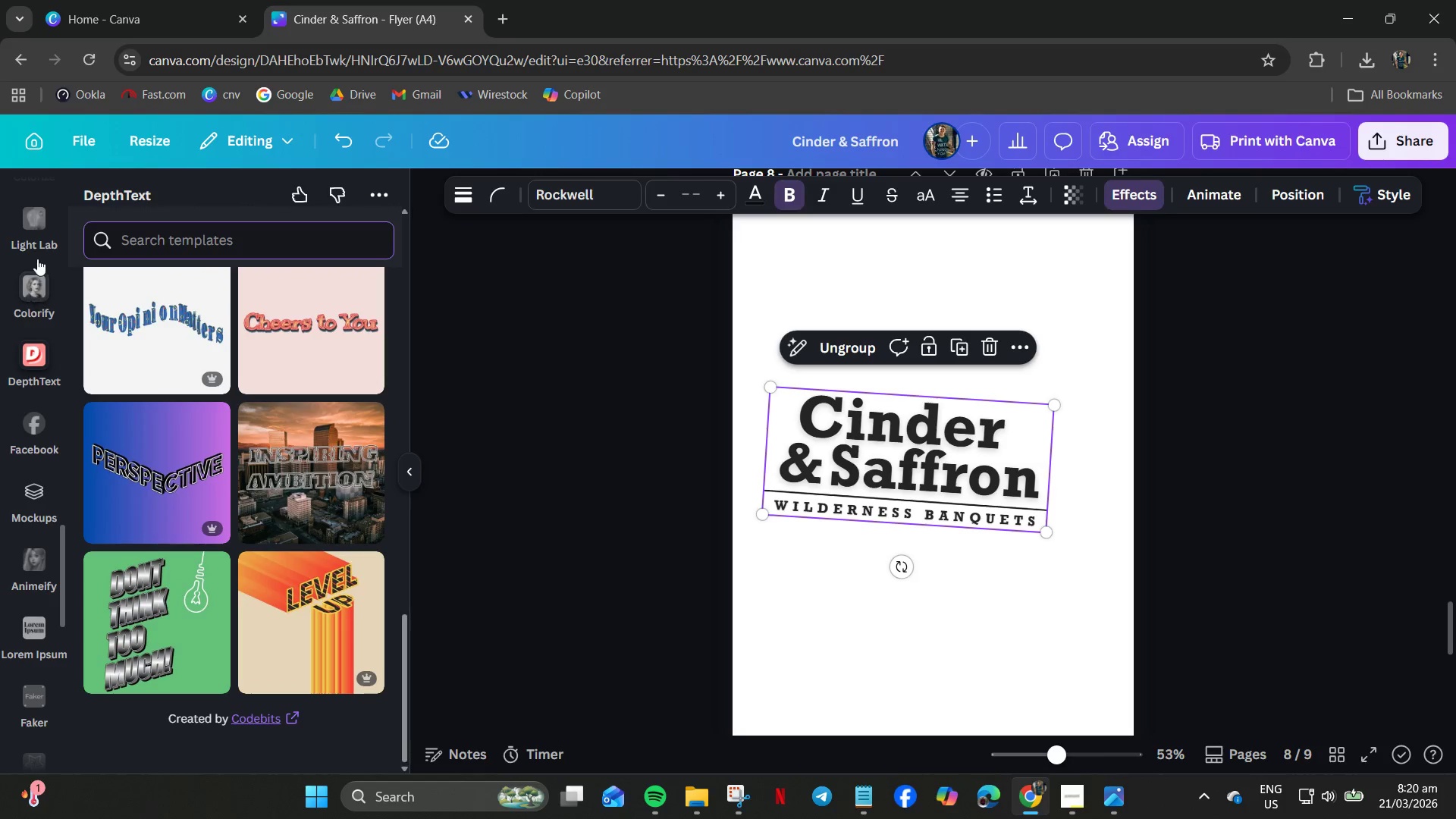 
scroll: coordinate [39, 247], scroll_direction: up, amount: 29.0
 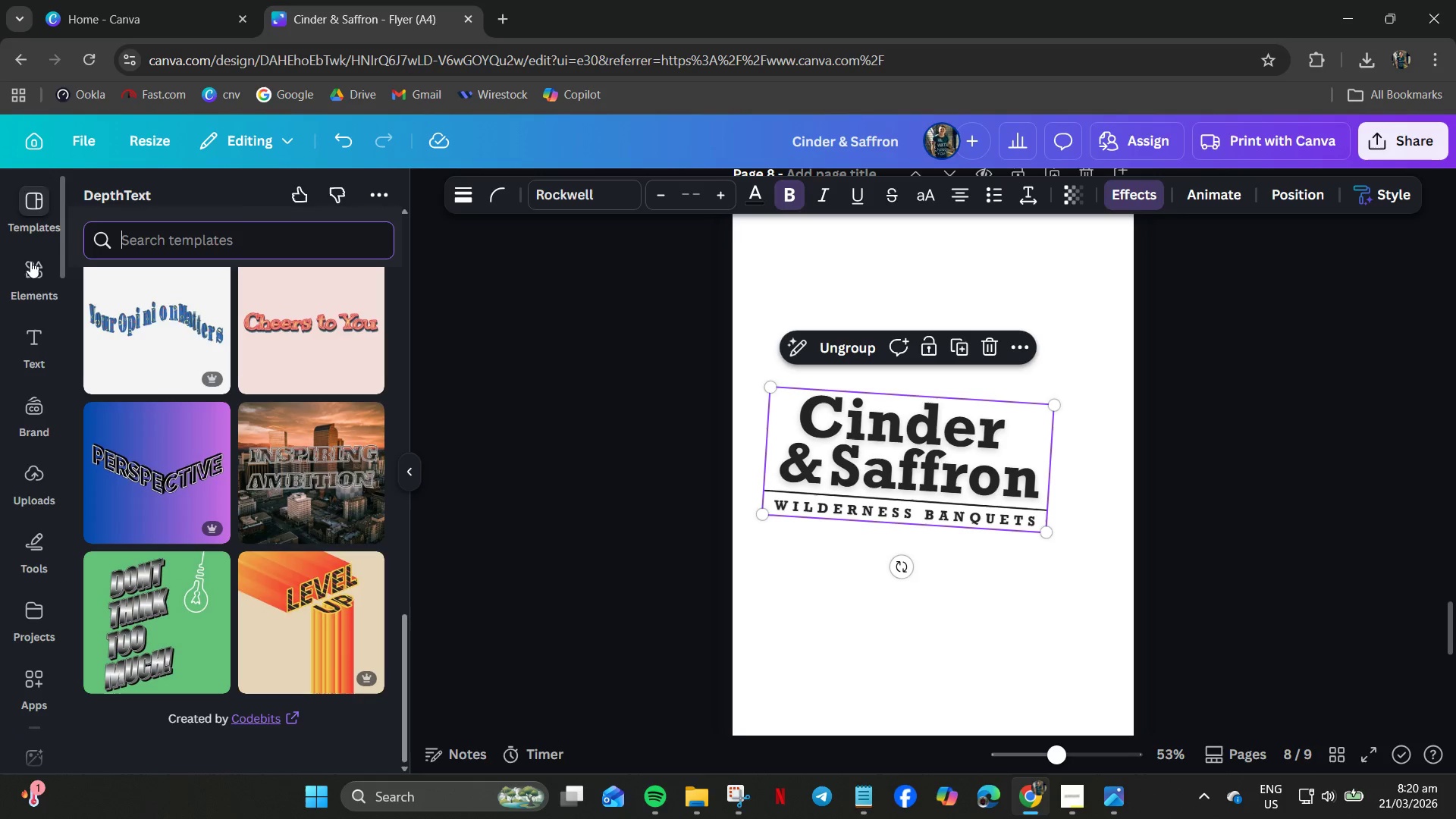 
left_click([35, 278])
 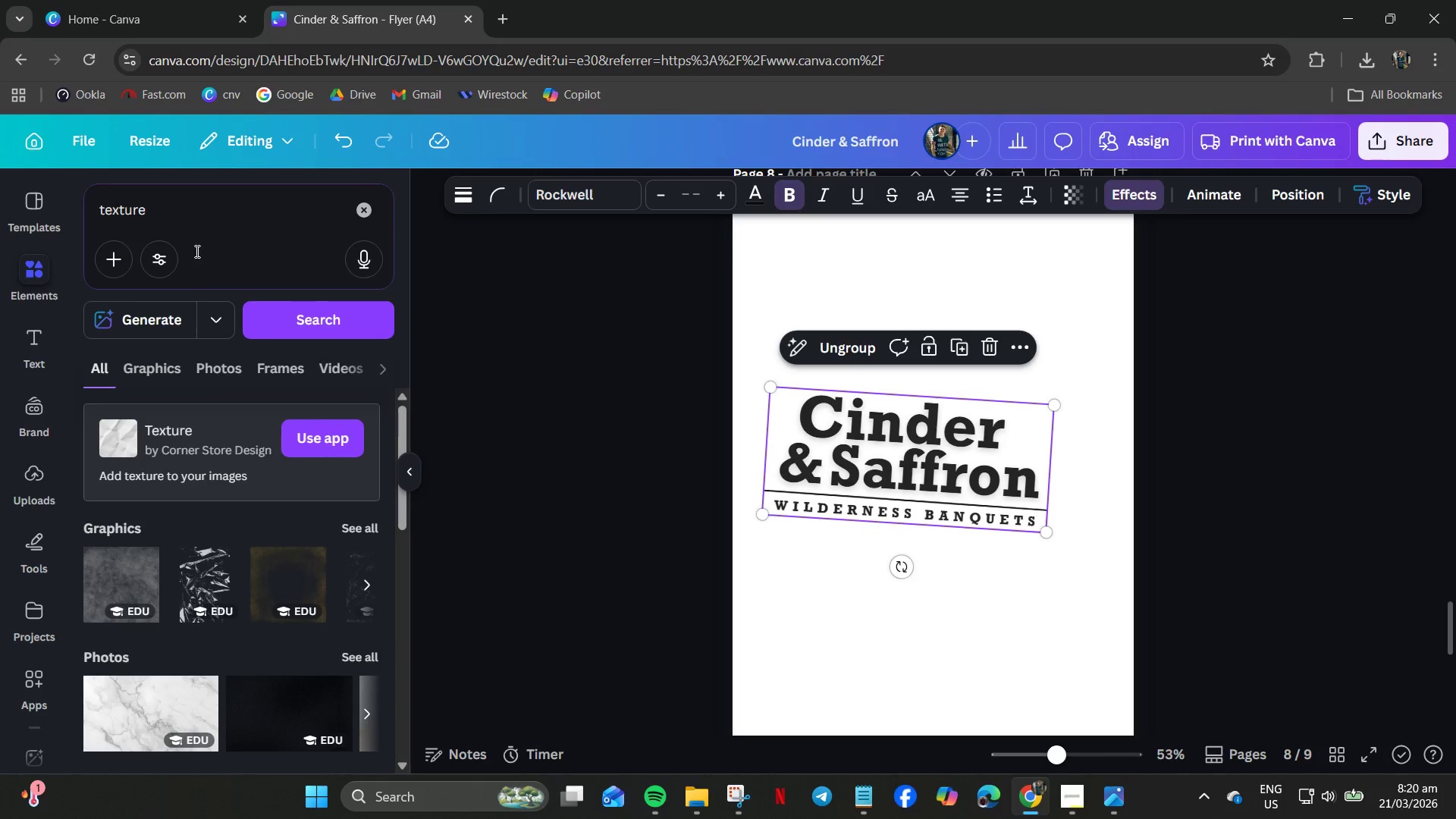 
left_click([185, 224])
 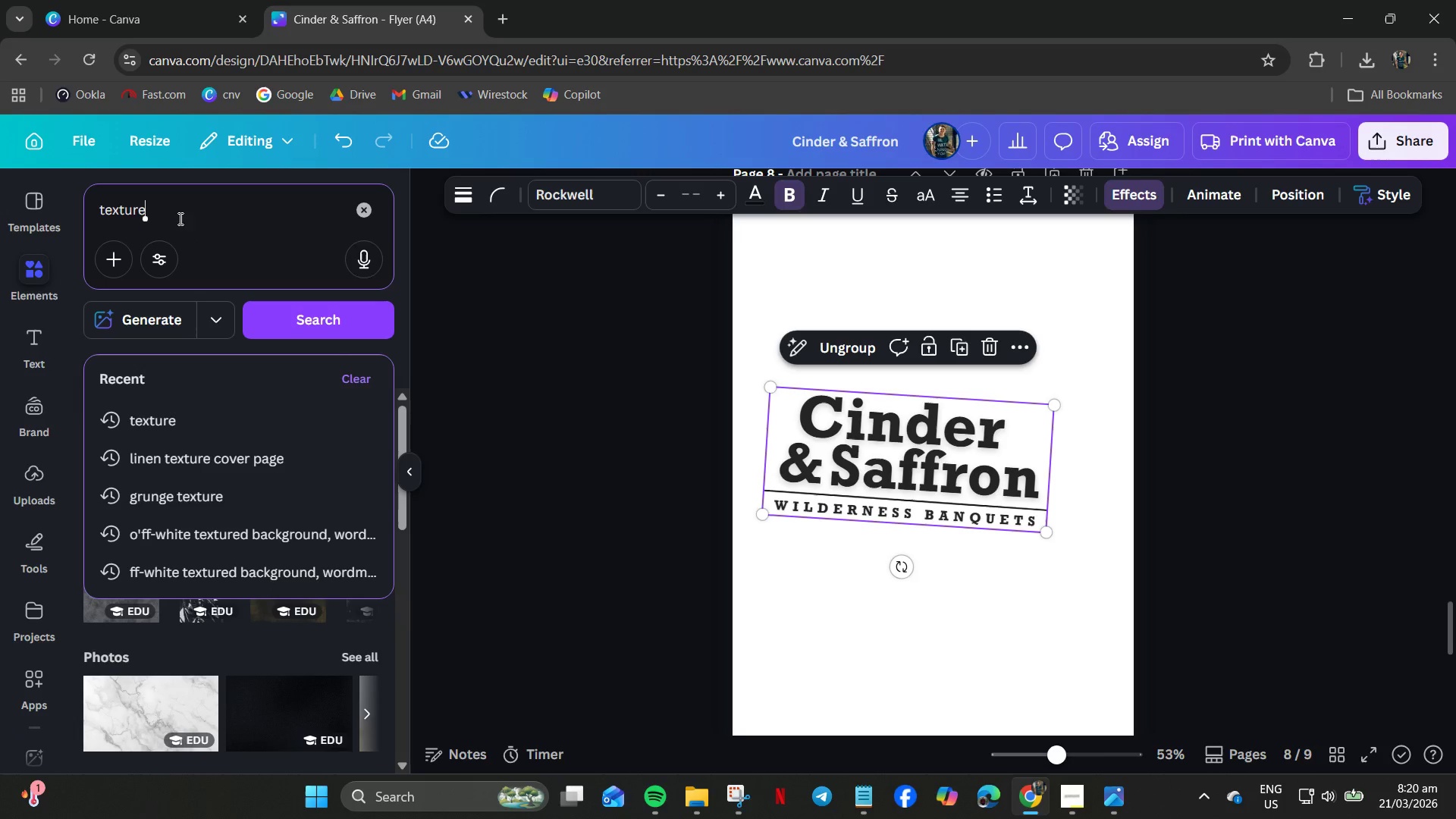 
left_click_drag(start_coordinate=[179, 218], to_coordinate=[69, 216])
 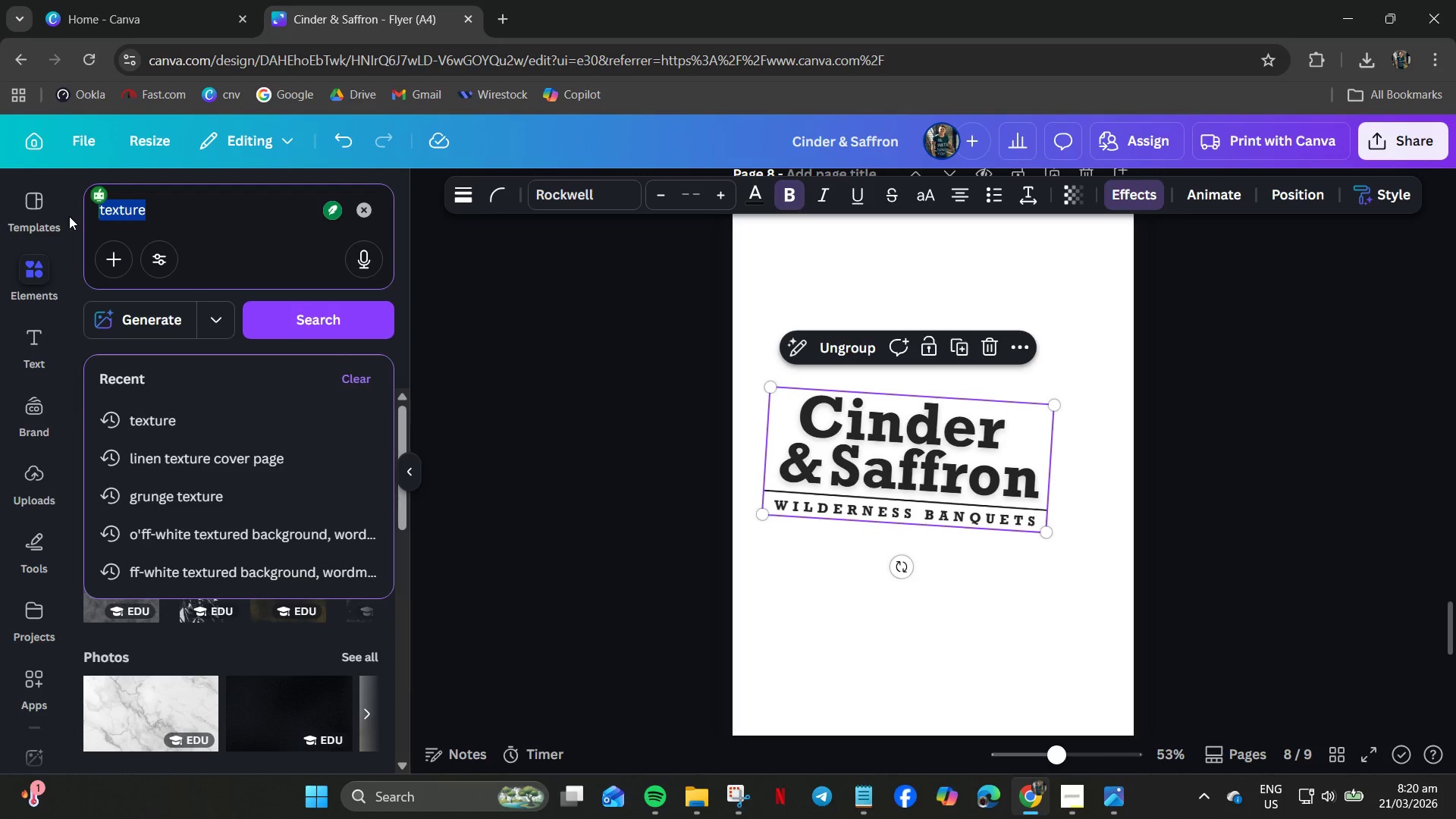 
type(engrave words)
 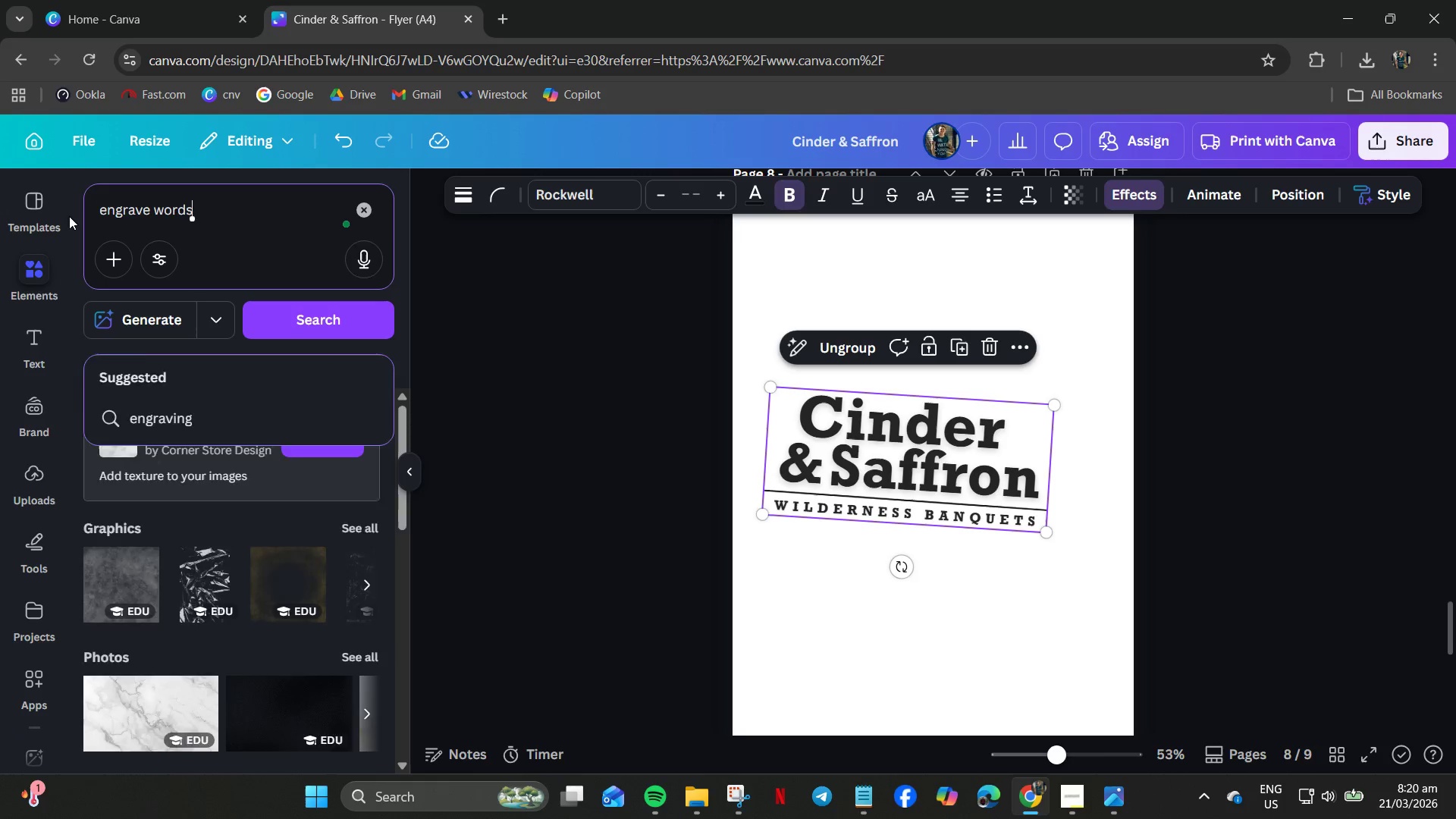 
key(Enter)
 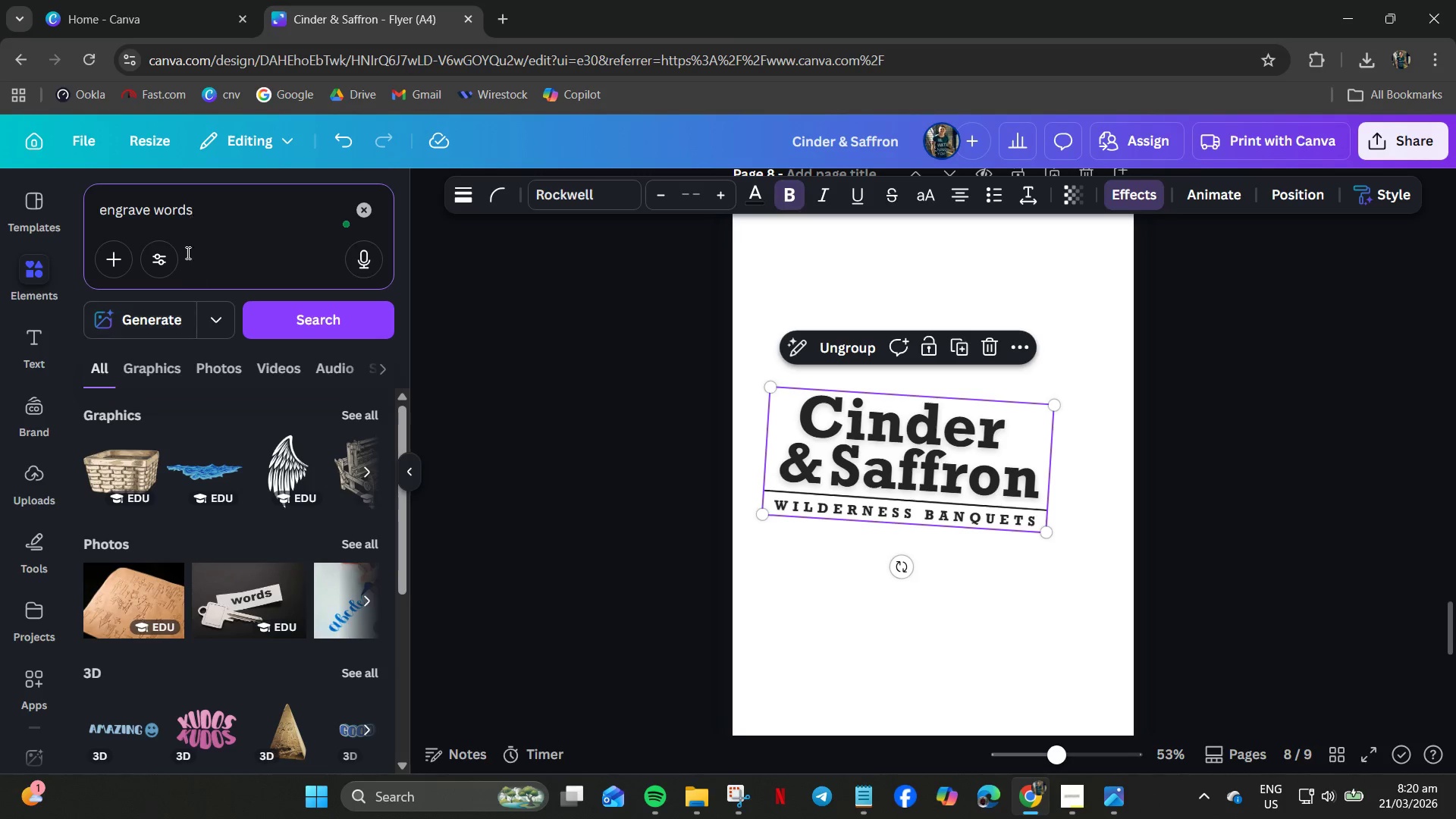 
wait(6.56)
 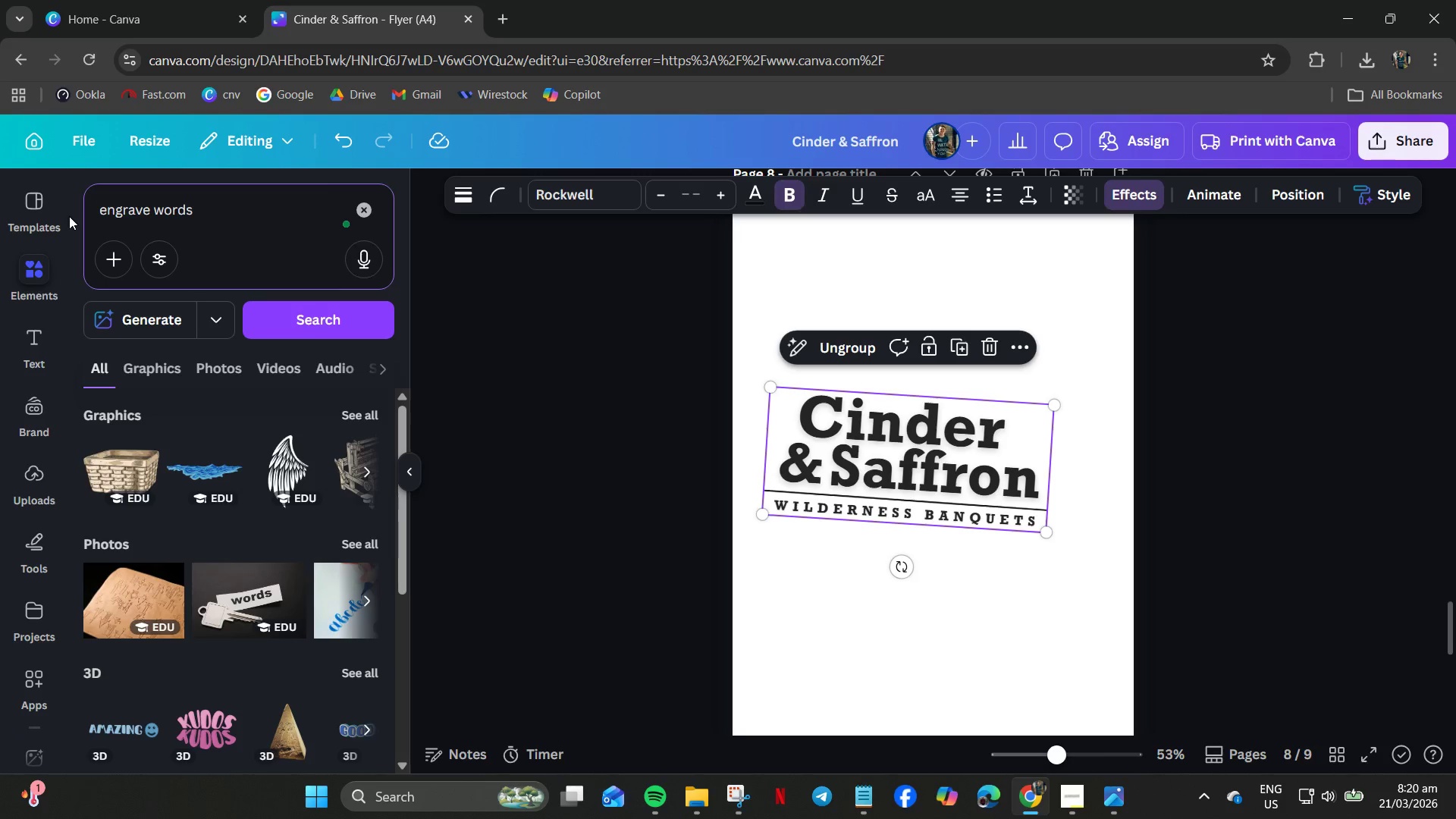 
scroll: coordinate [178, 412], scroll_direction: down, amount: 4.0
 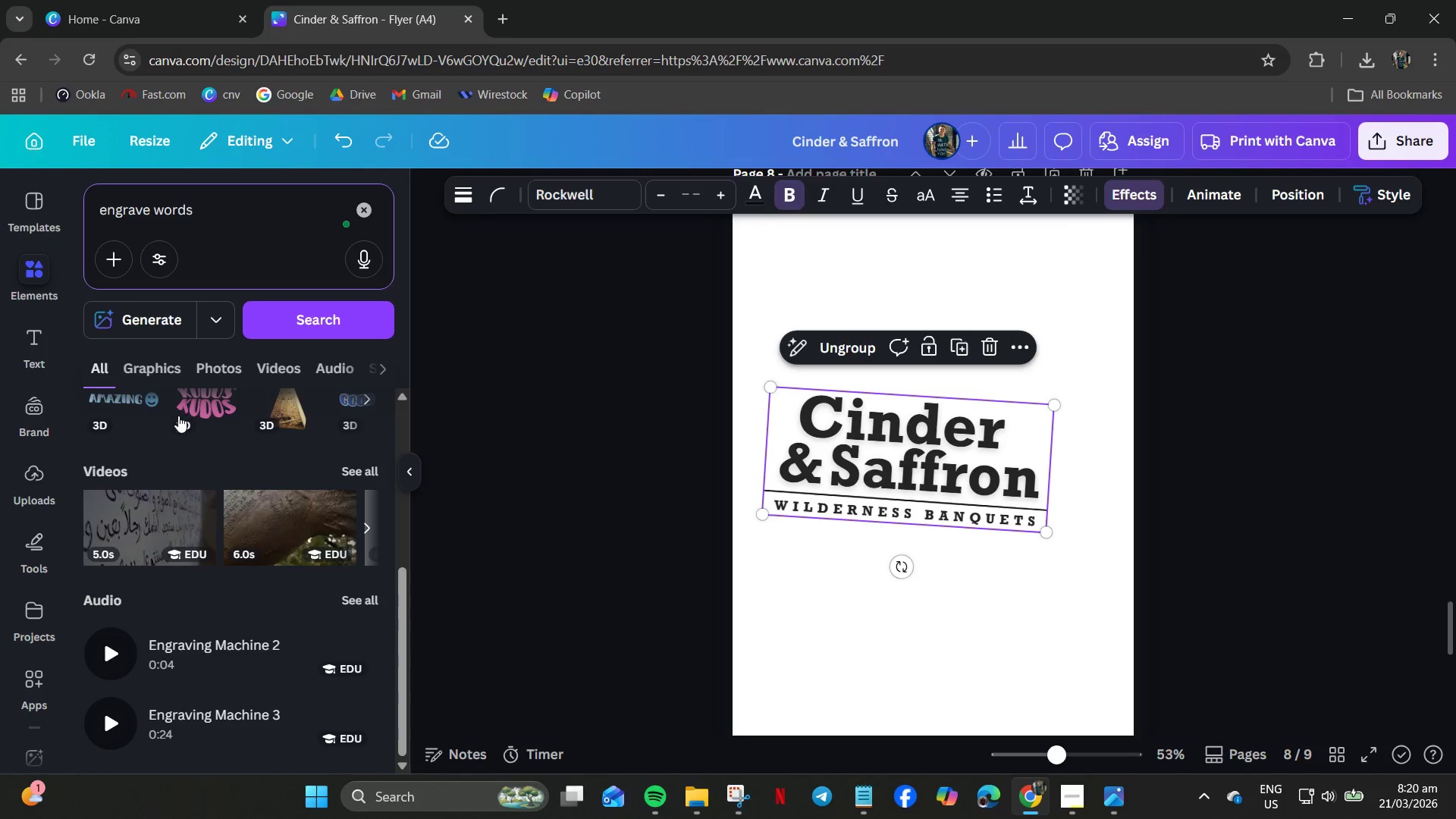 
scroll: coordinate [179, 419], scroll_direction: up, amount: 2.0
 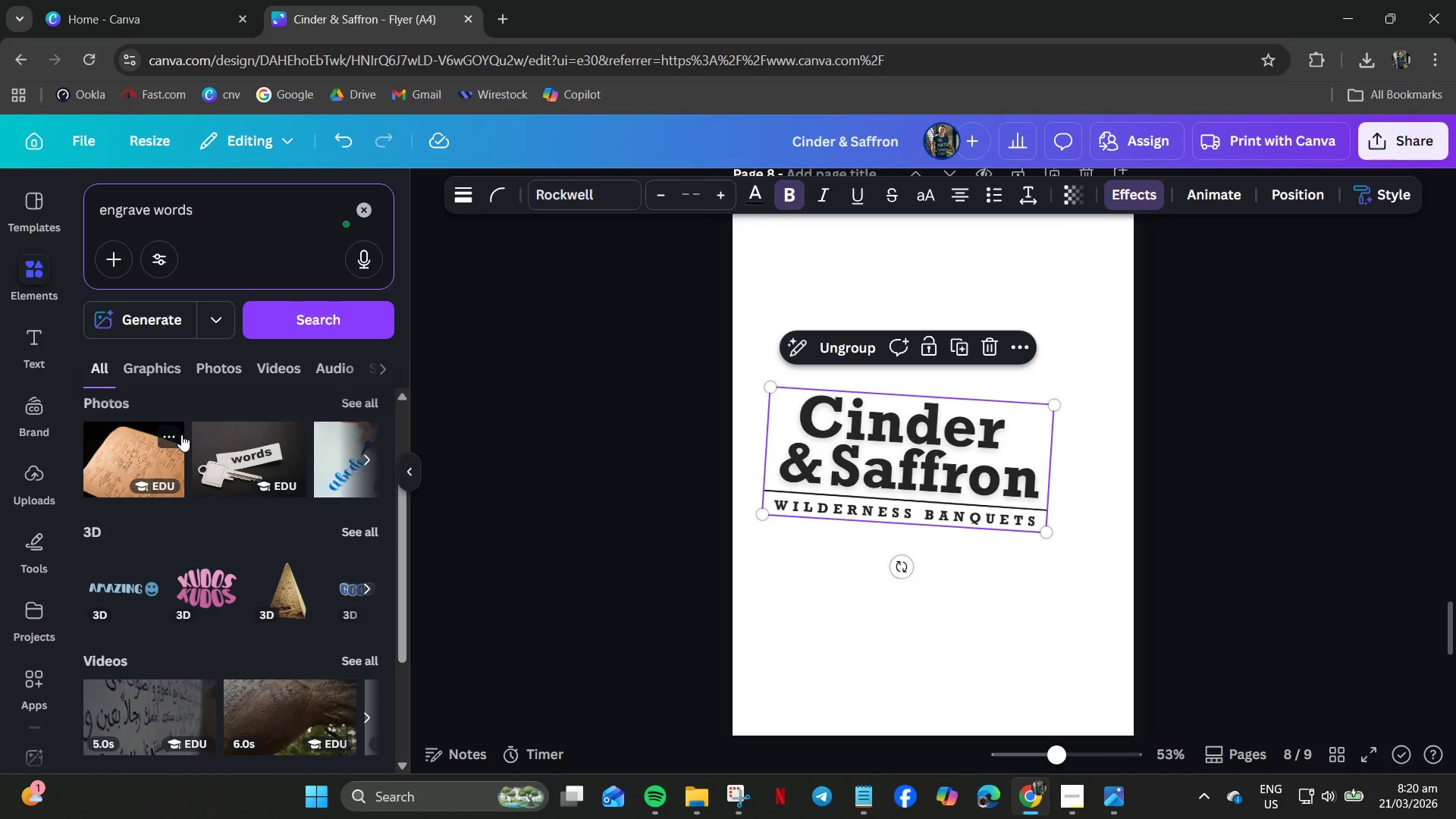 
scroll: coordinate [127, 487], scroll_direction: down, amount: 8.0
 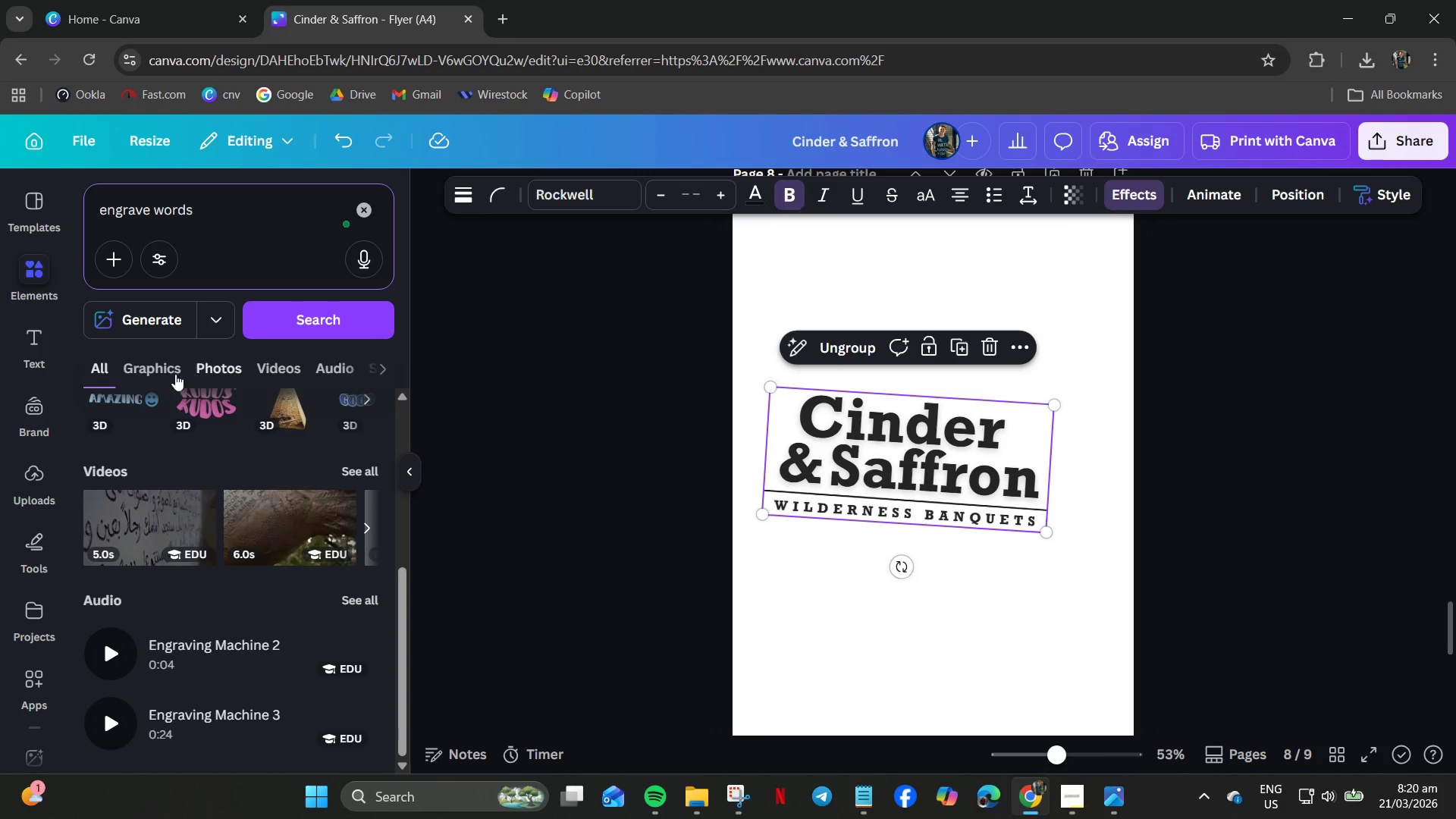 
left_click([164, 374])
 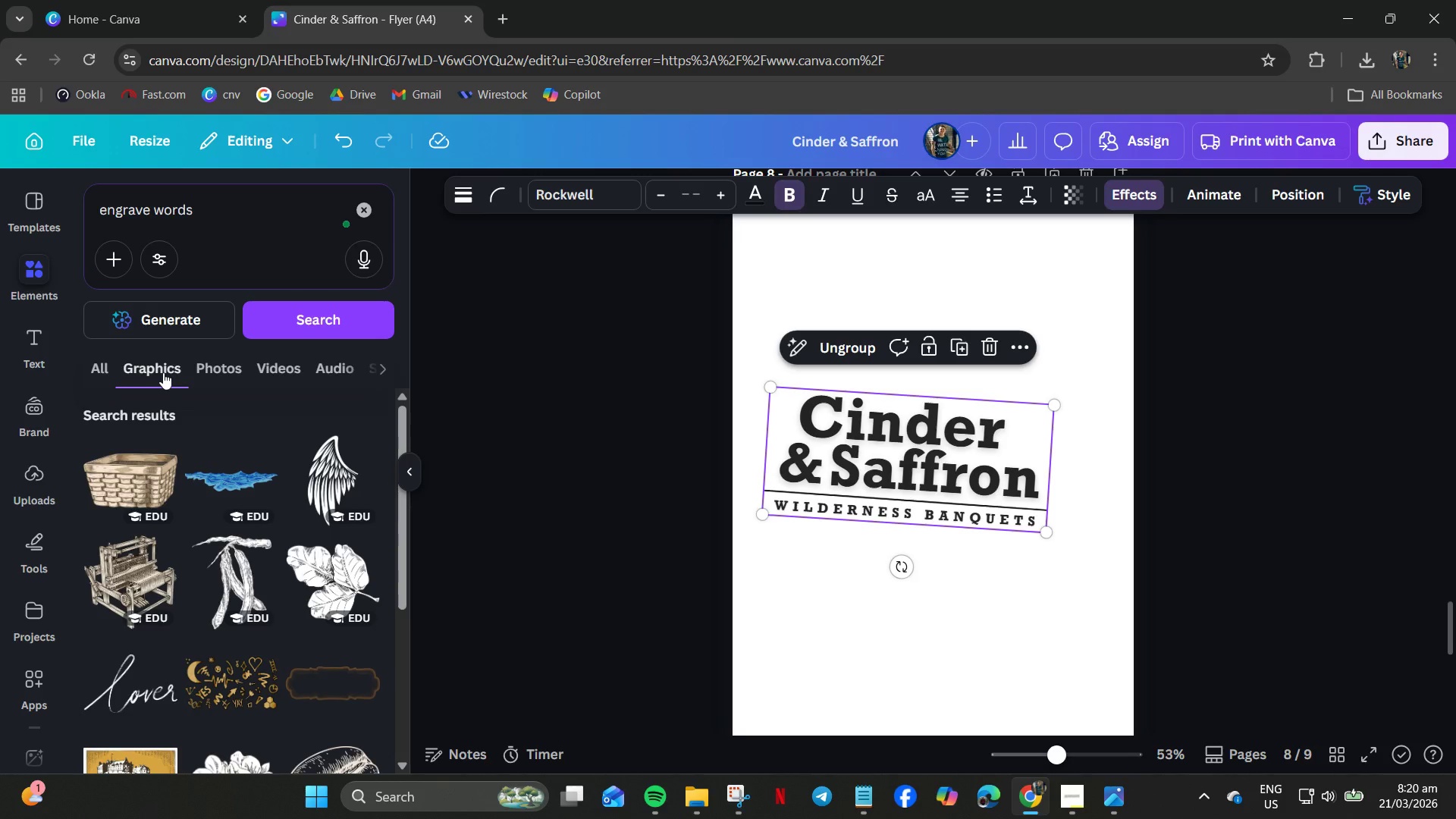 
scroll: coordinate [162, 376], scroll_direction: up, amount: 3.0
 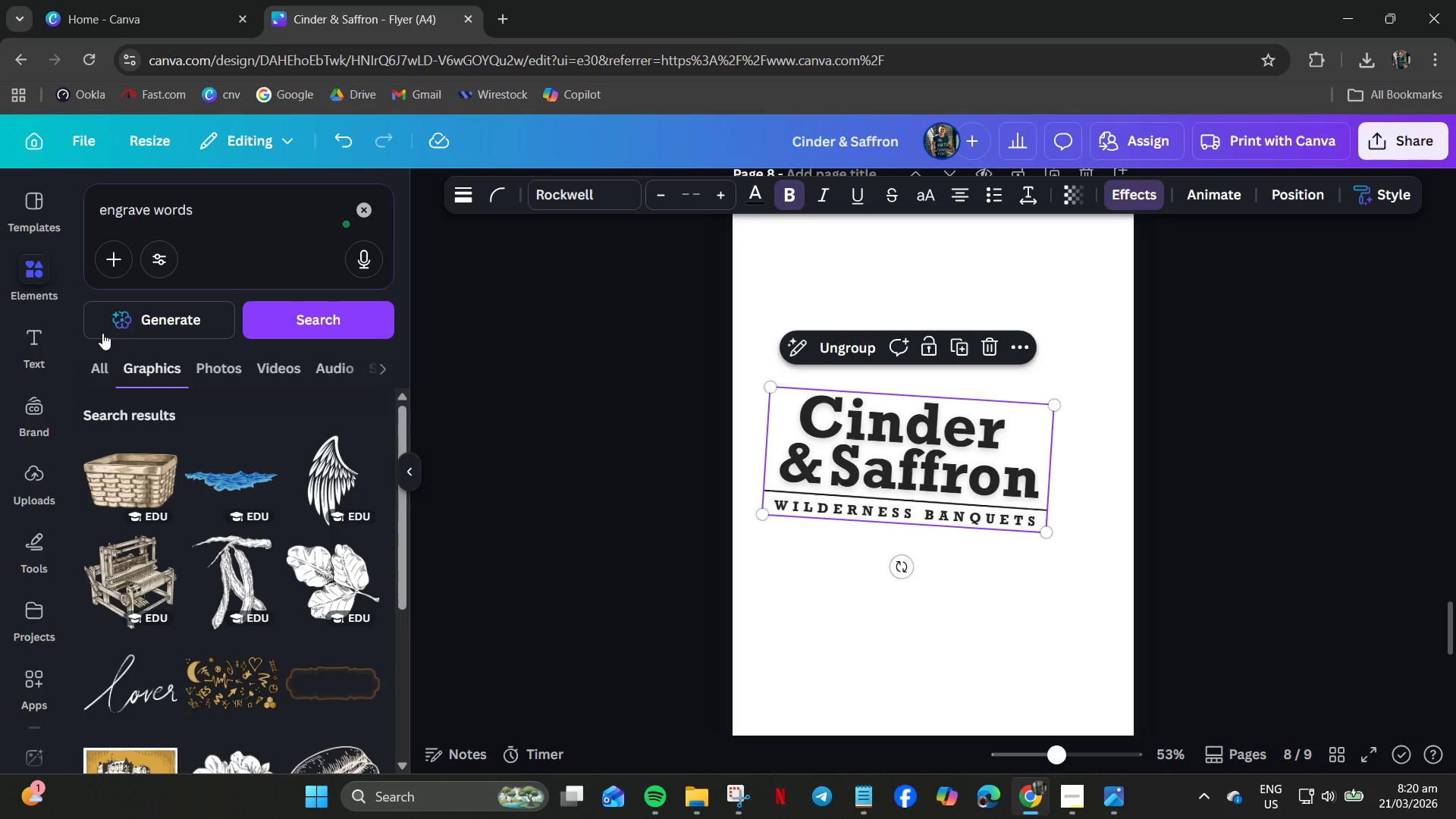 
scroll: coordinate [39, 566], scroll_direction: down, amount: 4.0
 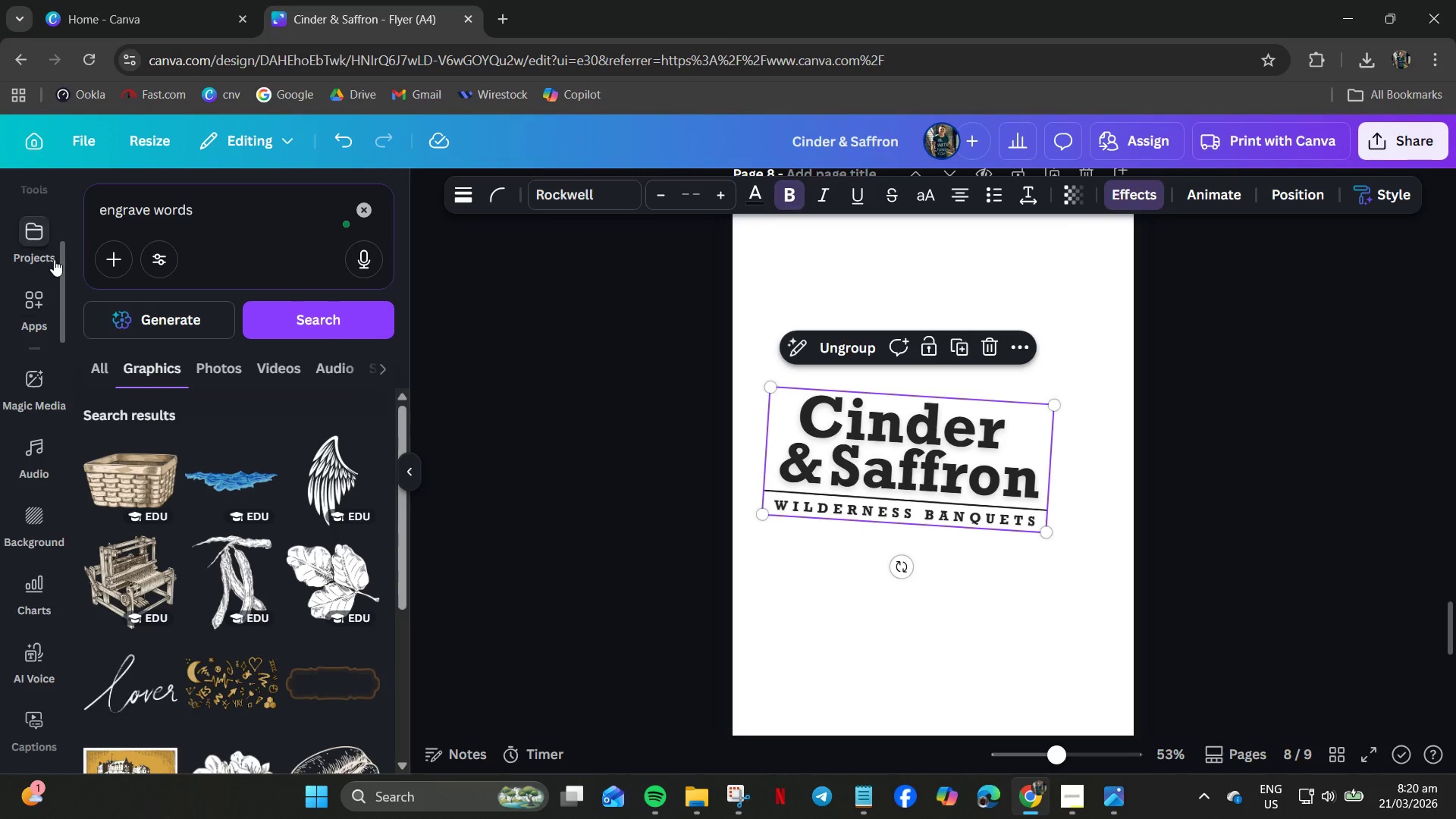 
left_click([38, 298])
 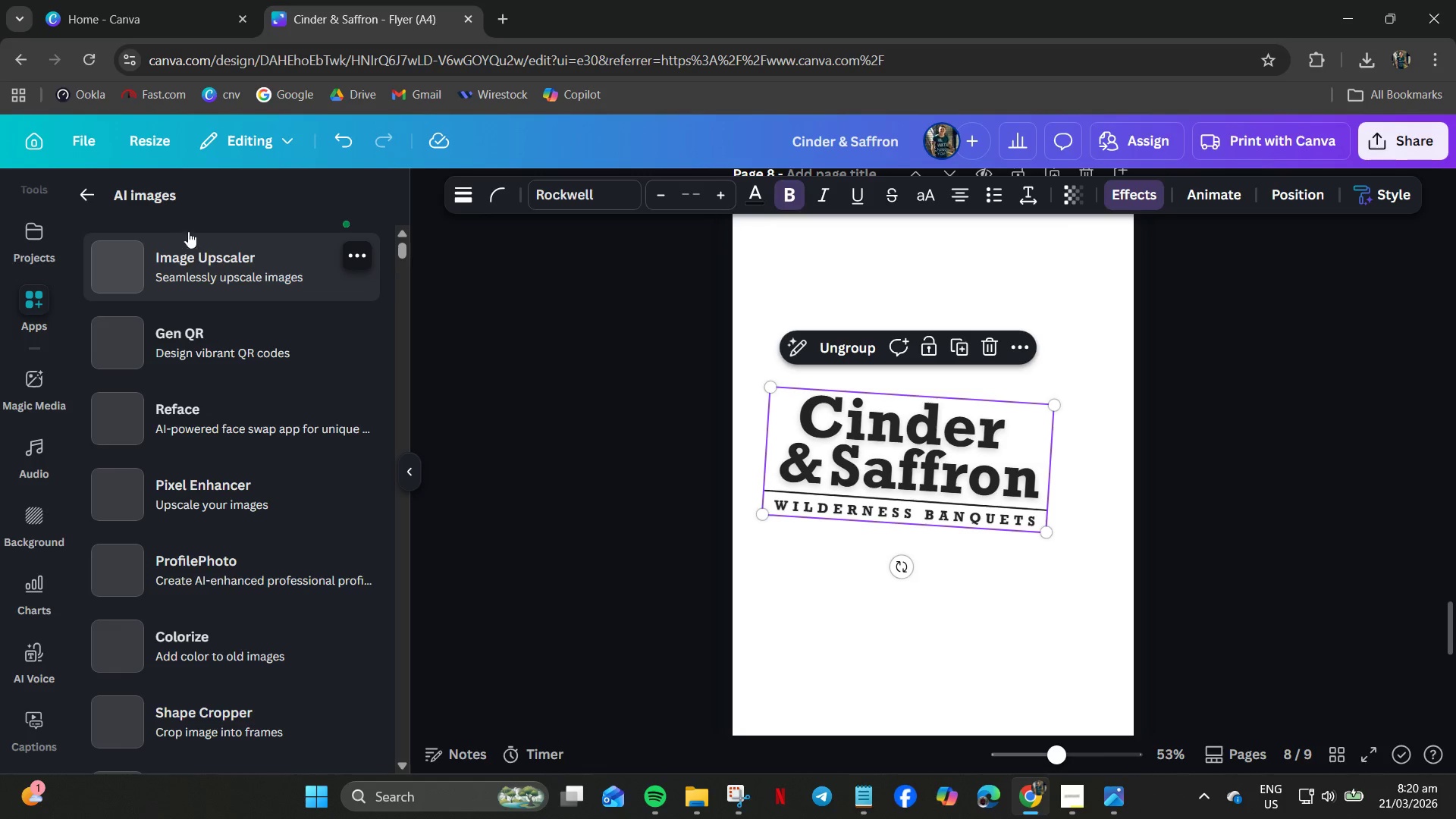 
scroll: coordinate [156, 298], scroll_direction: up, amount: 3.0
 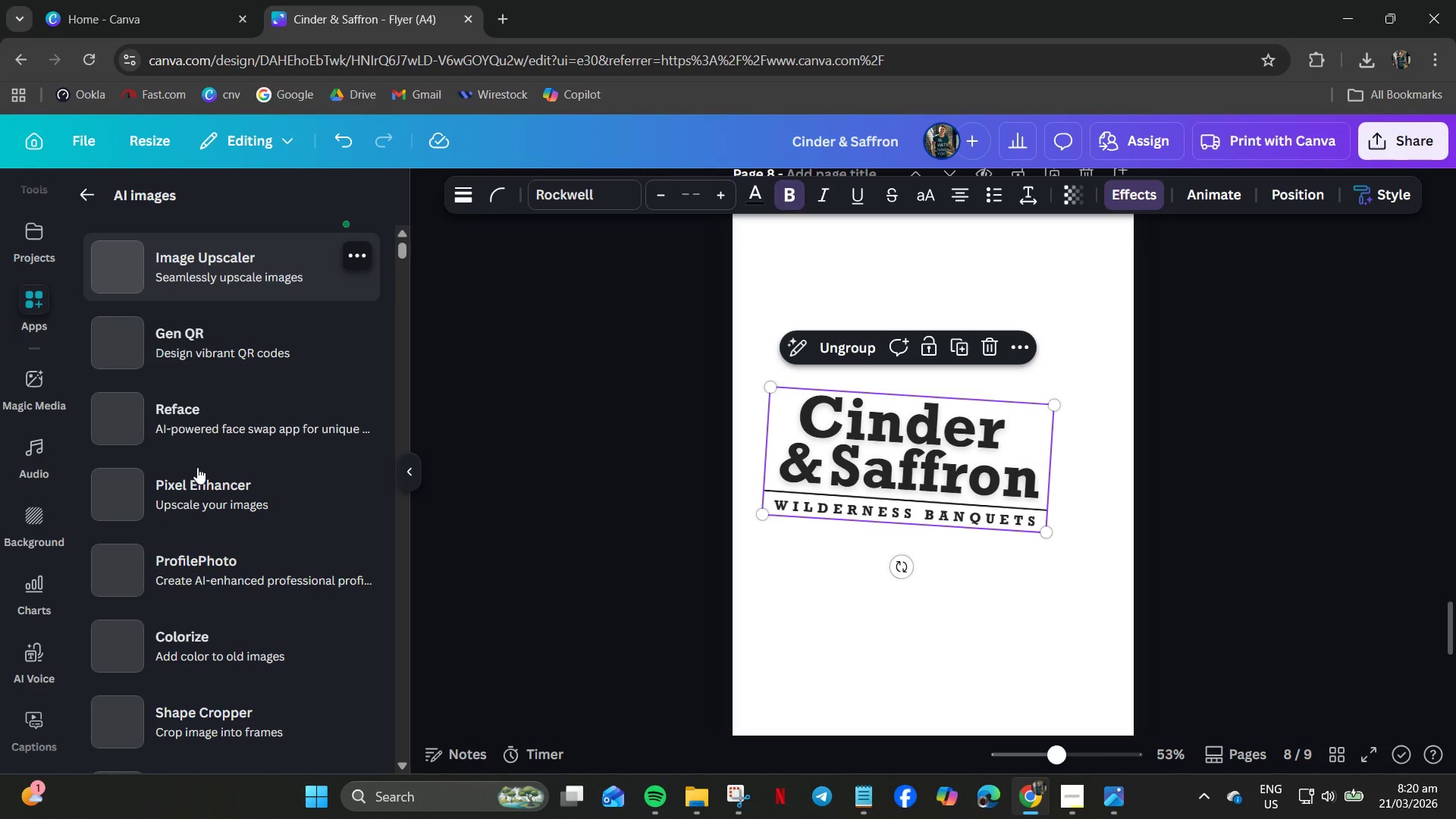 
scroll: coordinate [256, 493], scroll_direction: down, amount: 4.0
 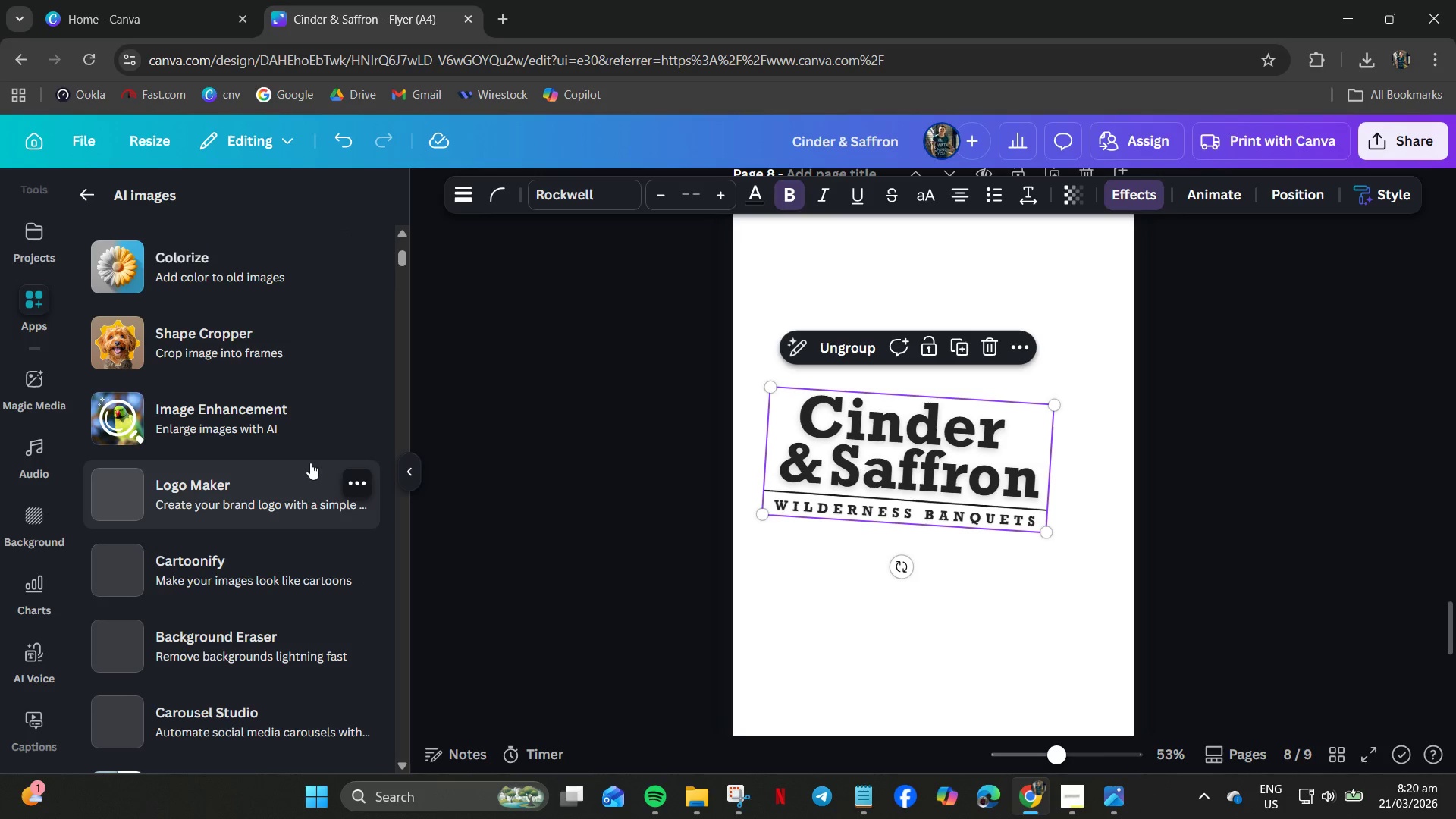 
scroll: coordinate [162, 289], scroll_direction: up, amount: 4.0
 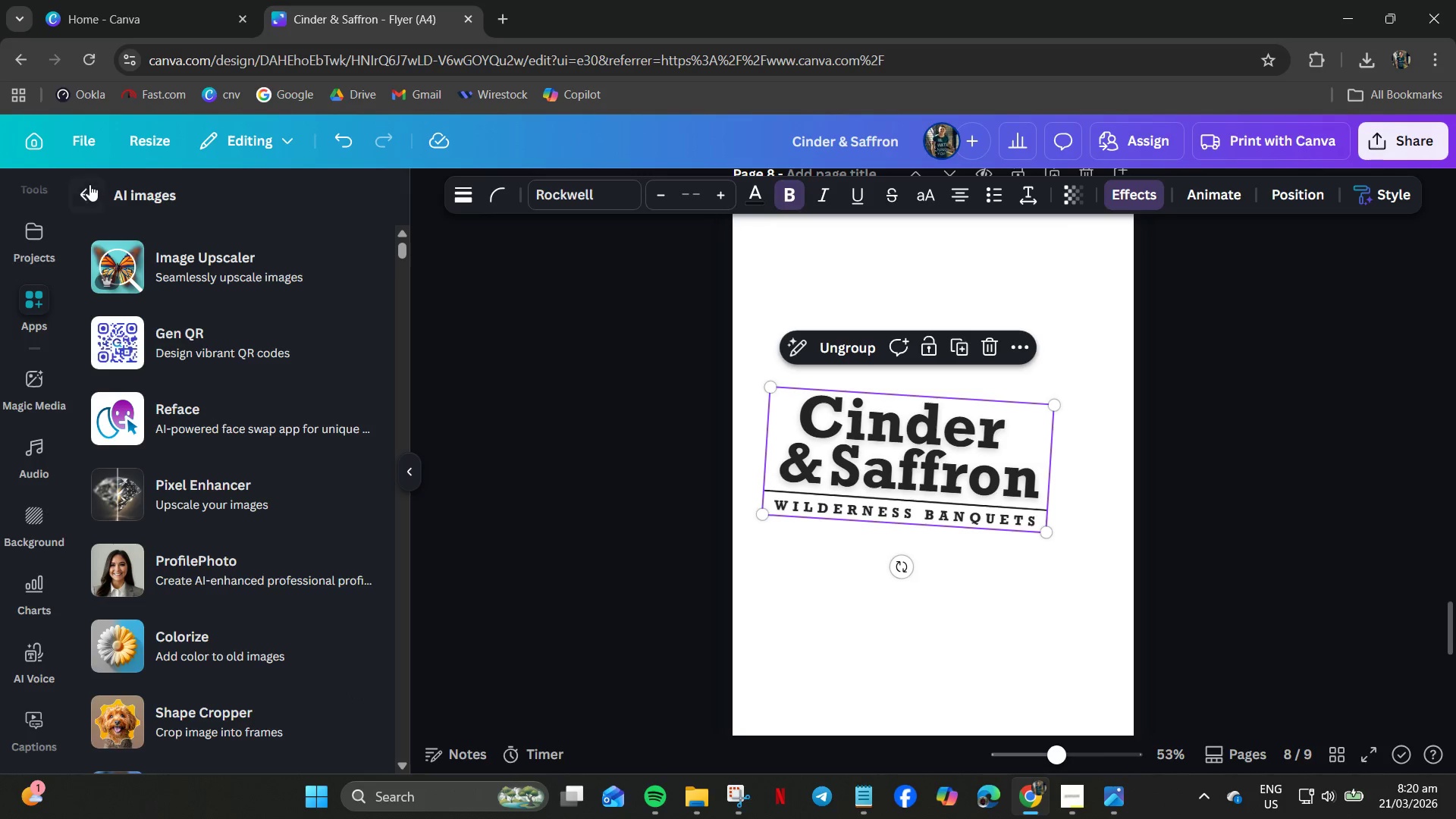 
left_click([87, 184])
 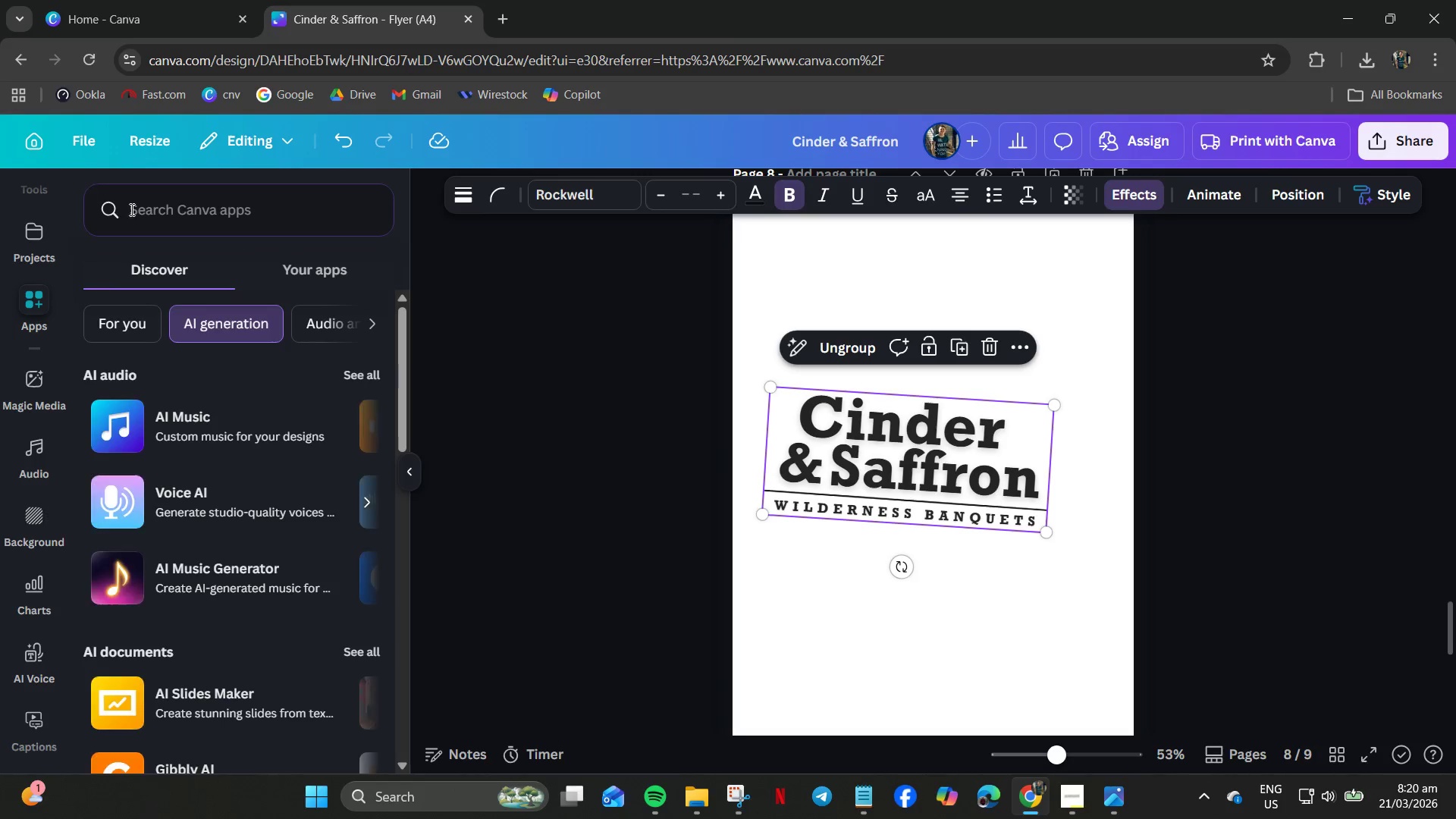 
left_click([212, 218])
 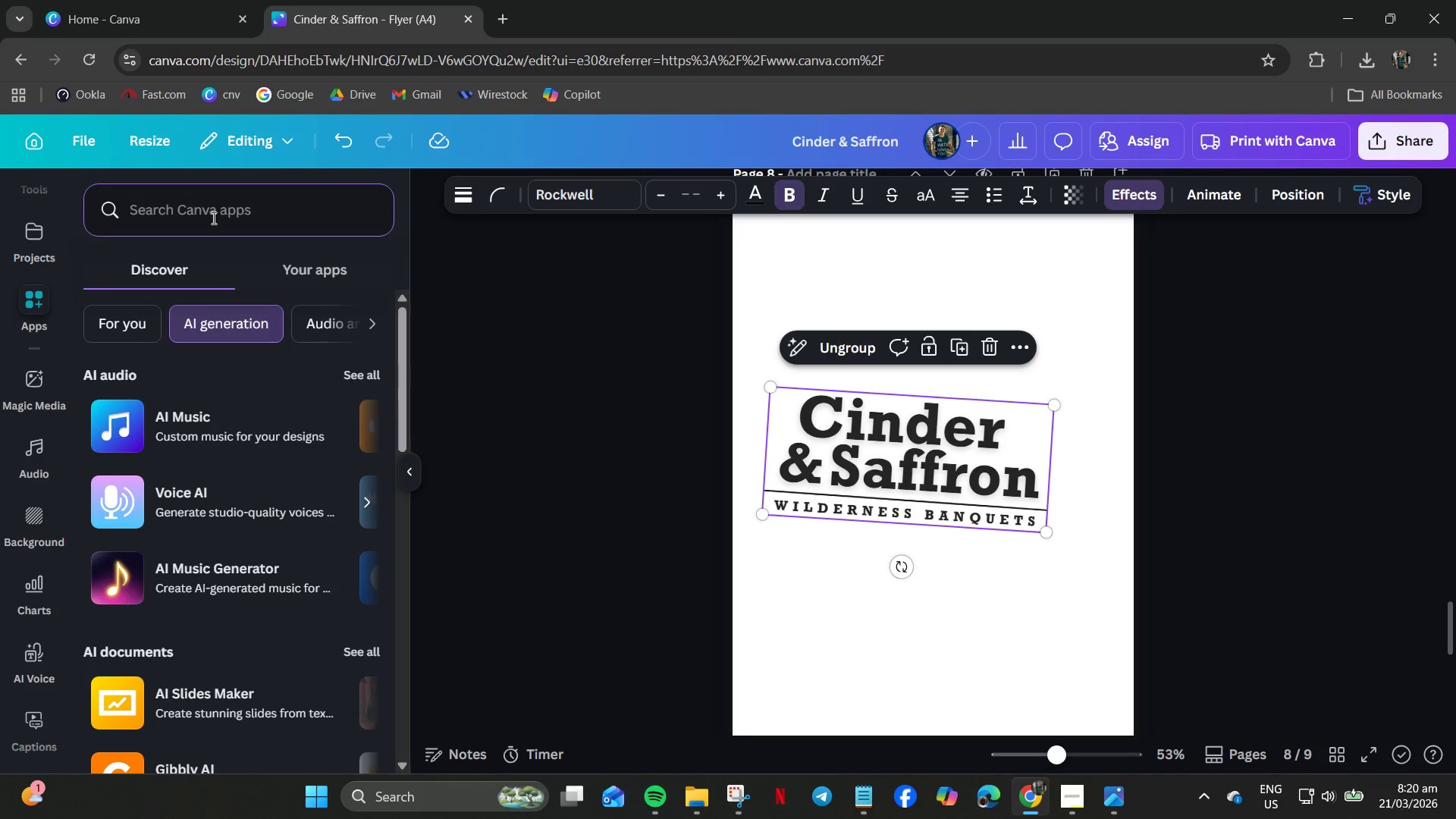 
type(engrave)
 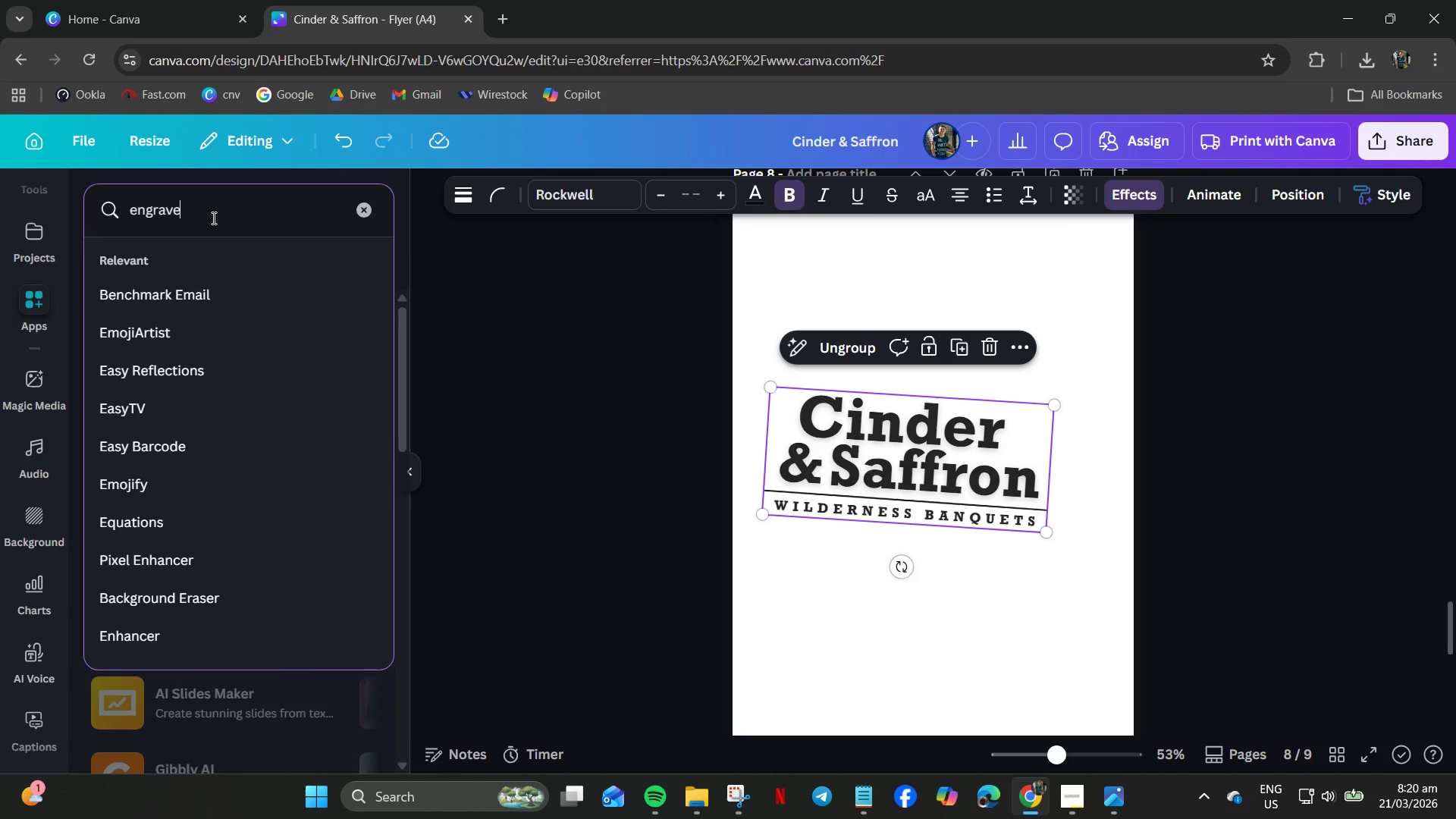 
key(Enter)
 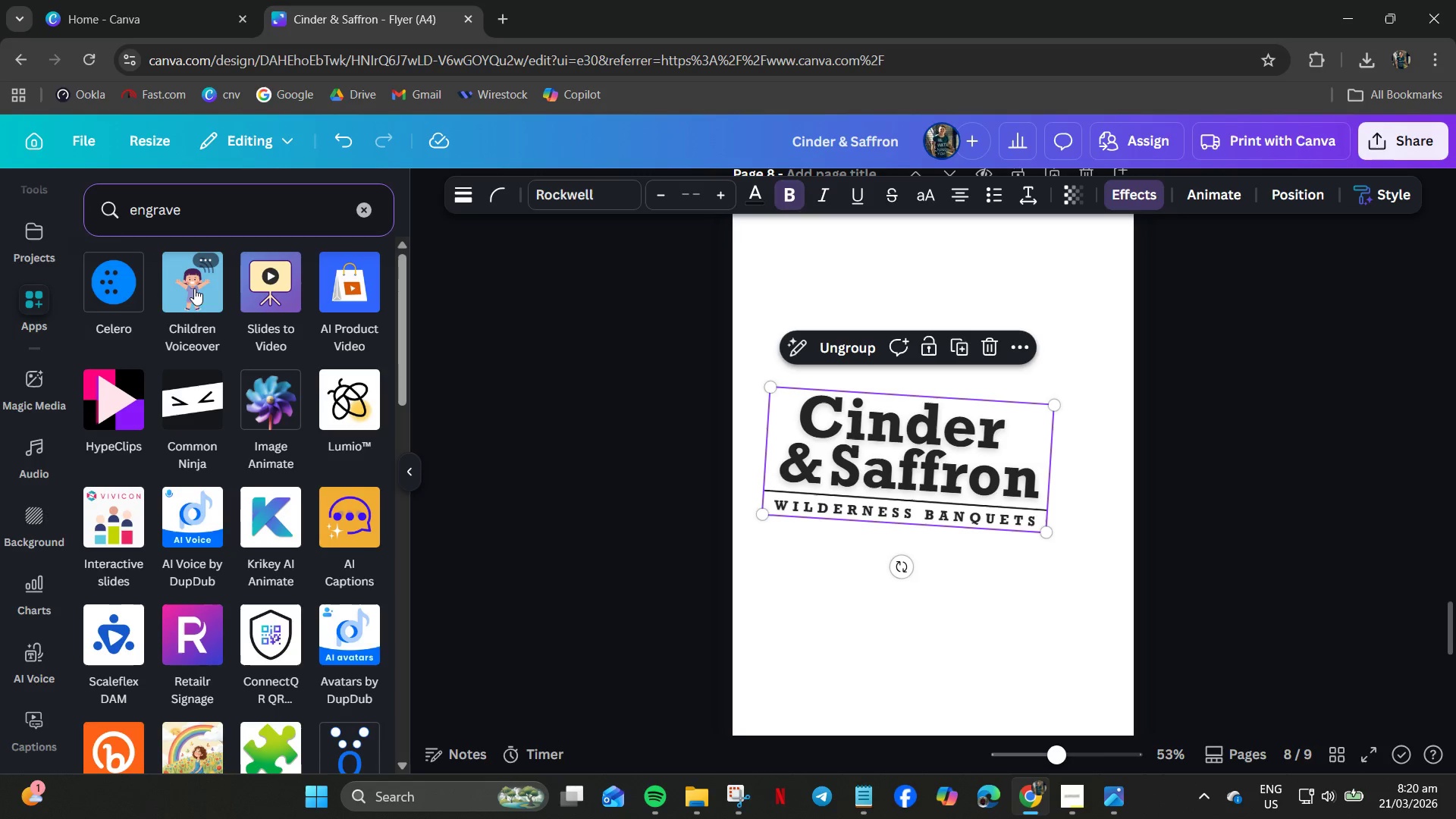 
wait(5.45)
 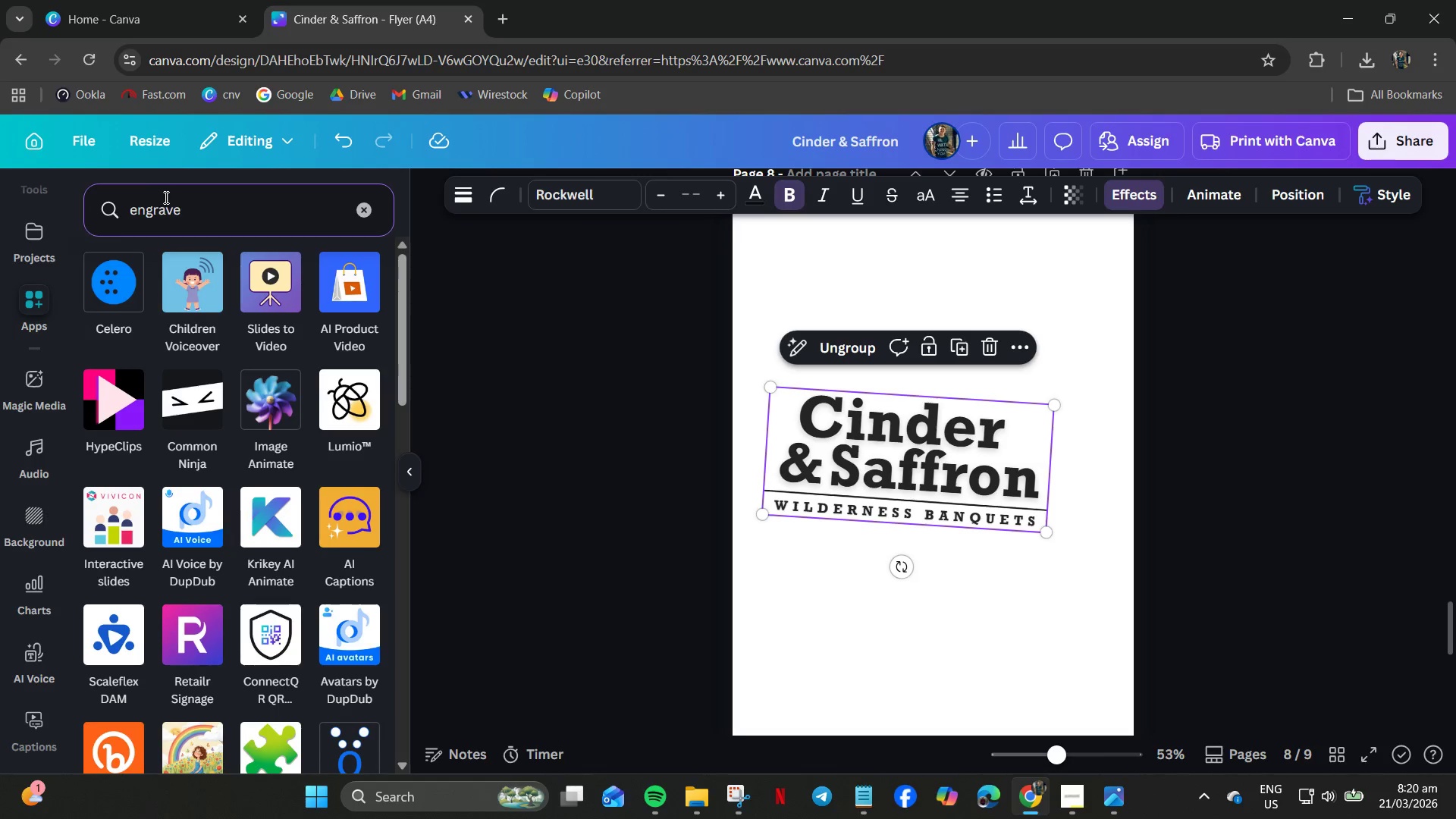 
left_click([168, 196])
 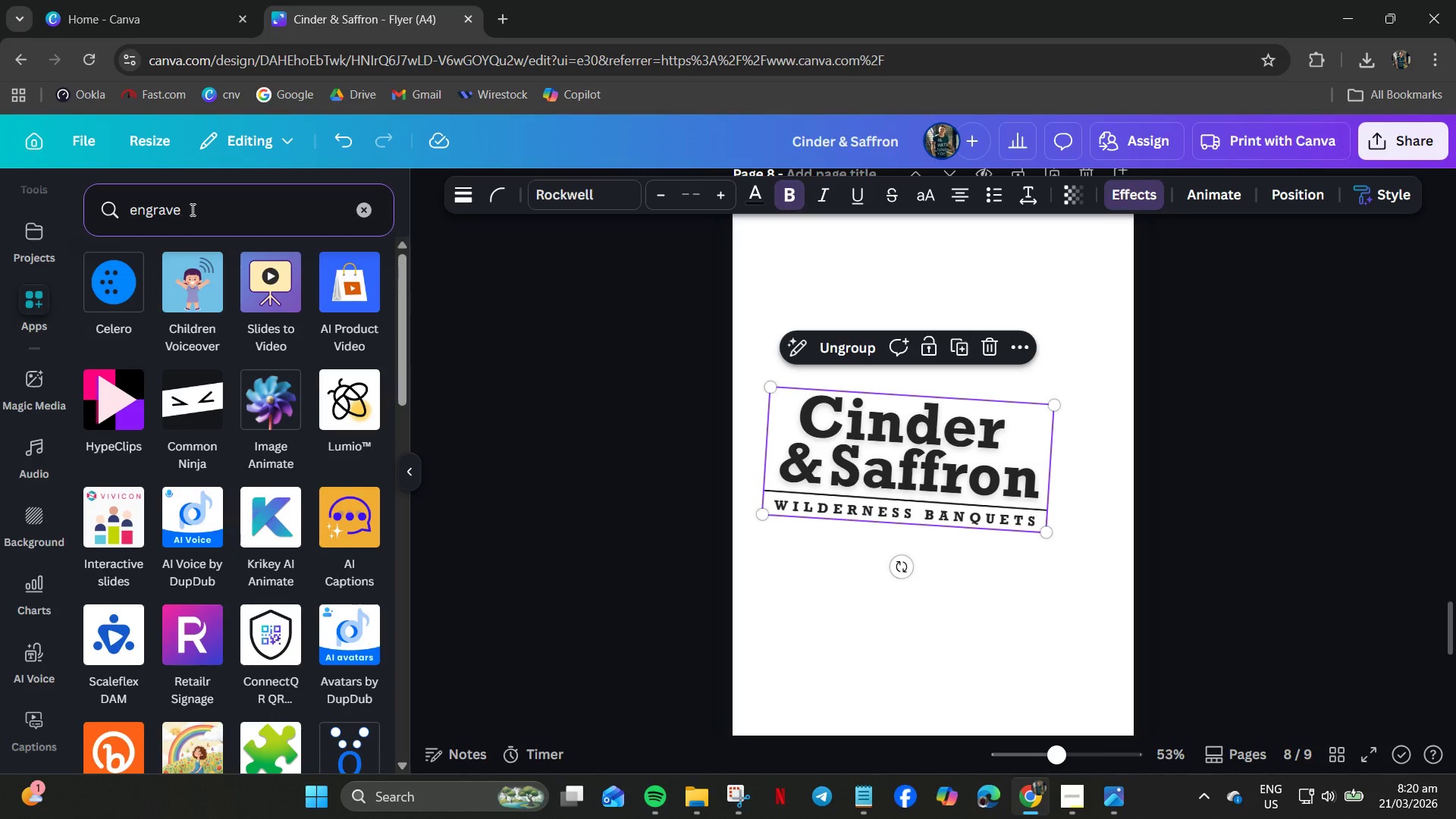 
scroll: coordinate [165, 290], scroll_direction: up, amount: 6.0
 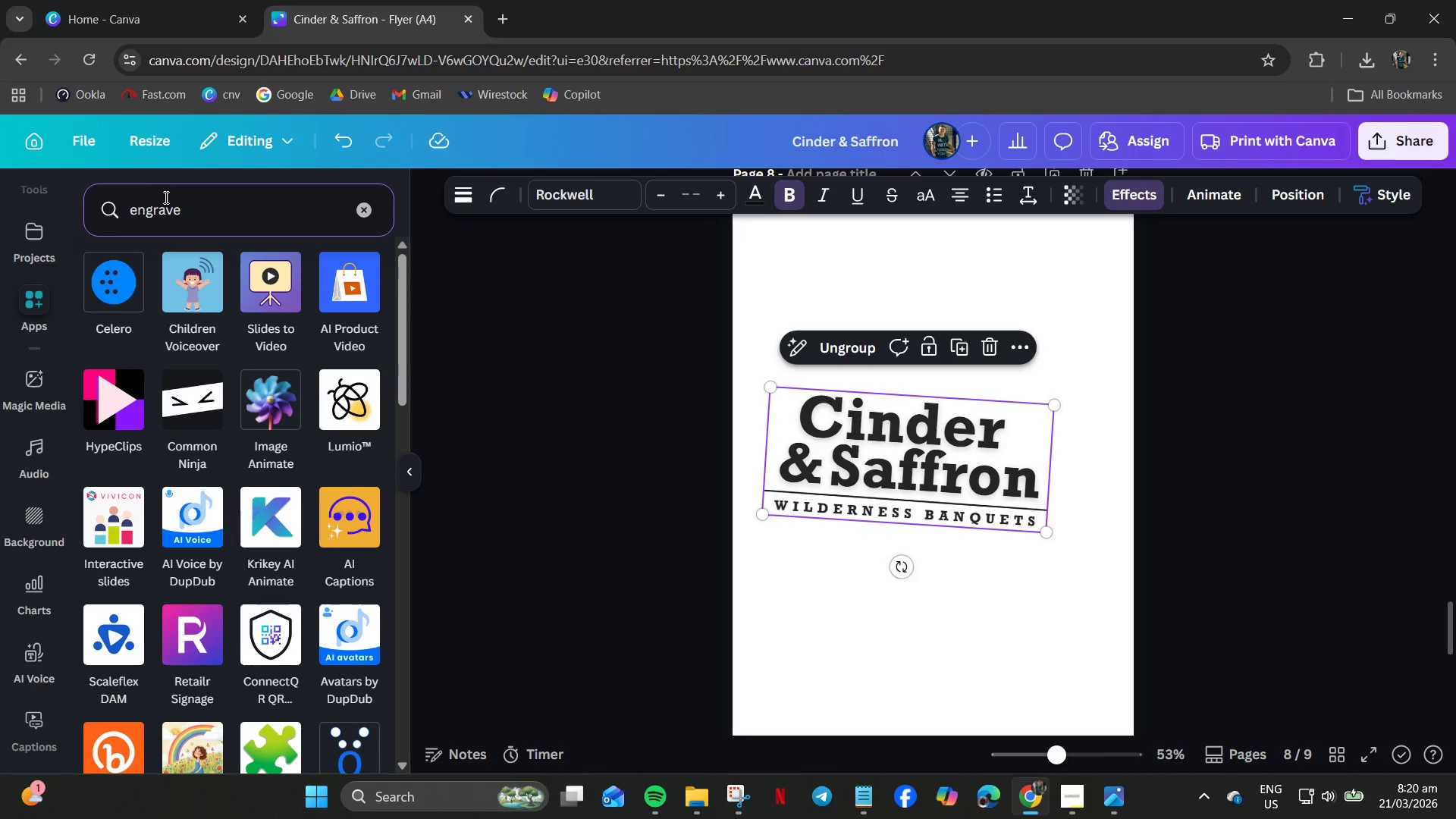 
left_click([193, 209])
 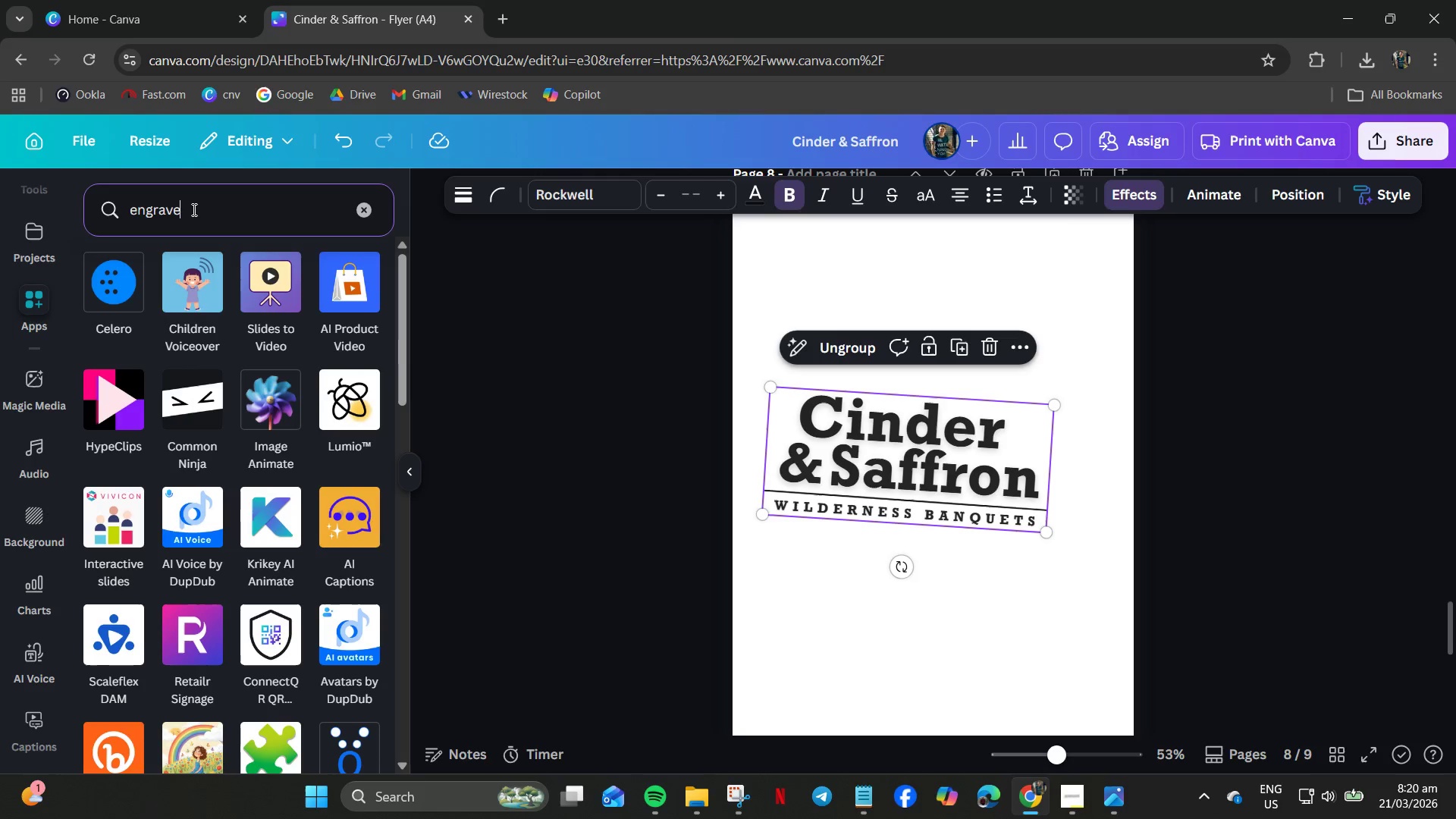 
type( woods)
key(Backspace)
 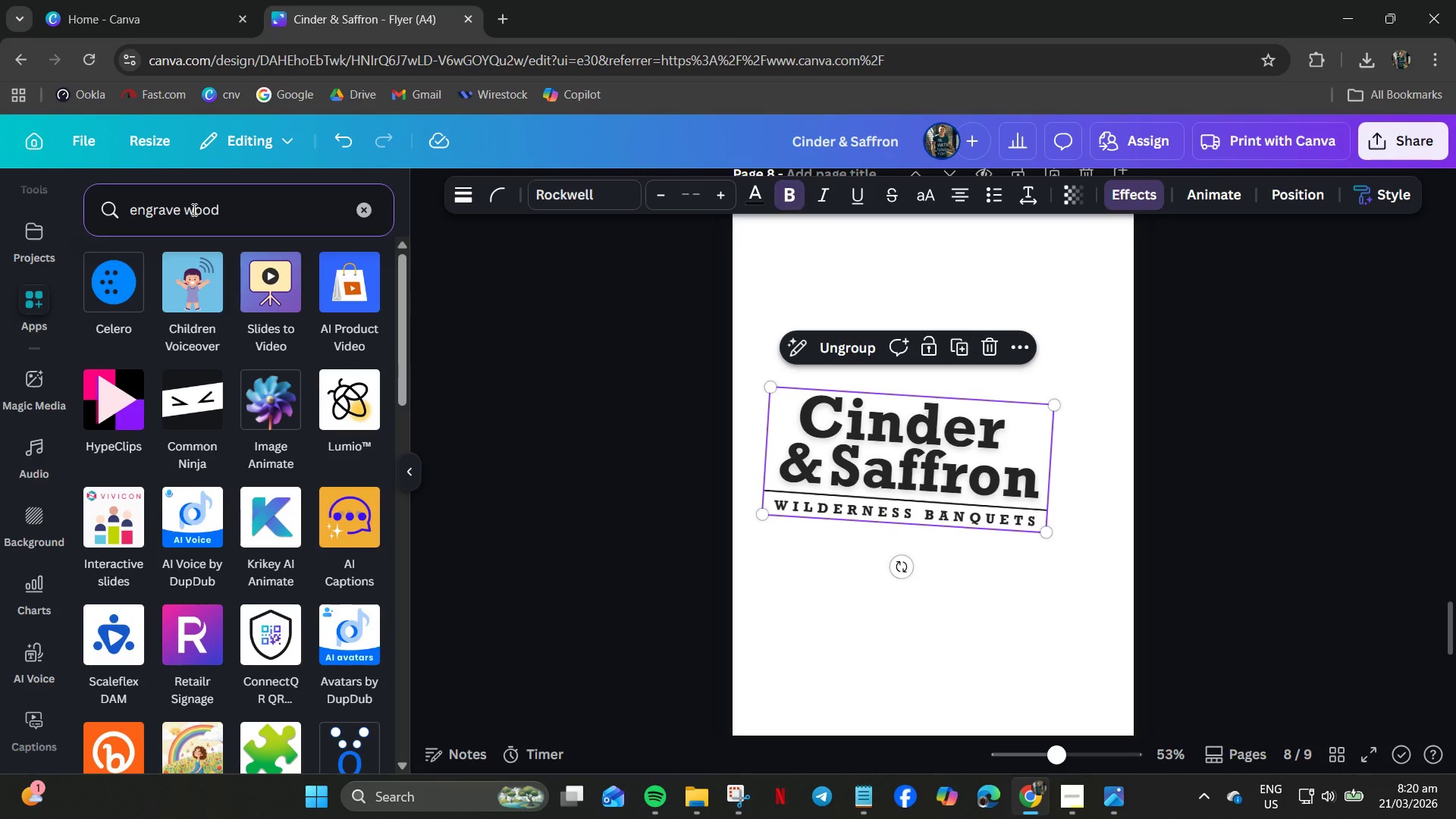 
key(Enter)
 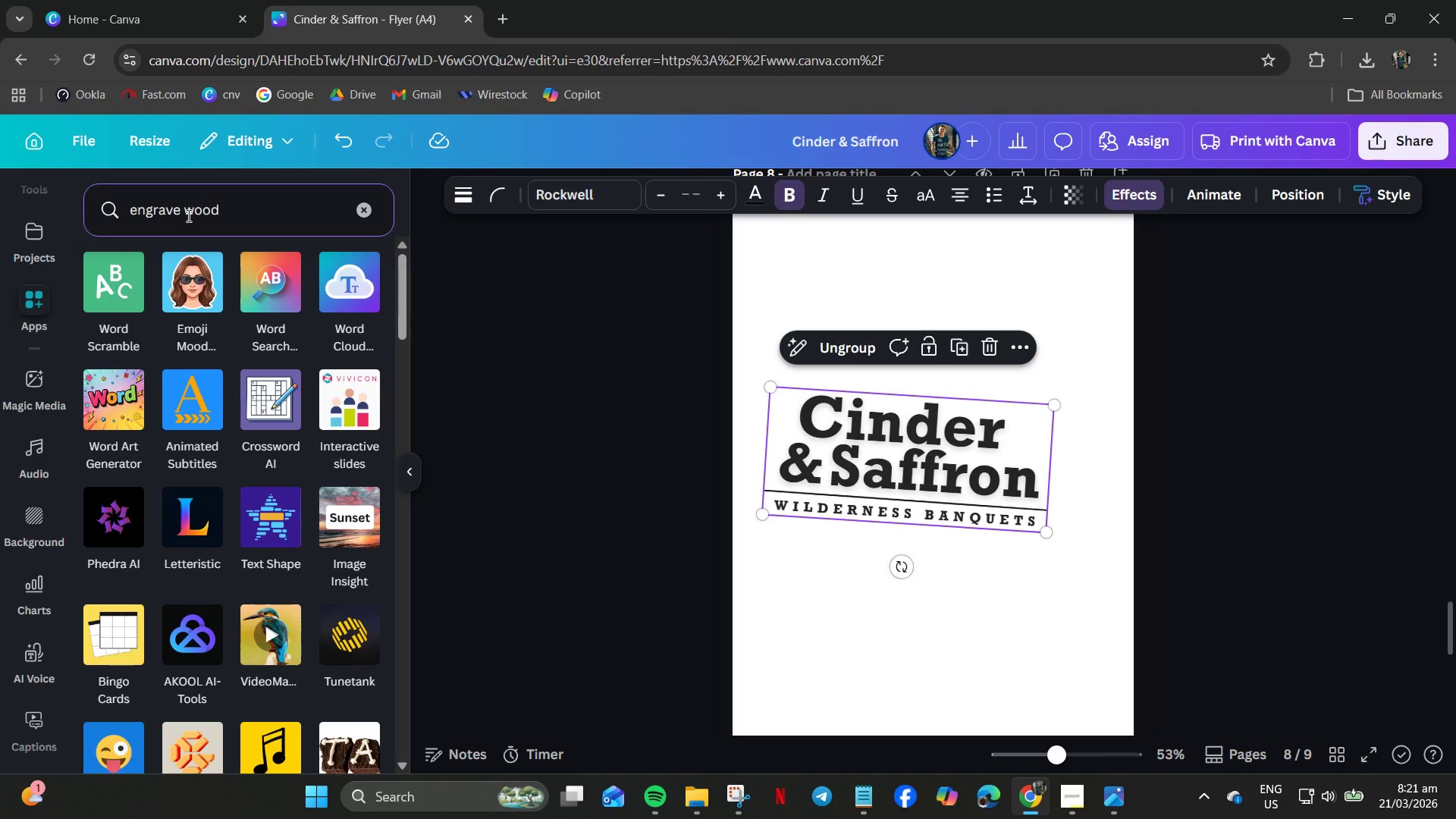 
wait(6.62)
 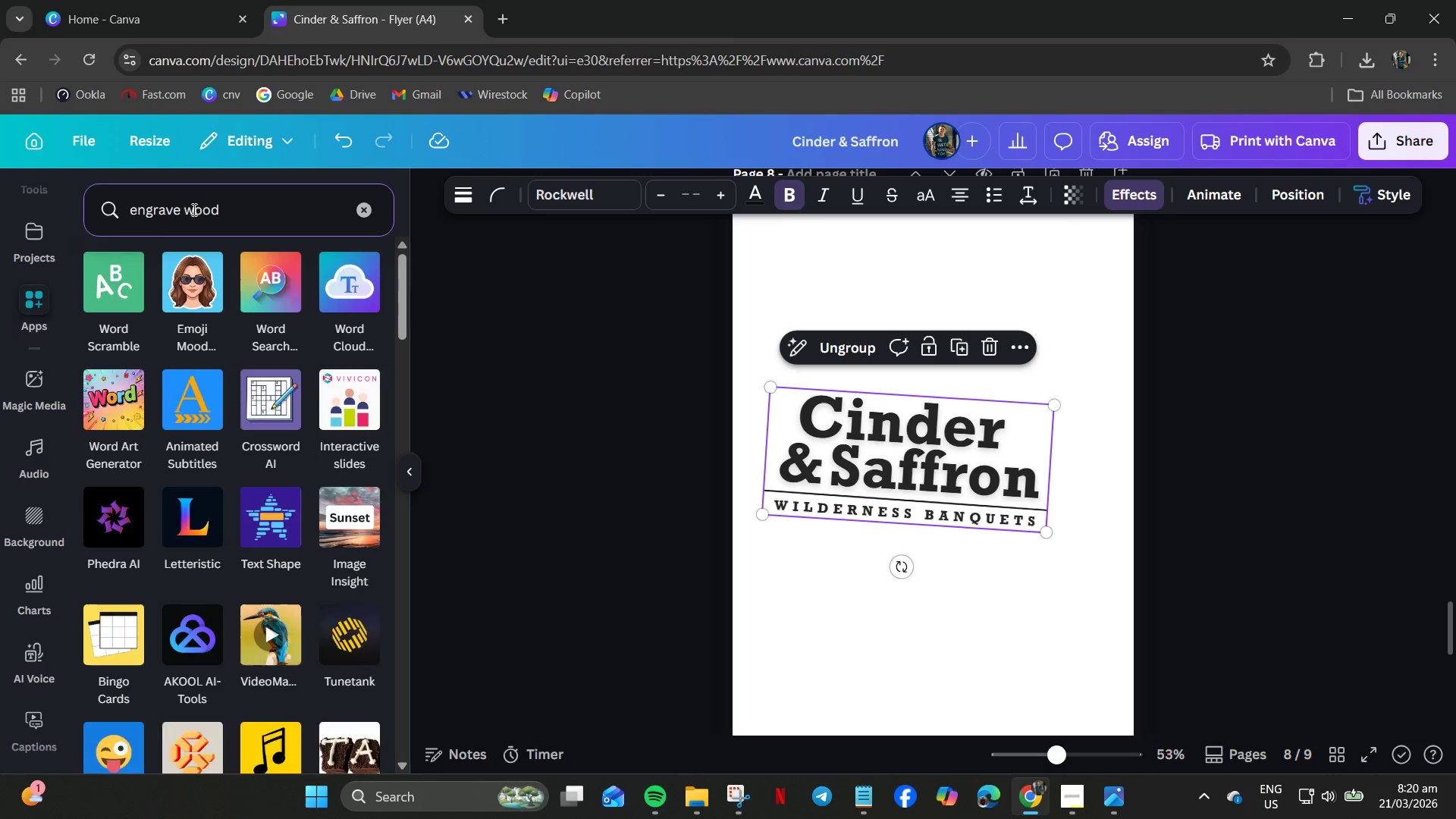 
left_click_drag(start_coordinate=[184, 205], to_coordinate=[64, 218])
 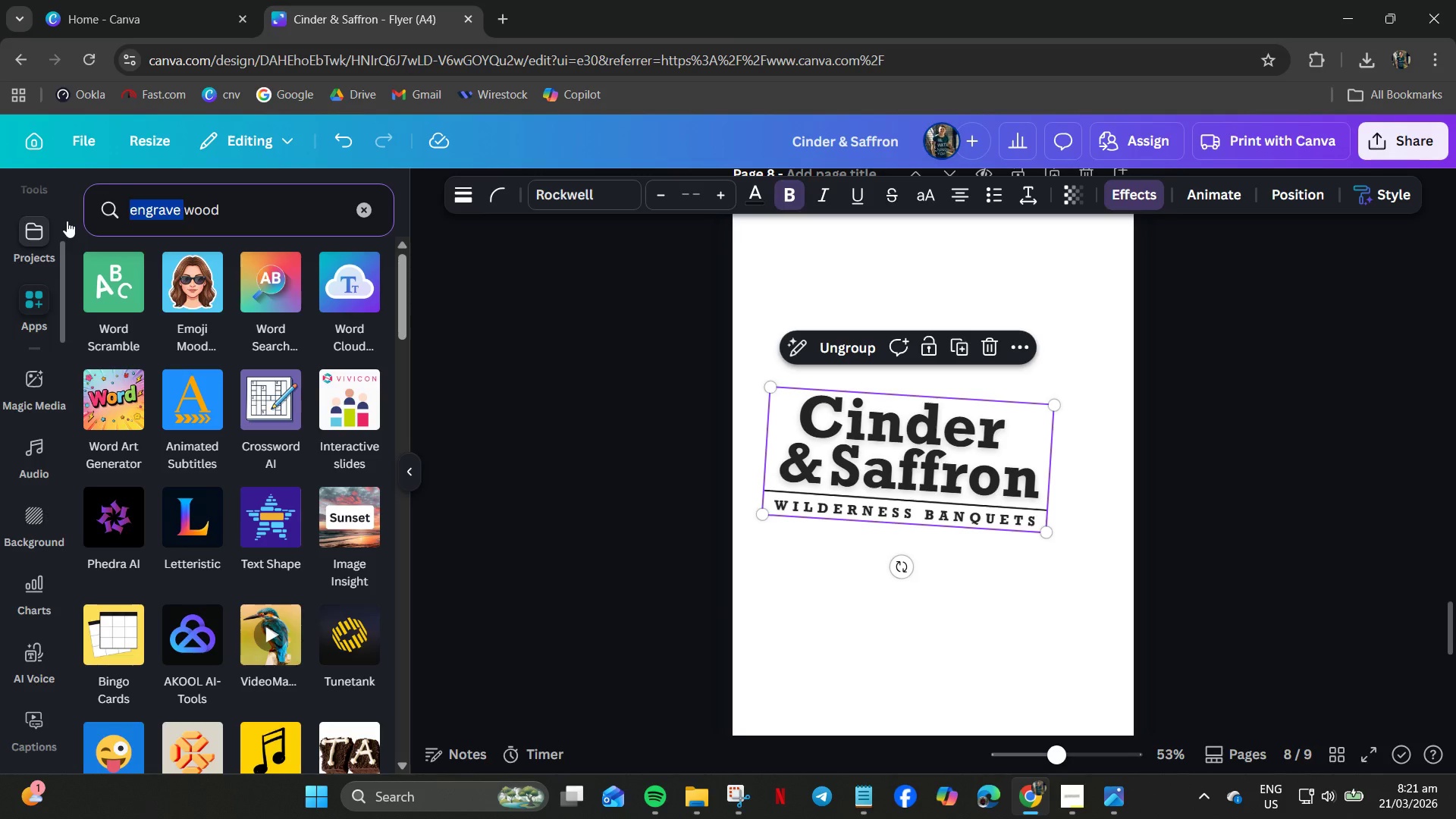 
key(Backspace)
 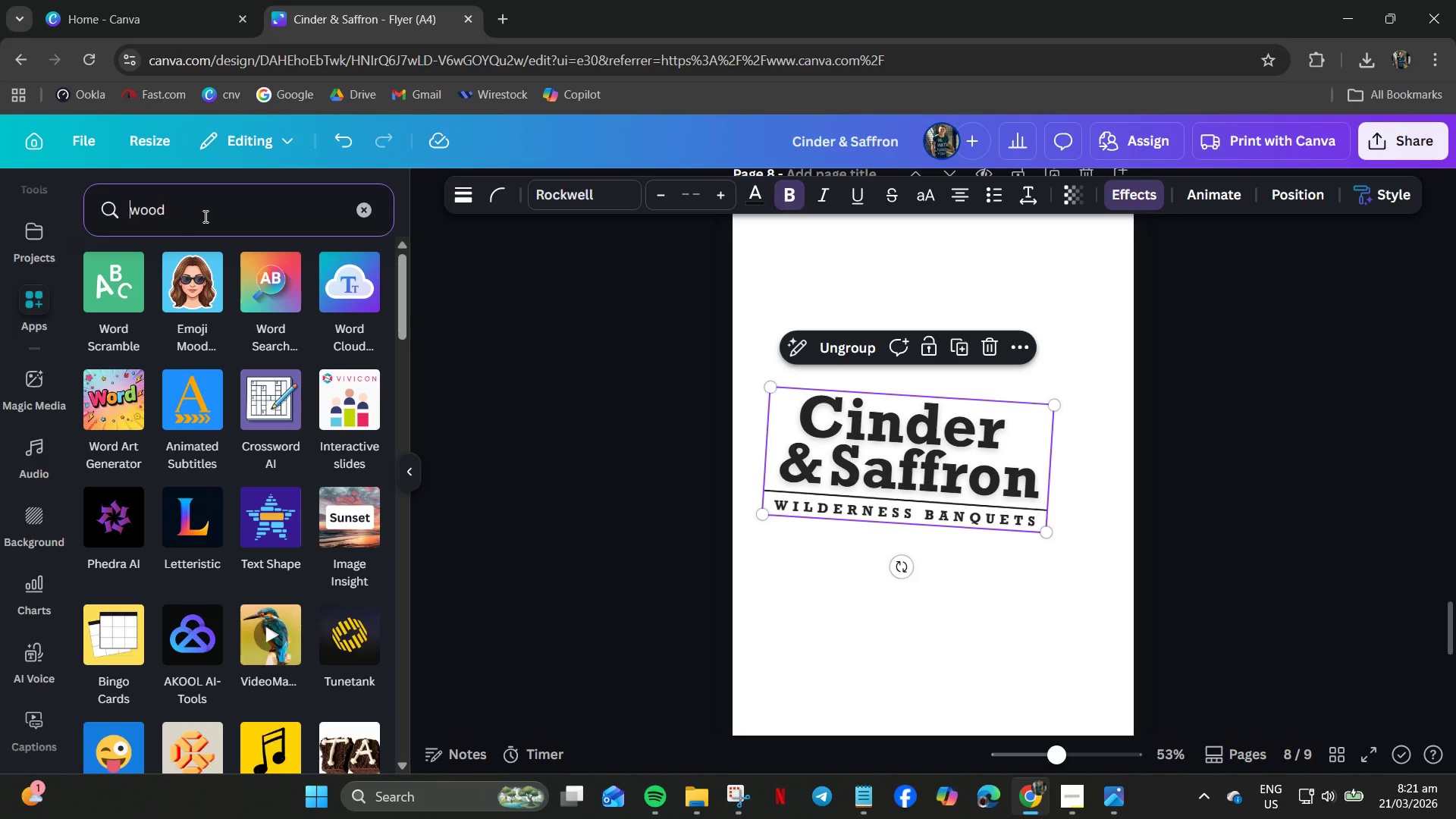 
left_click([204, 216])
 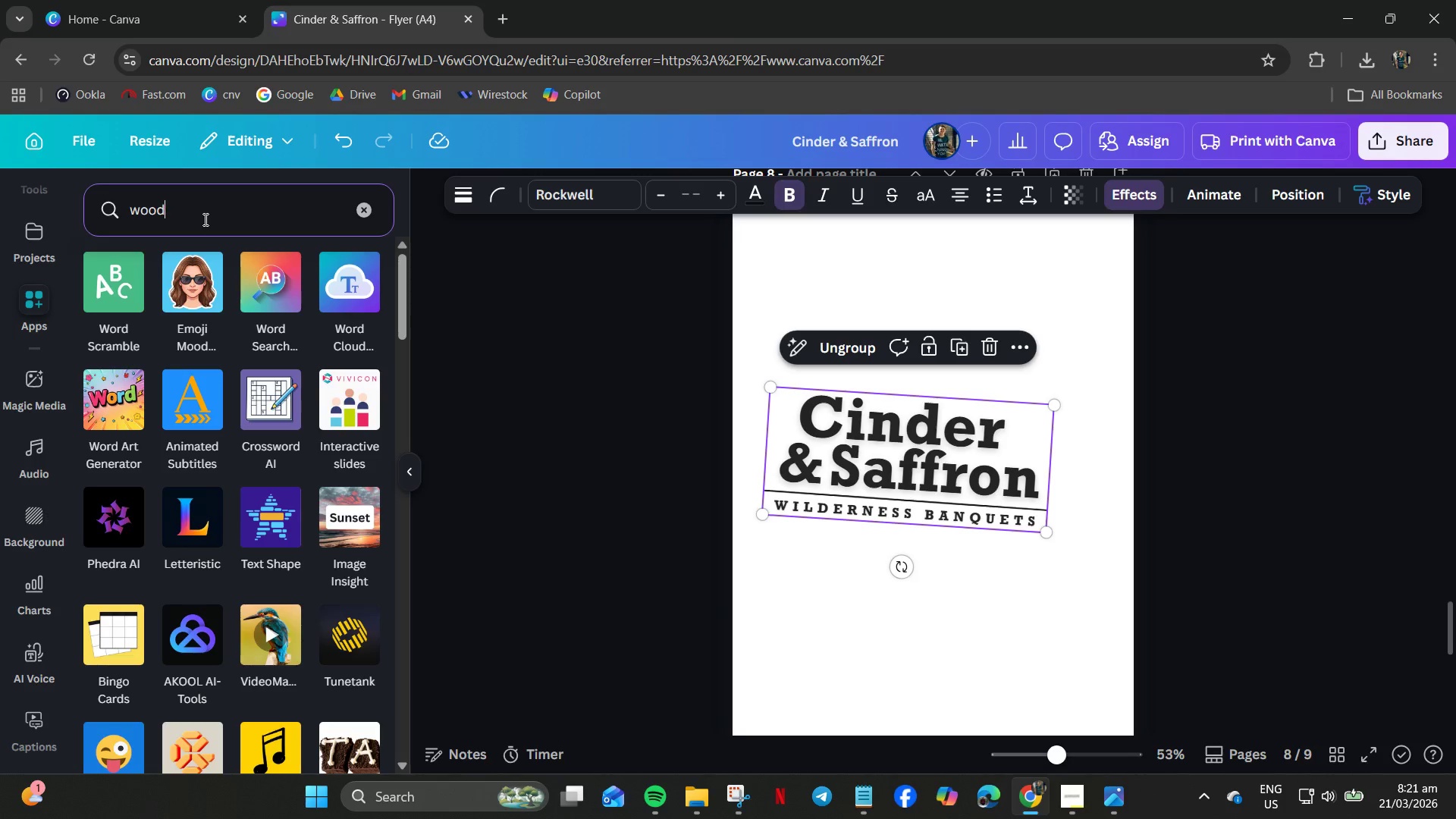 
key(Enter)
 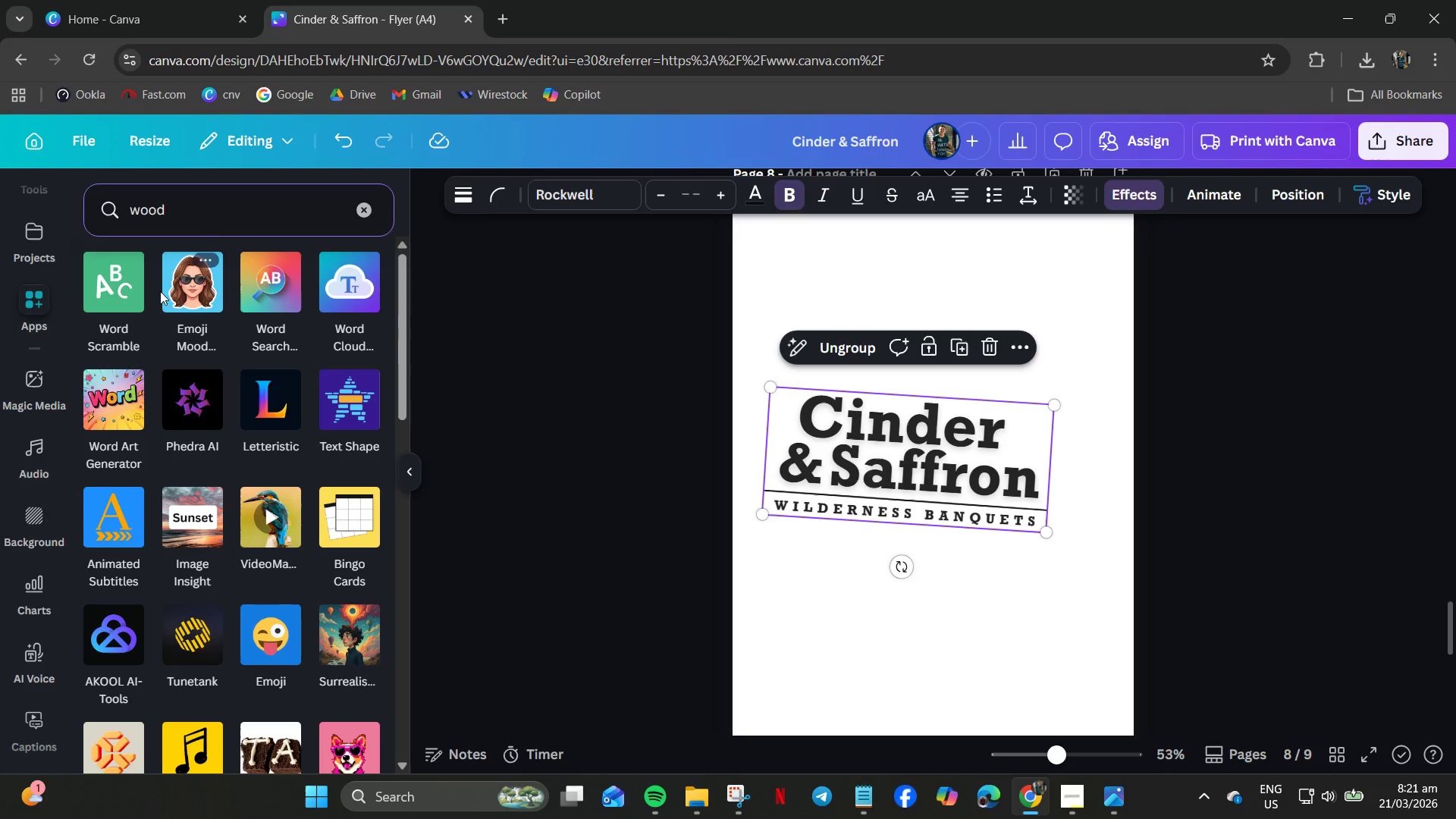 
scroll: coordinate [194, 347], scroll_direction: down, amount: 6.0
 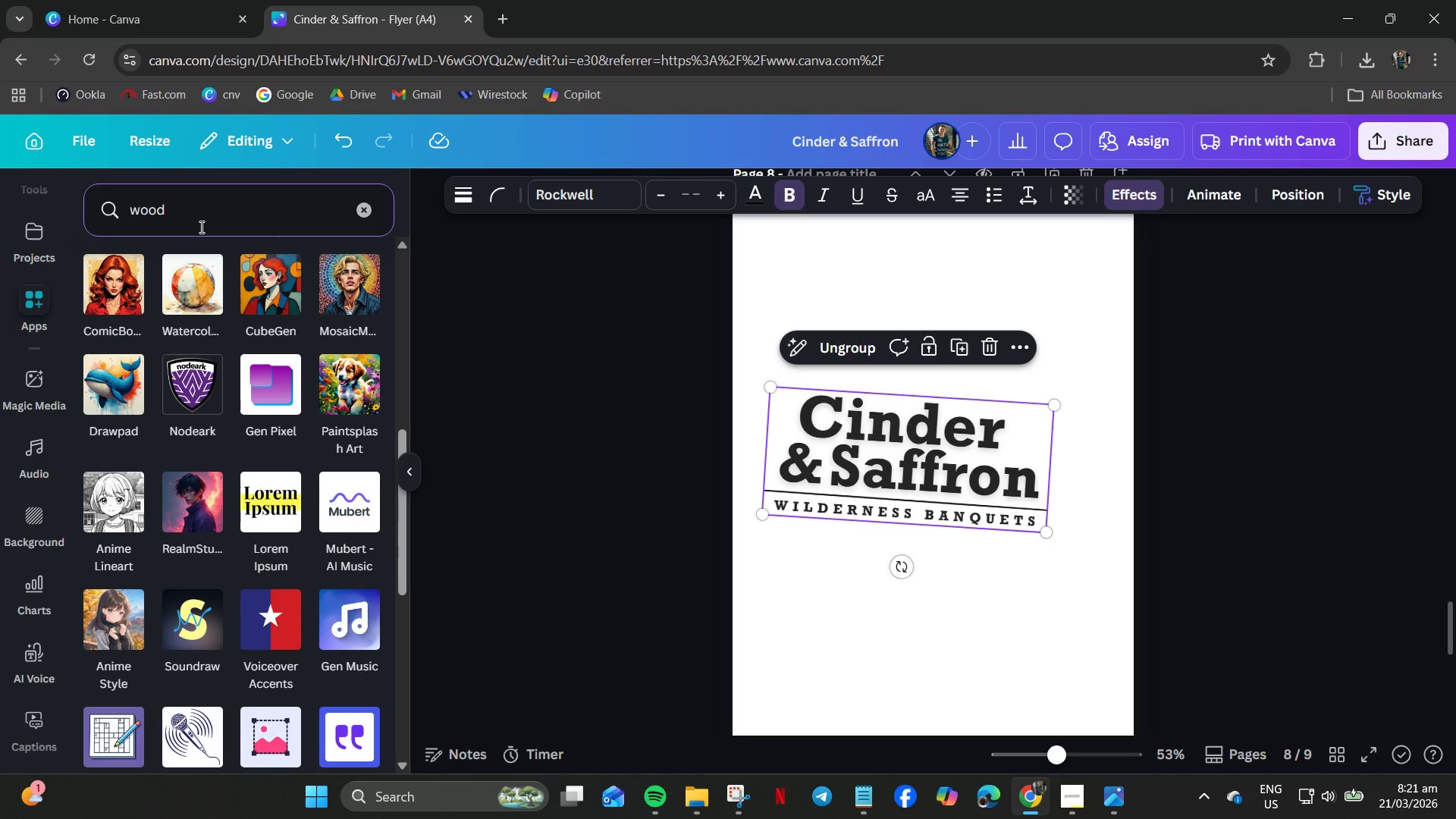 
left_click_drag(start_coordinate=[194, 214], to_coordinate=[50, 208])
 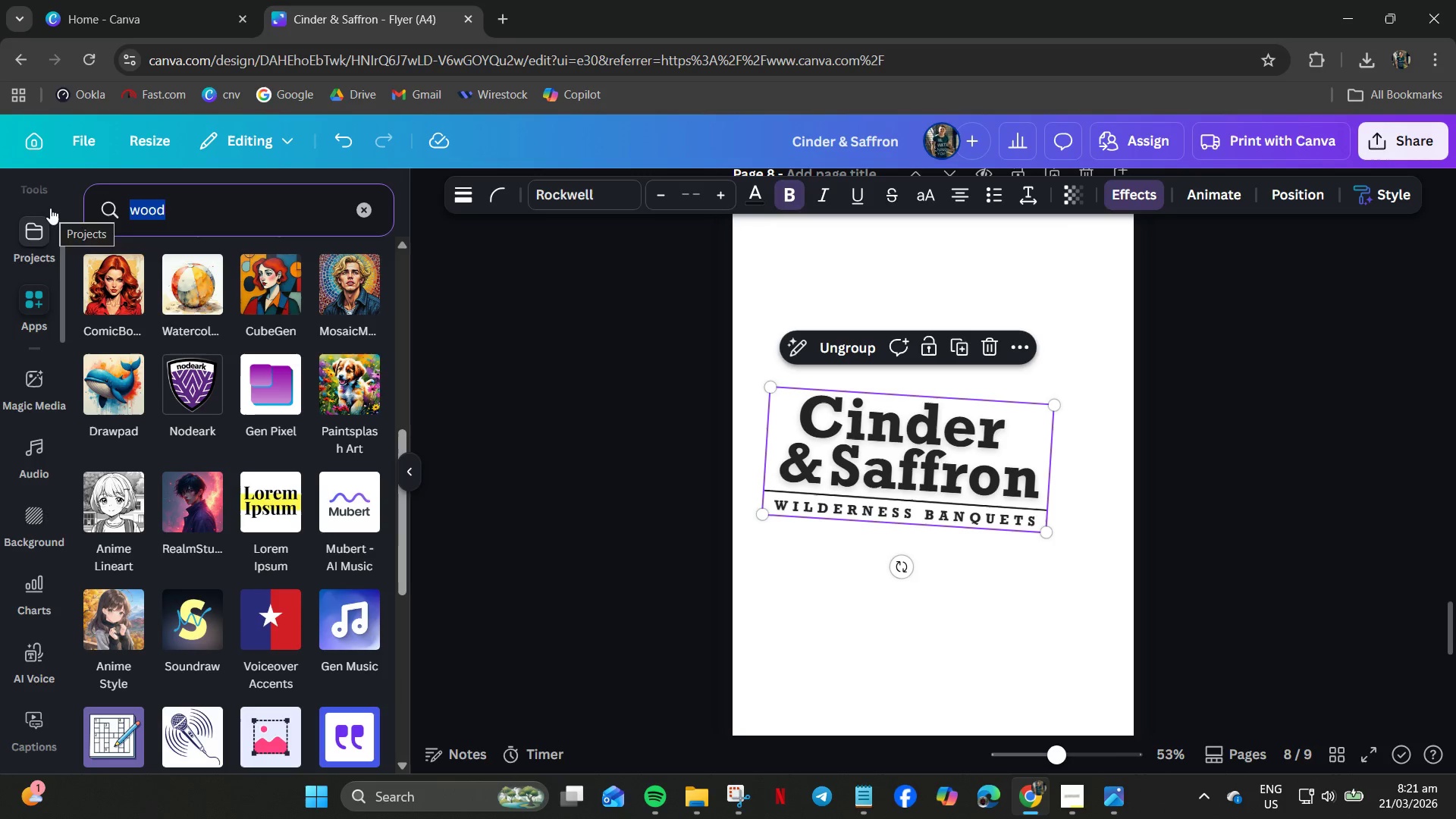 
type(text engrave)
 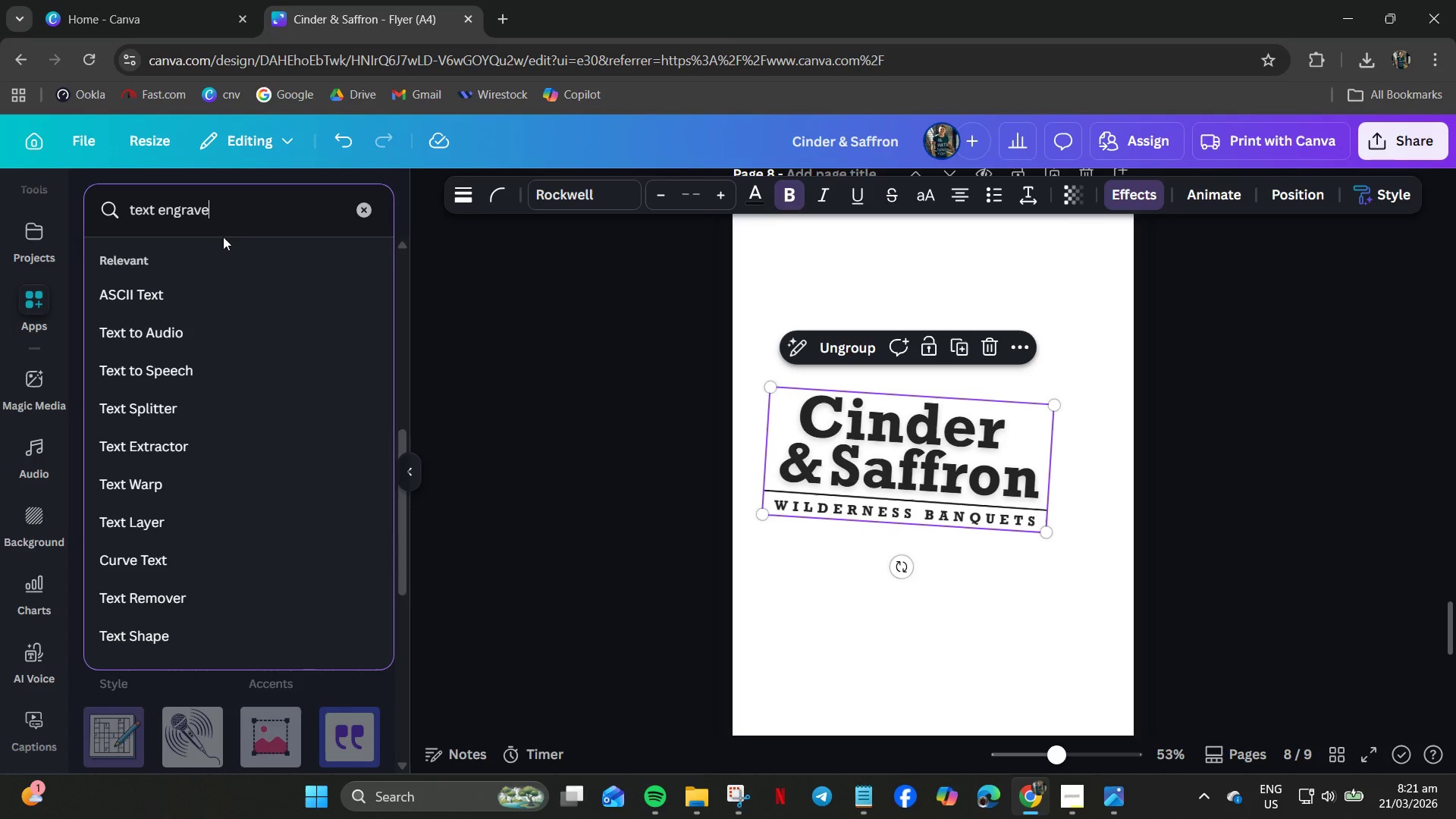 
key(Enter)
 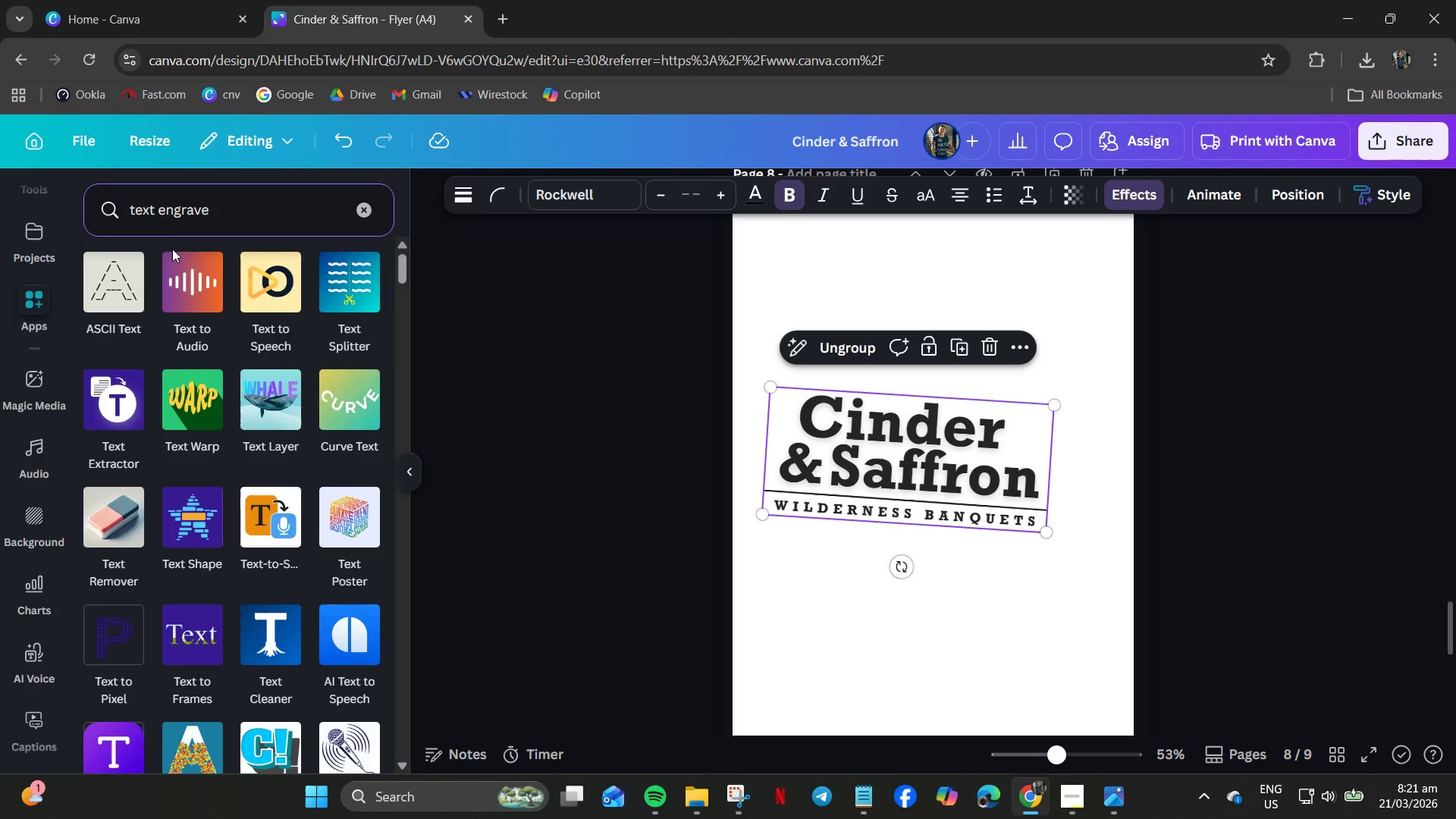 
wait(17.5)
 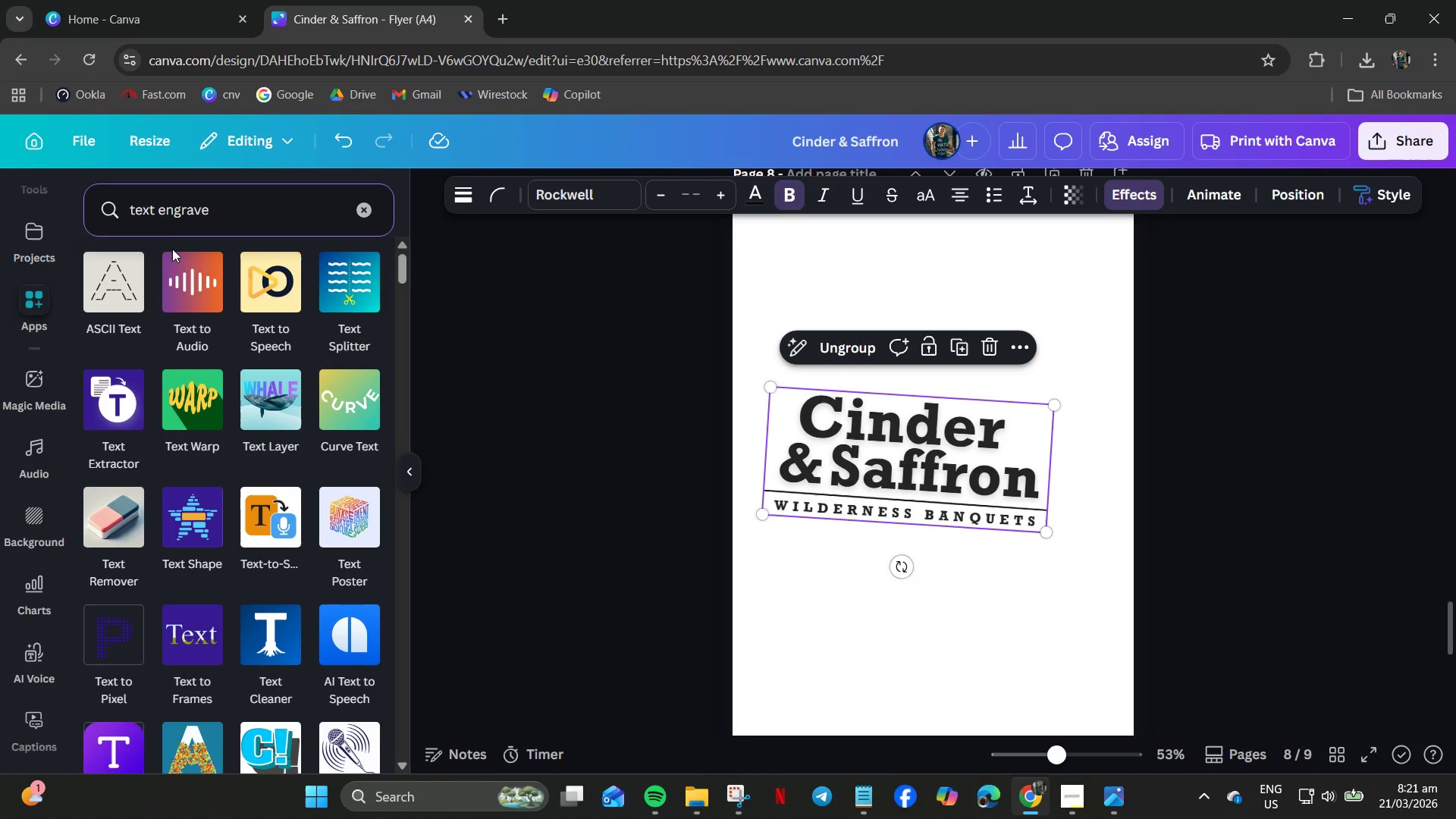 
scroll: coordinate [171, 265], scroll_direction: down, amount: 3.0
 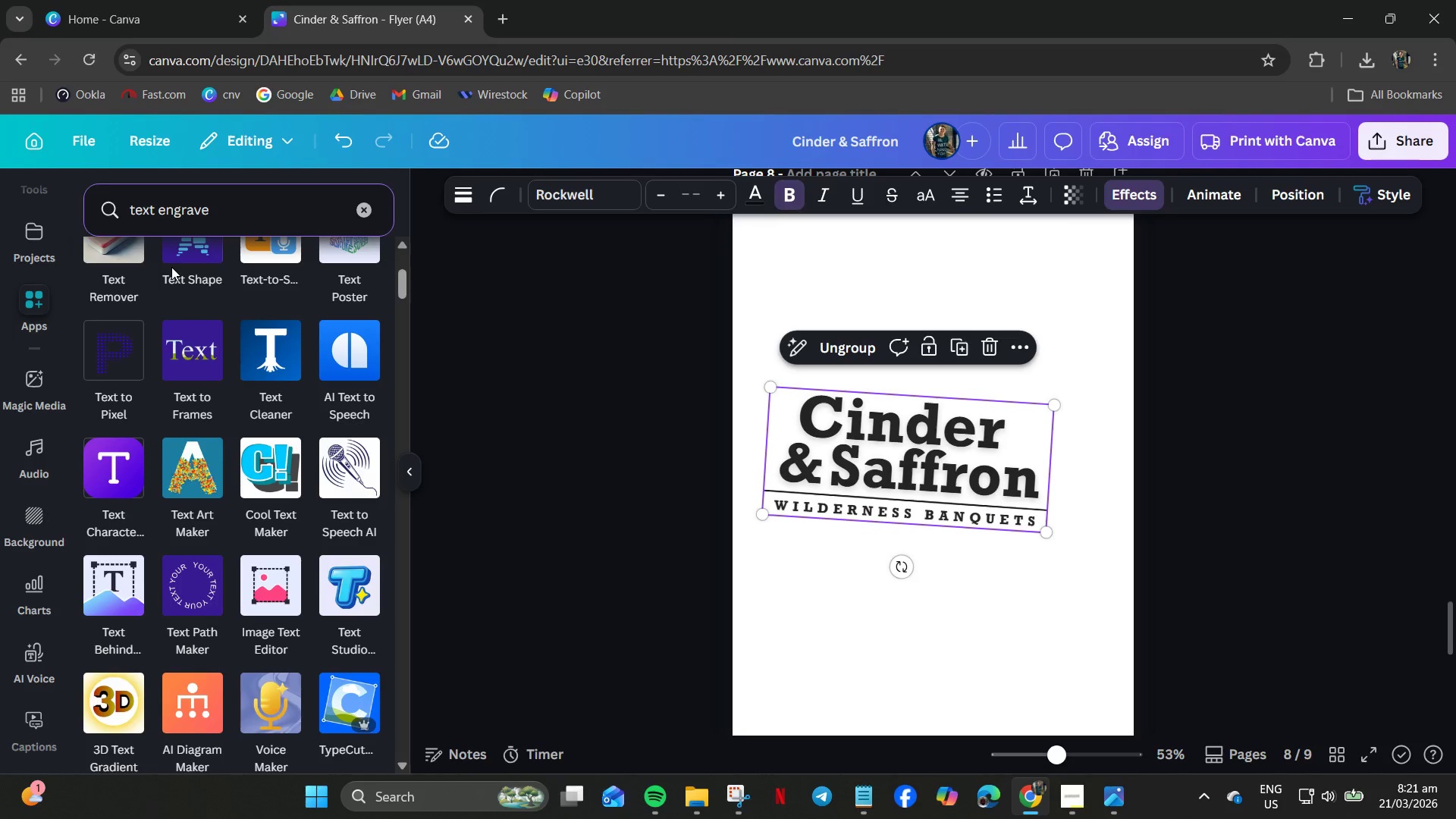 
wait(5.48)
 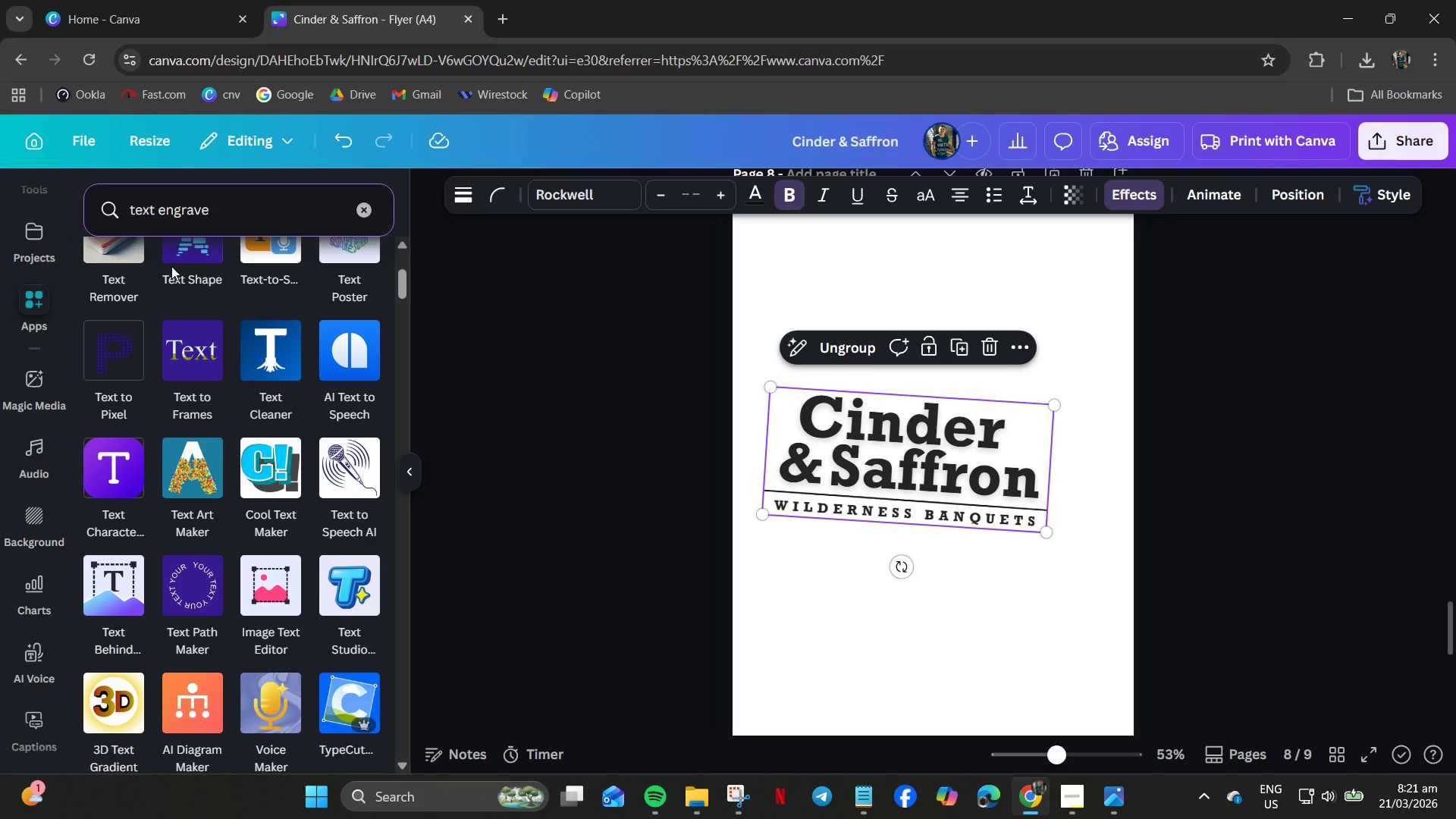 
scroll: coordinate [255, 362], scroll_direction: down, amount: 3.0
 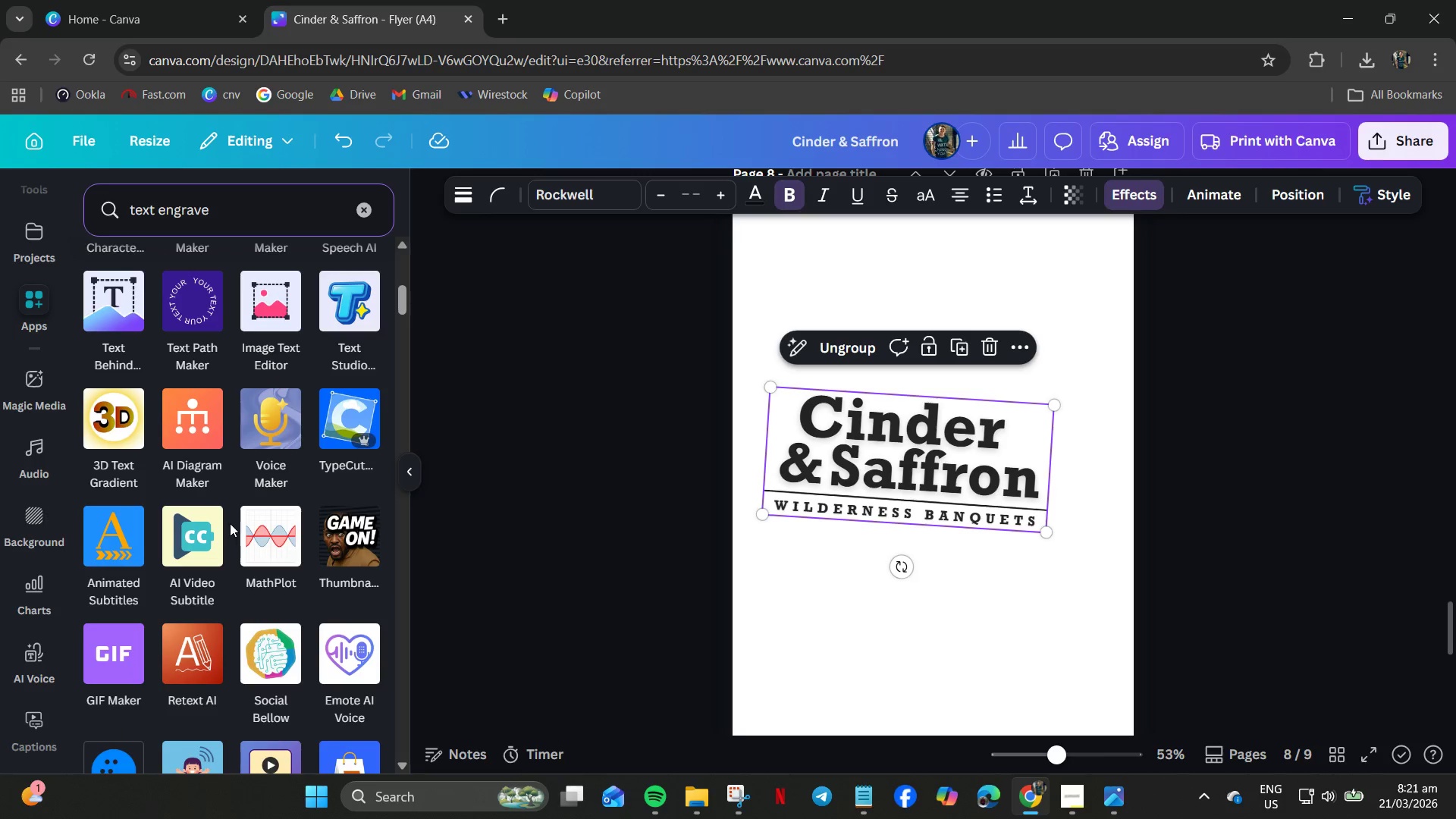 
wait(7.89)
 